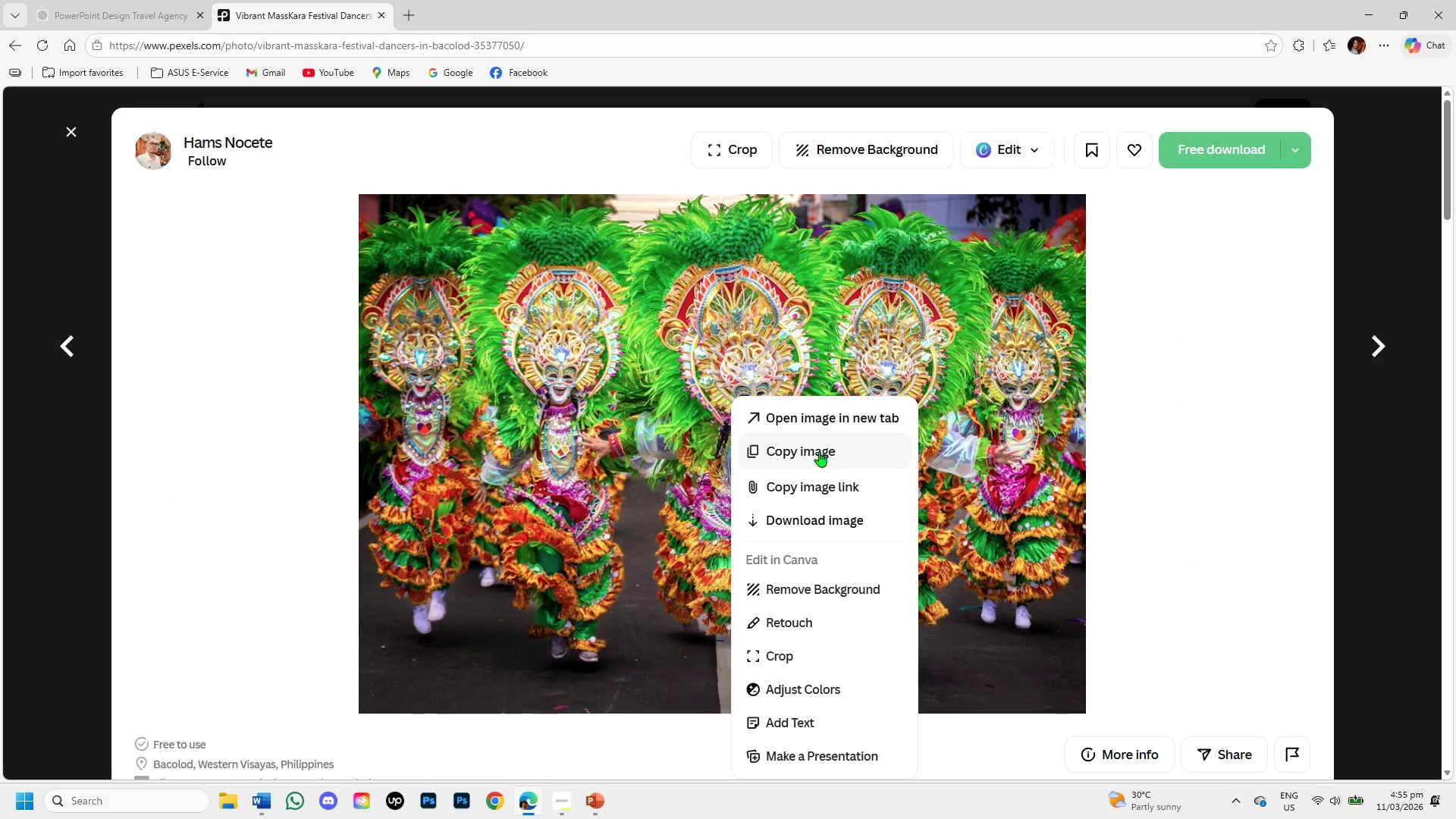 
left_click([819, 449])
 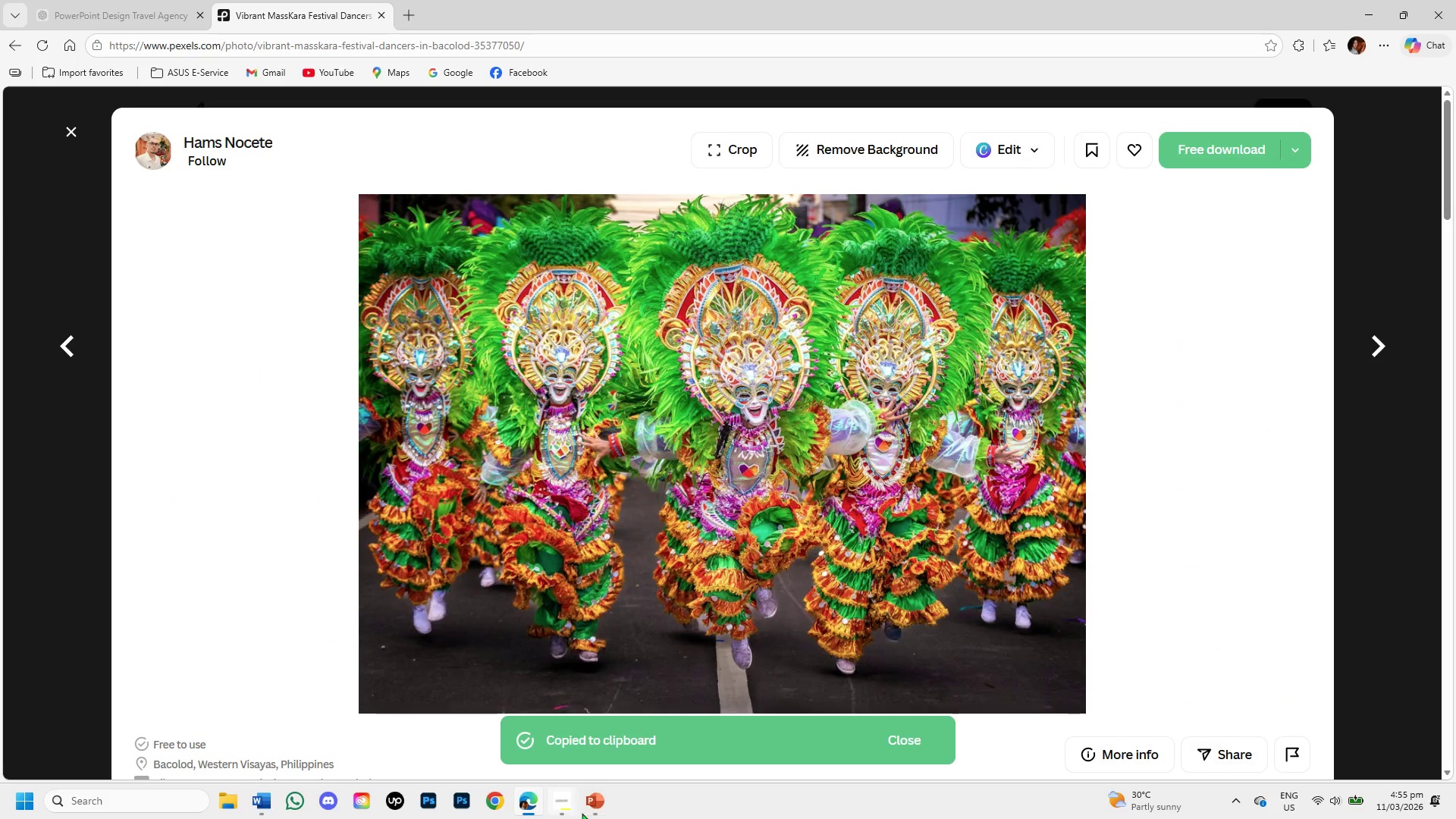 
left_click([585, 811])
 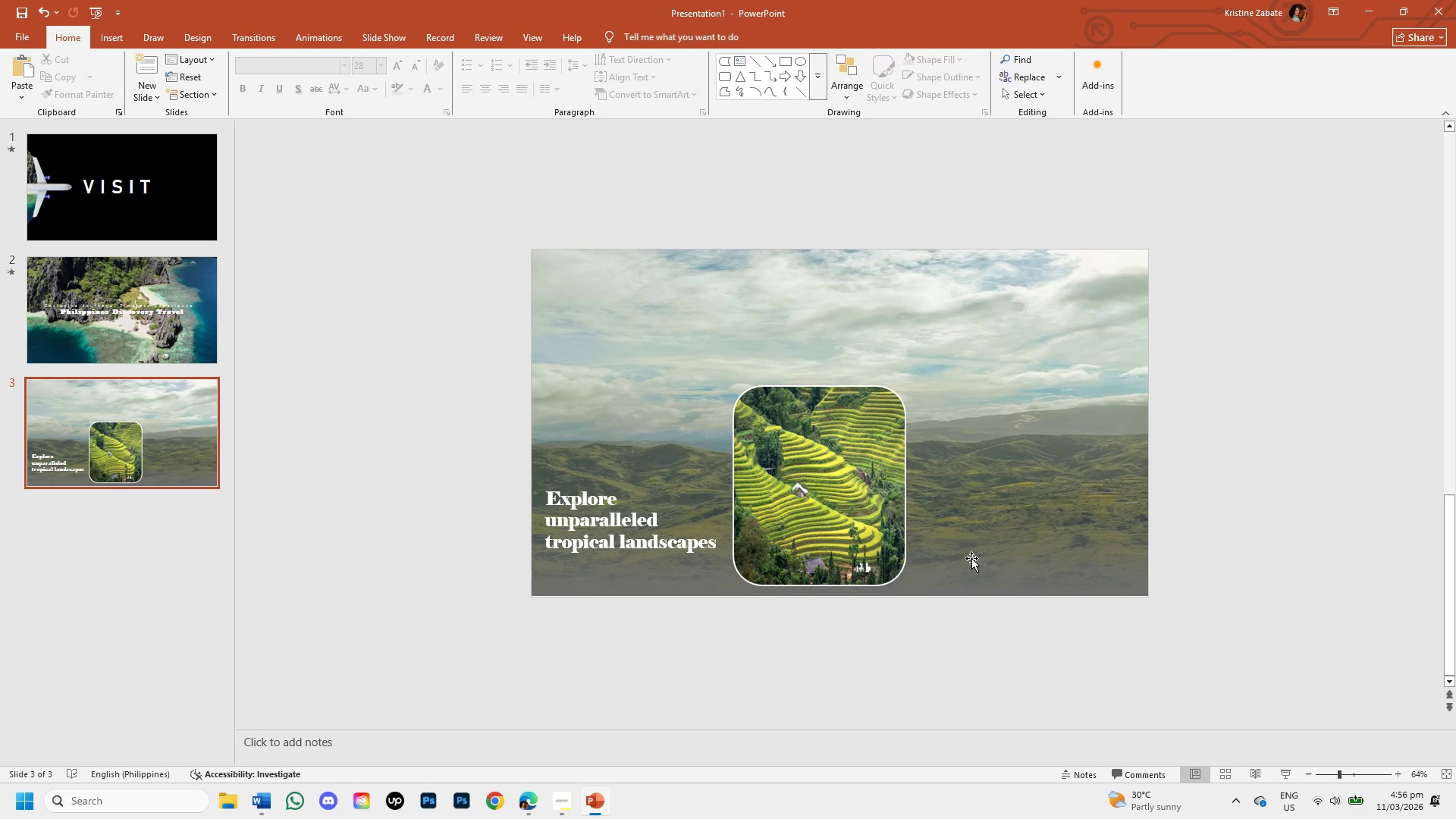 
key(Control+V)
 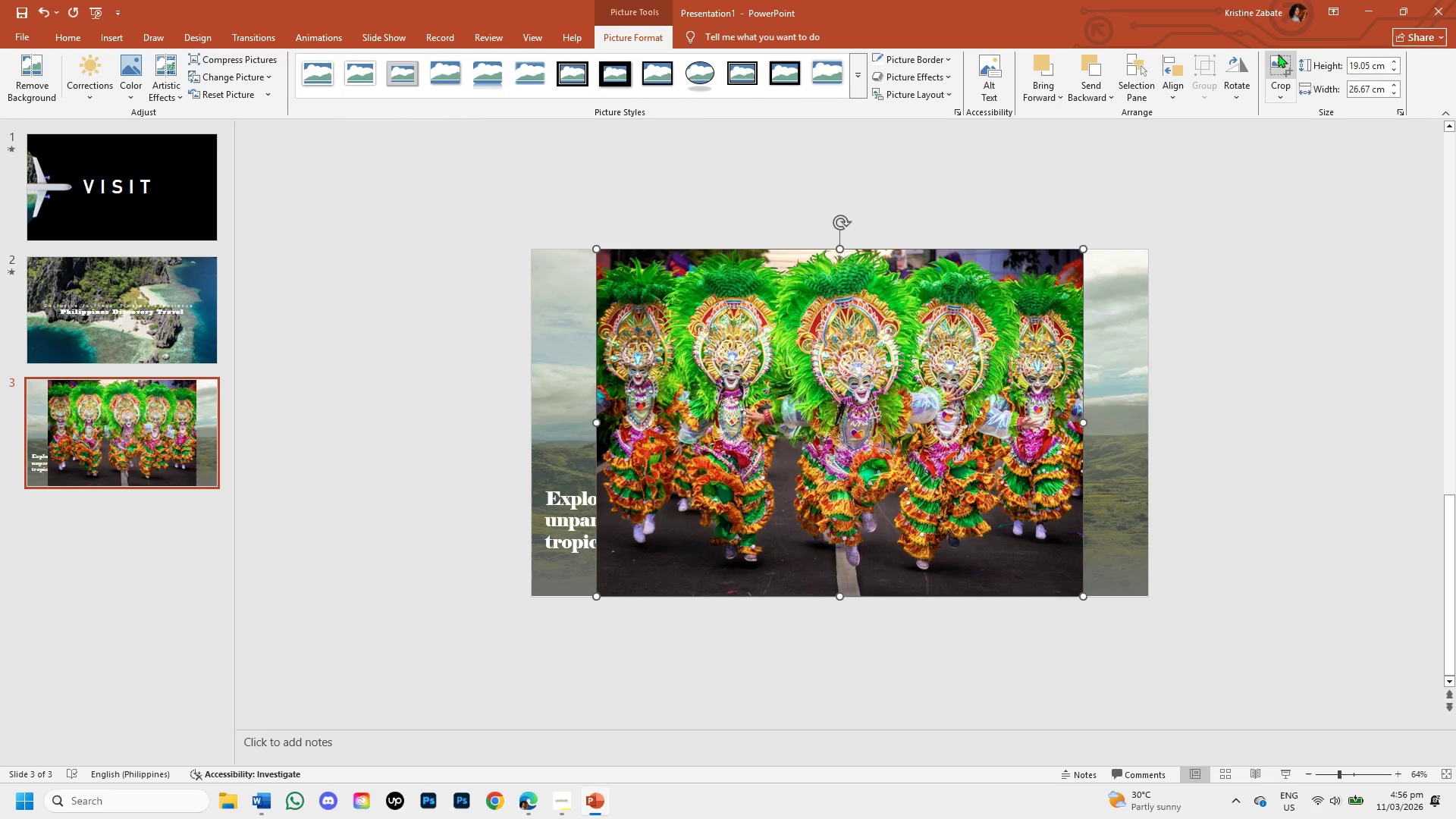 
left_click([1283, 82])
 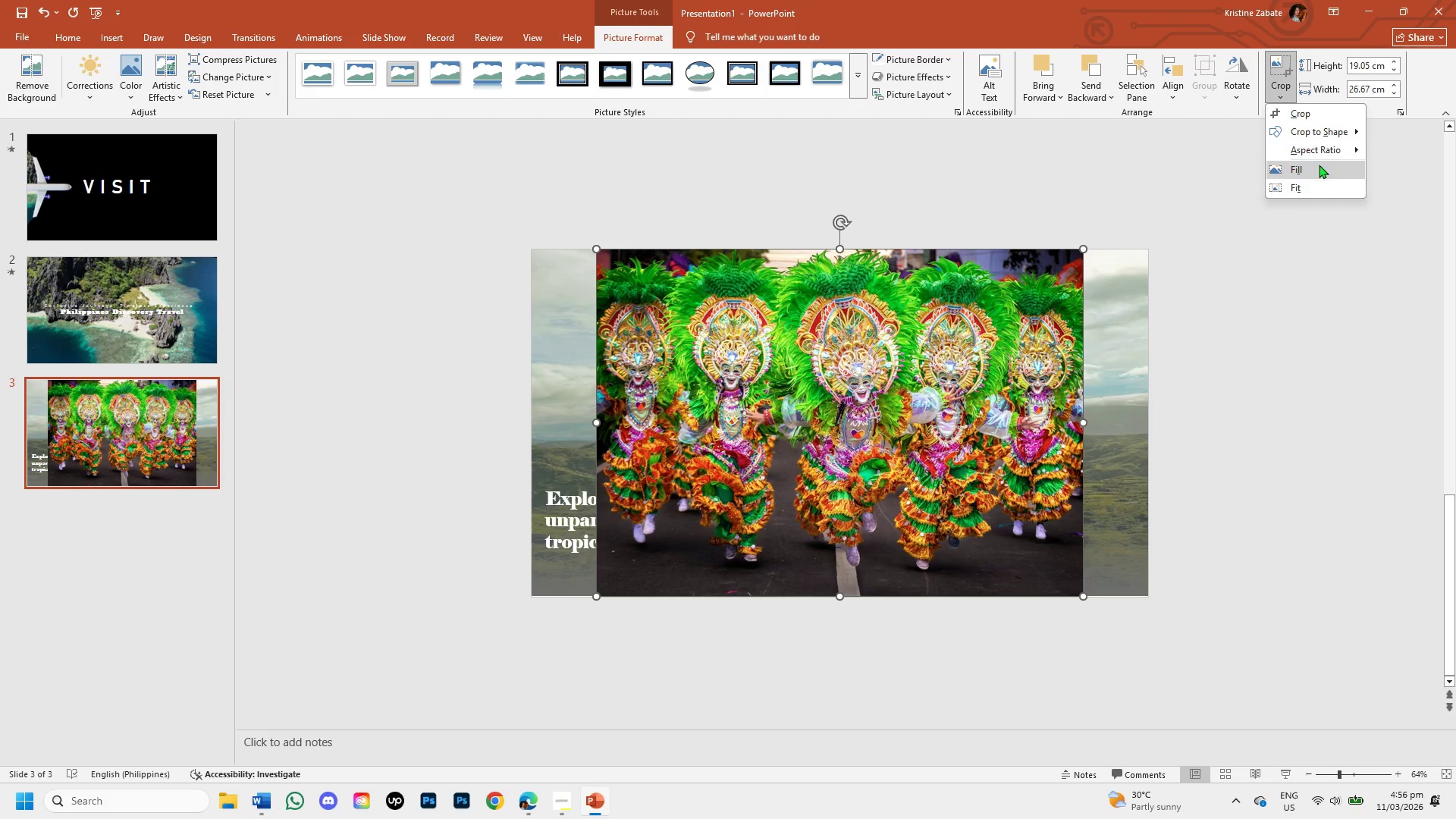 
mouse_move([1289, 136])
 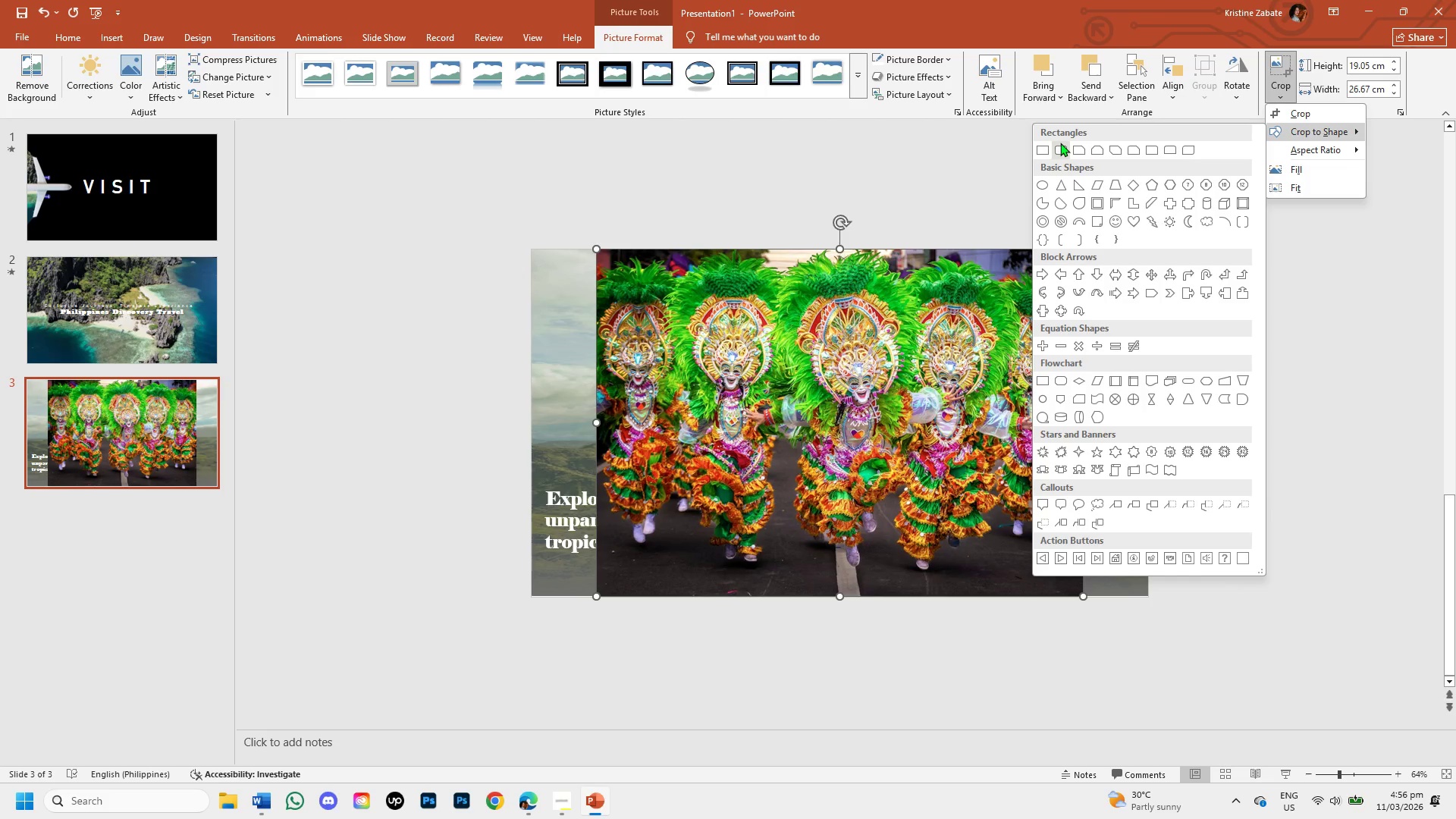 
left_click([1060, 143])
 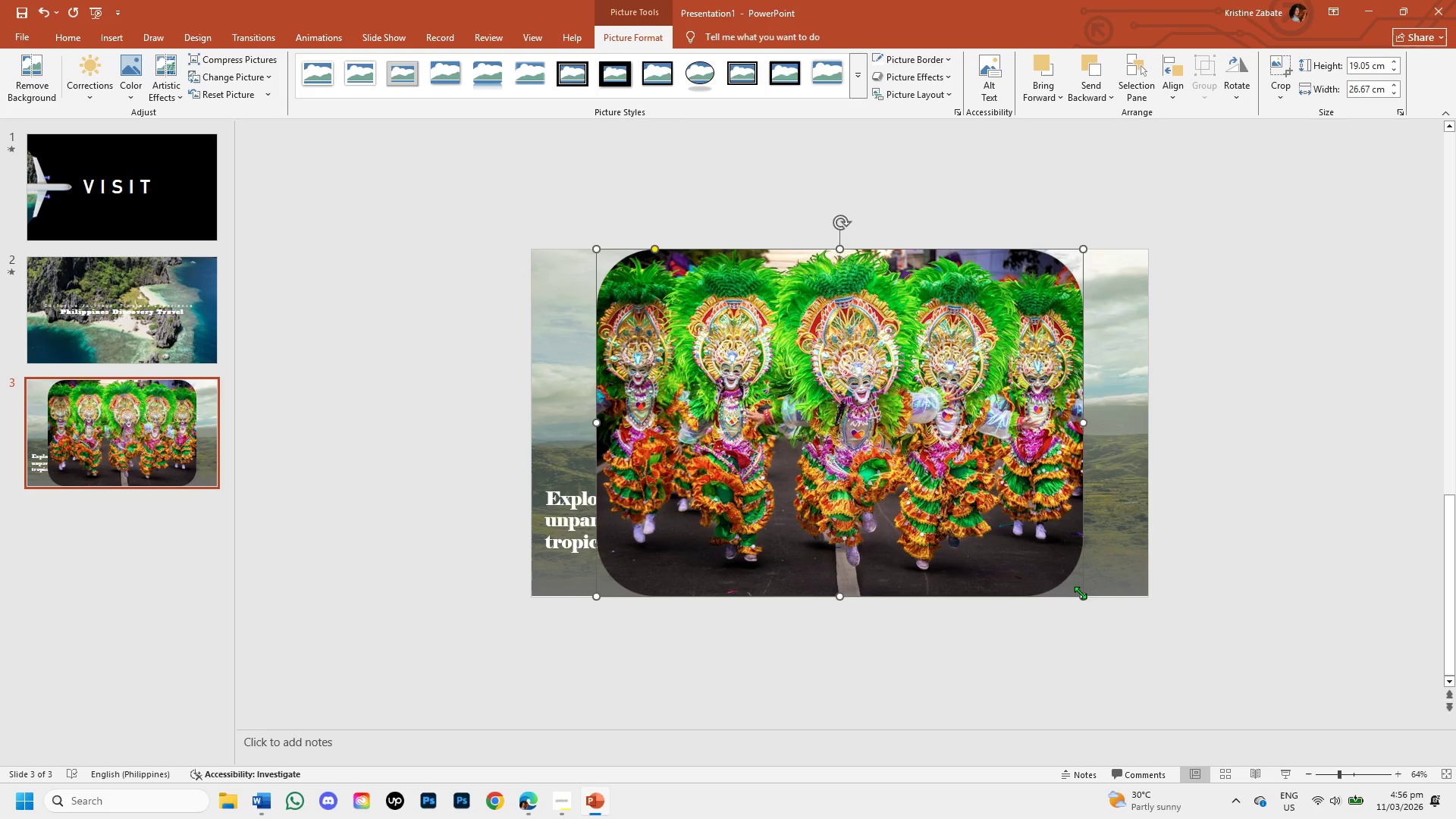 
left_click_drag(start_coordinate=[1081, 592], to_coordinate=[810, 413])
 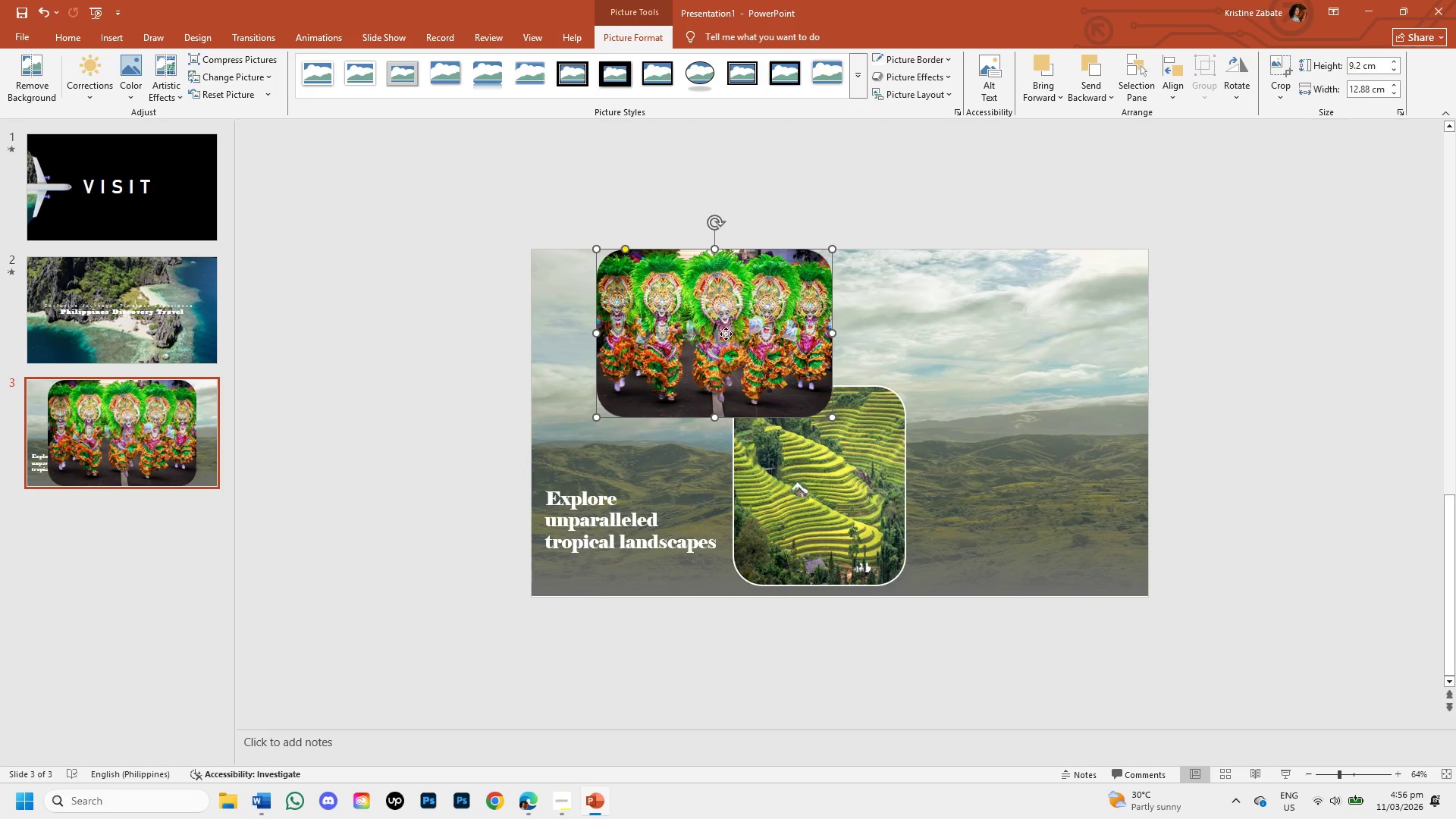 
left_click_drag(start_coordinate=[726, 334], to_coordinate=[1045, 505])
 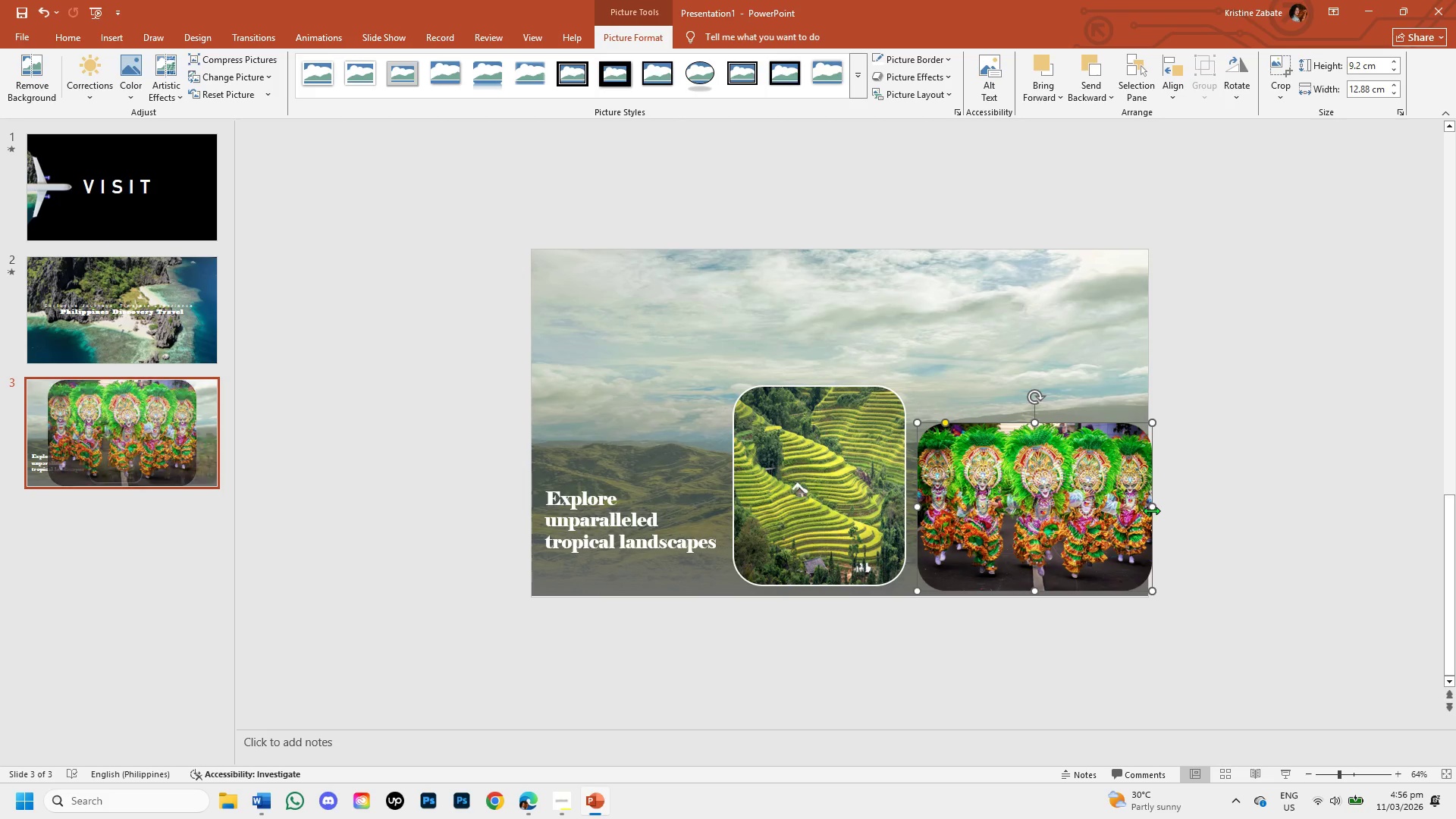 
left_click_drag(start_coordinate=[1151, 510], to_coordinate=[1061, 497])
 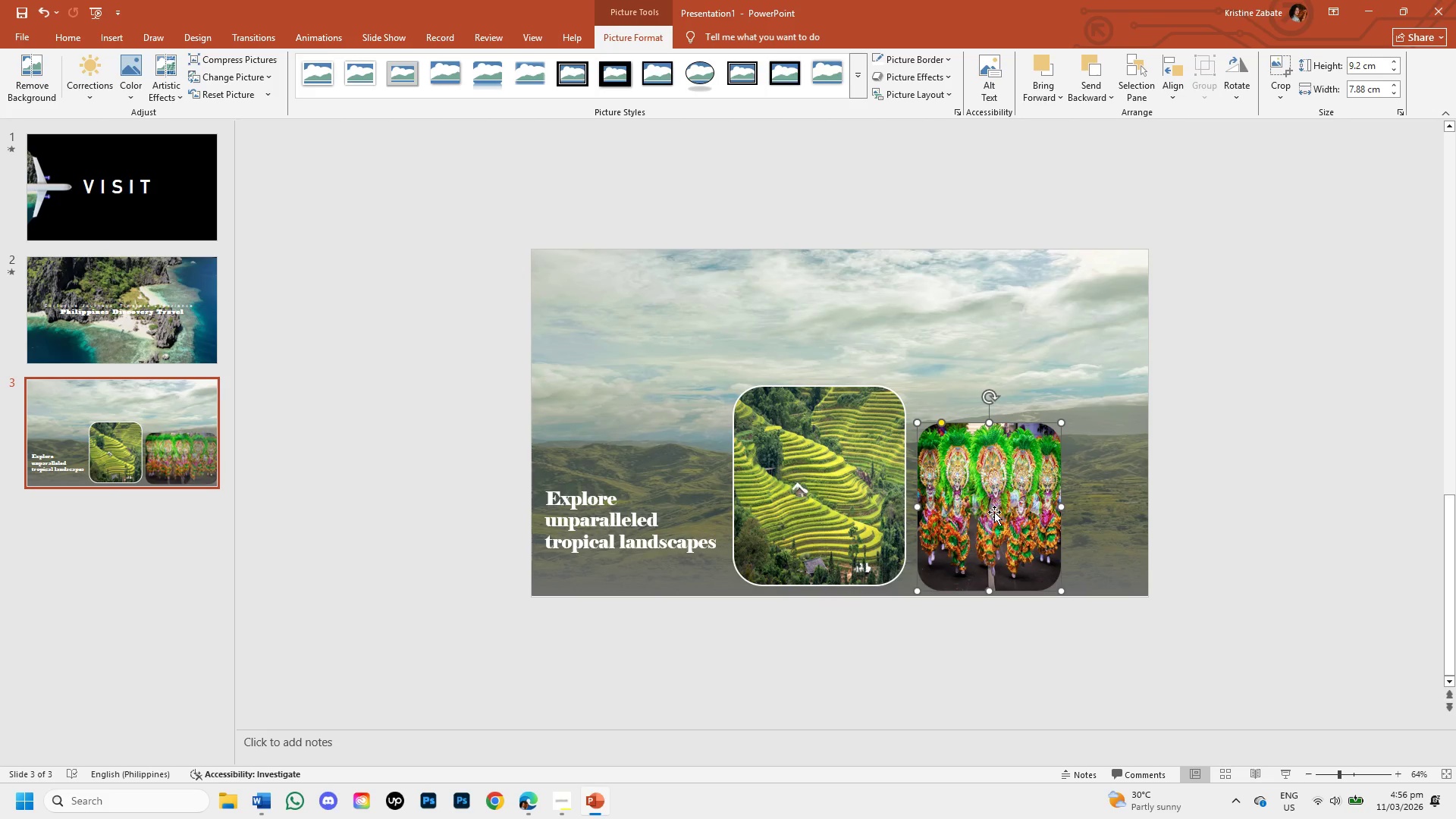 
left_click_drag(start_coordinate=[963, 497], to_coordinate=[959, 488])
 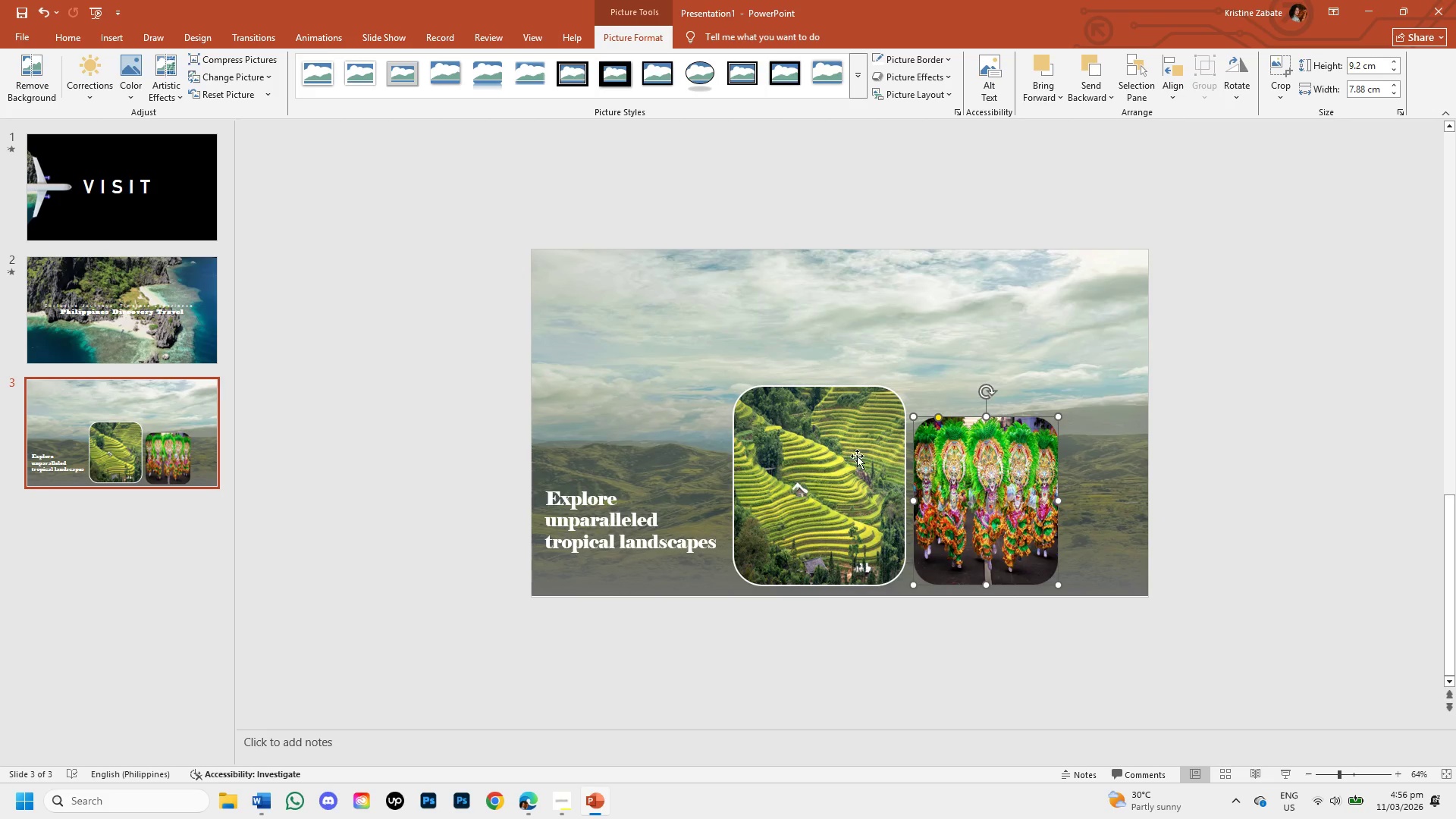 
left_click([854, 456])
 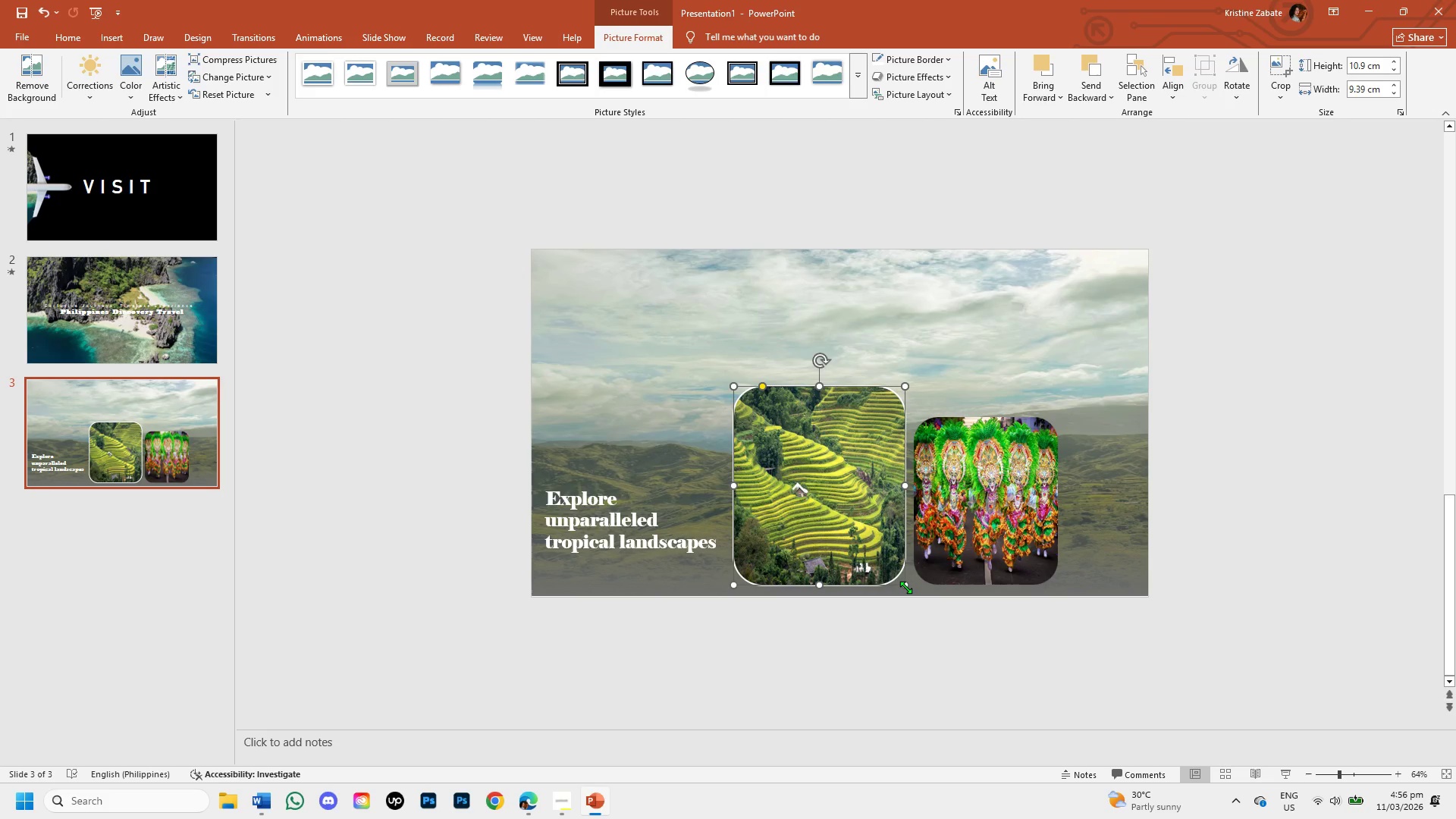 
left_click_drag(start_coordinate=[905, 587], to_coordinate=[859, 556])
 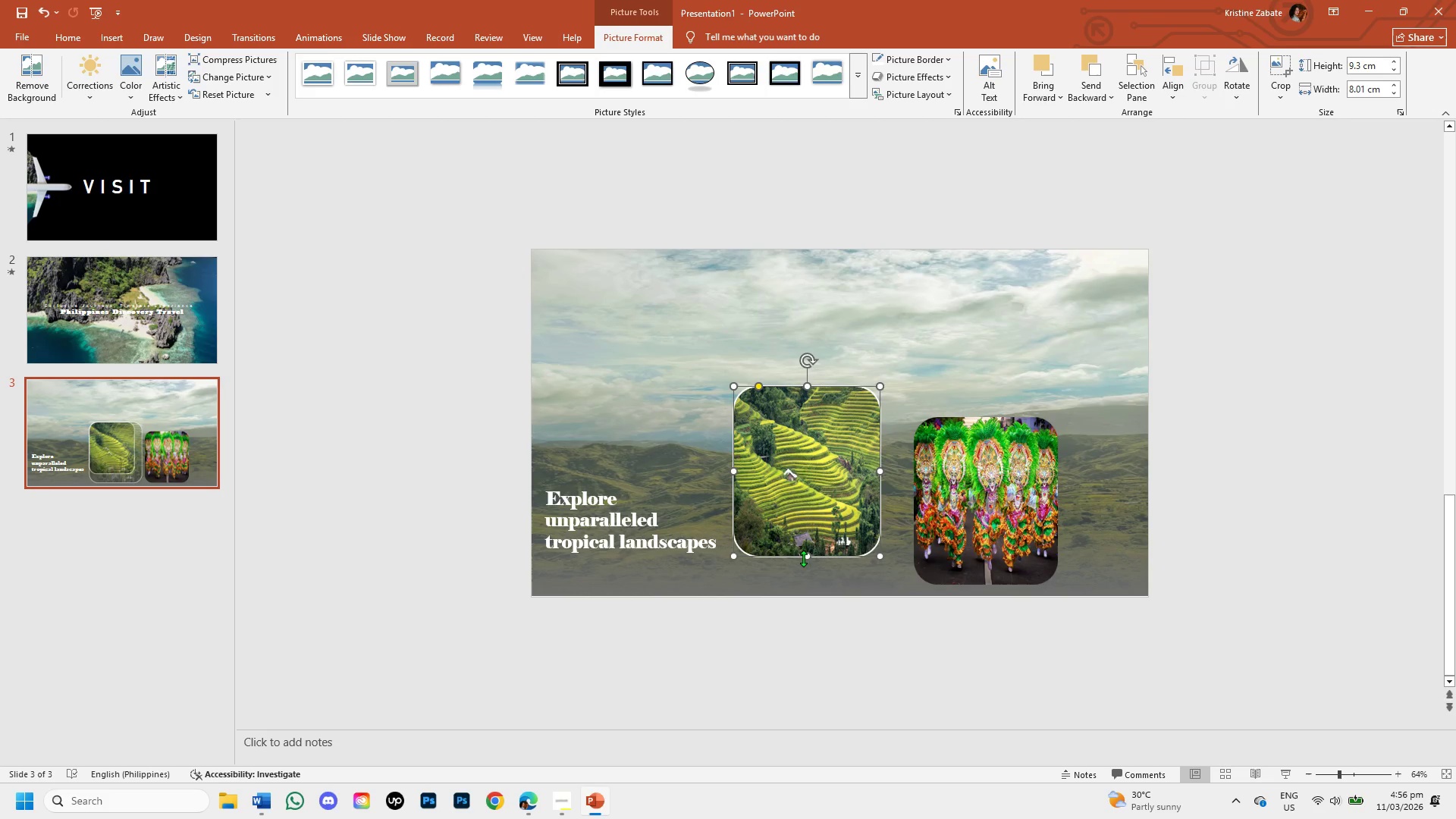 
left_click_drag(start_coordinate=[805, 558], to_coordinate=[804, 577])
 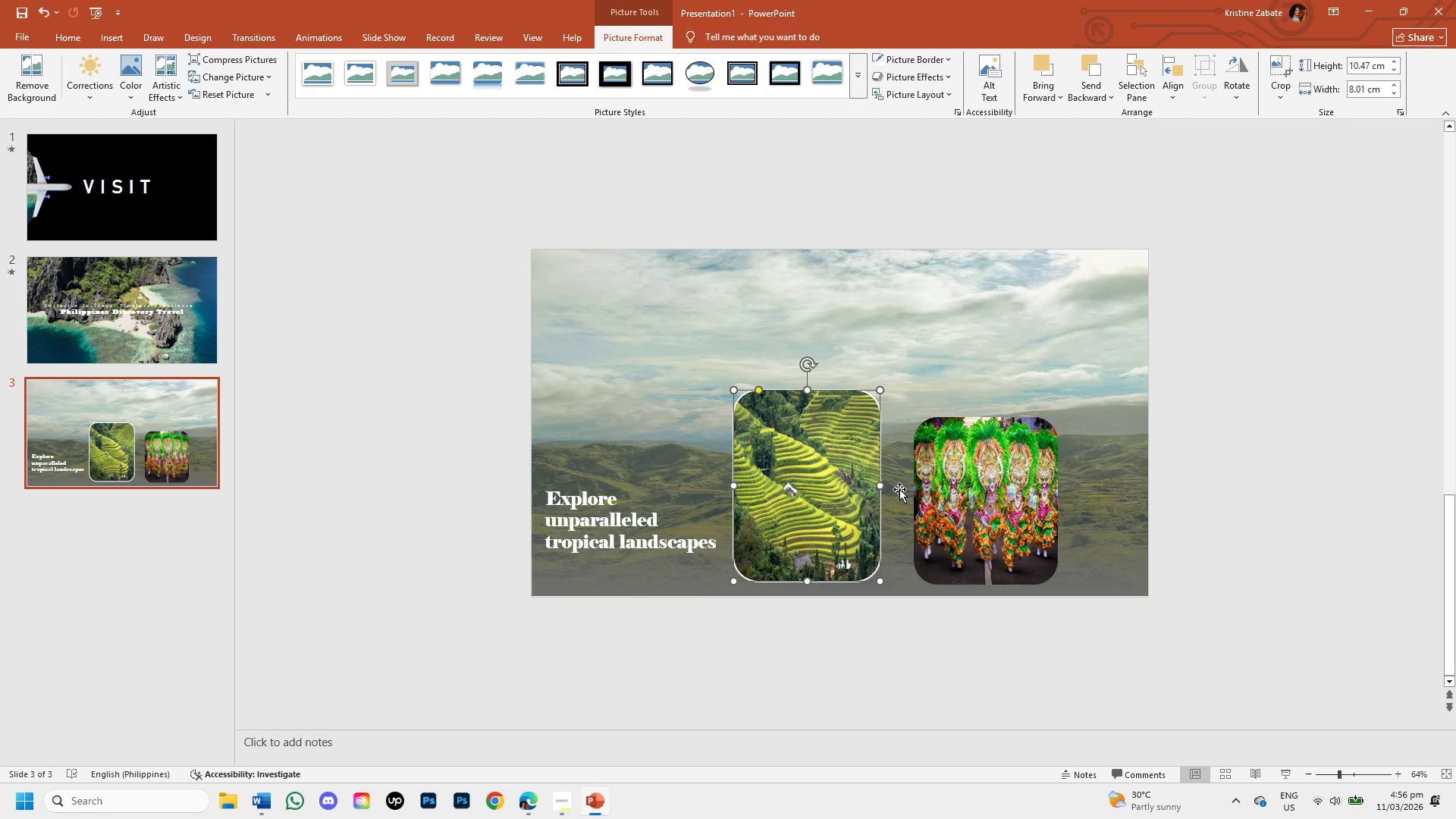 
wait(6.38)
 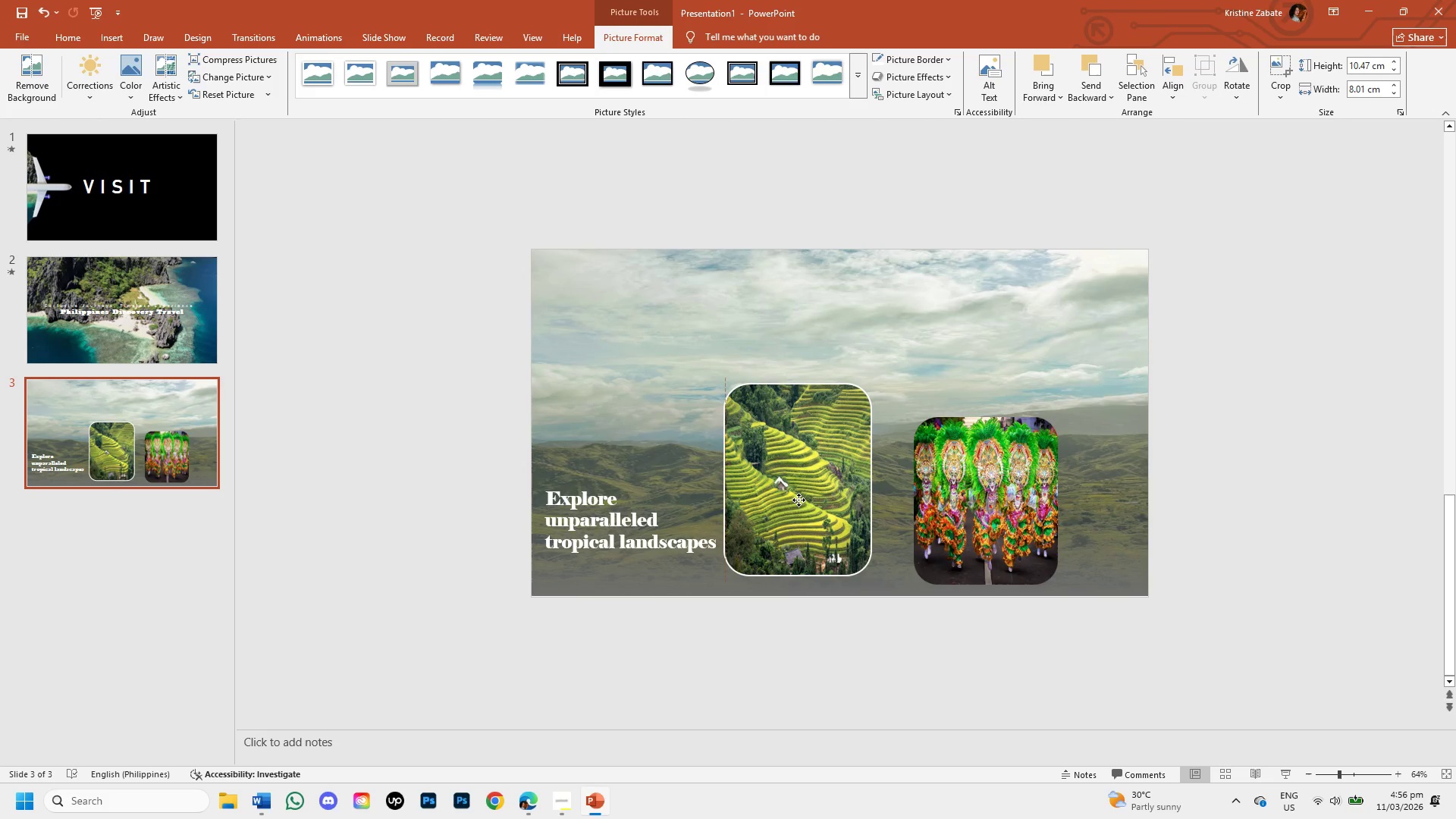 
left_click([983, 490])
 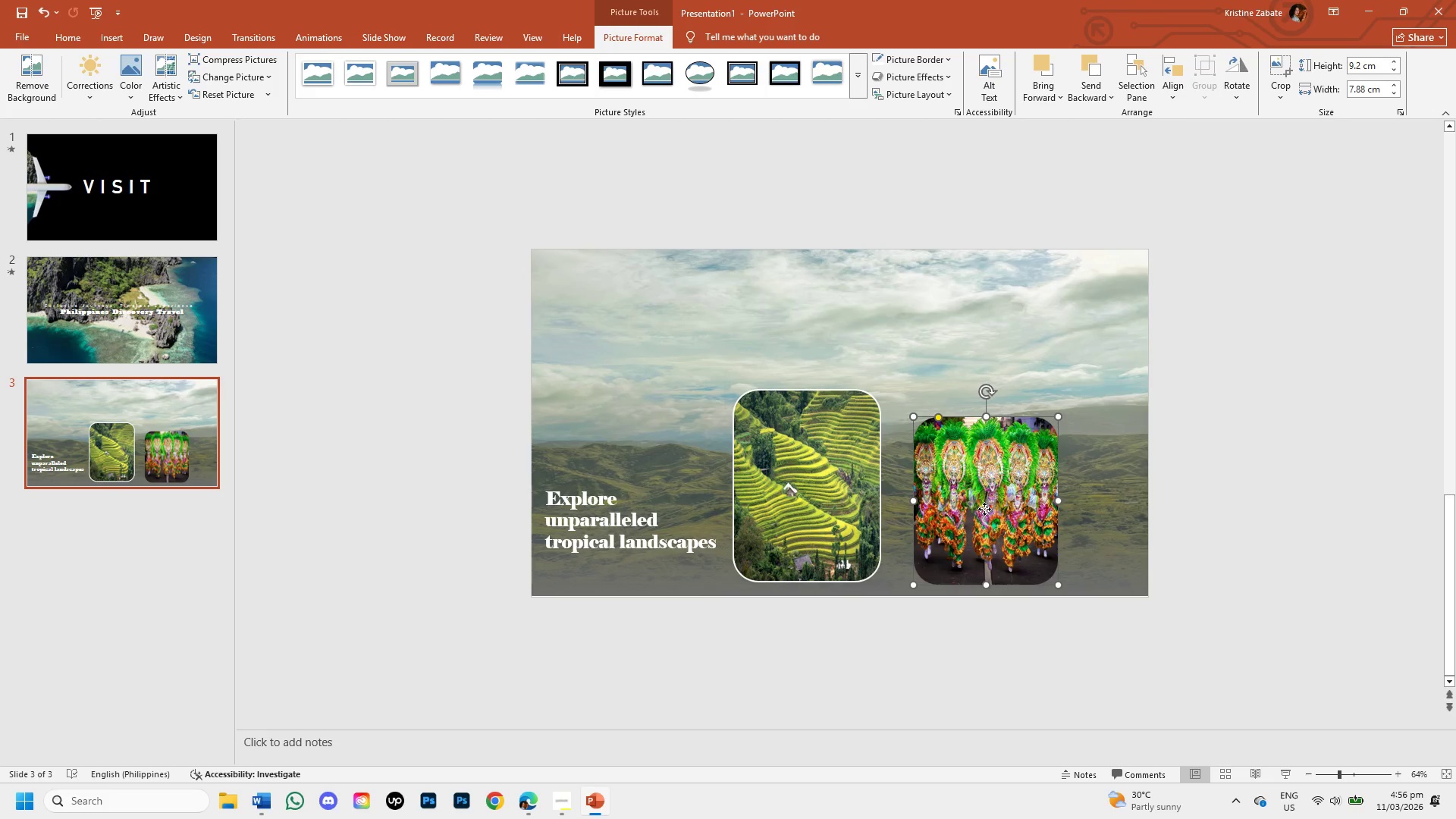 
left_click_drag(start_coordinate=[984, 509], to_coordinate=[962, 508])
 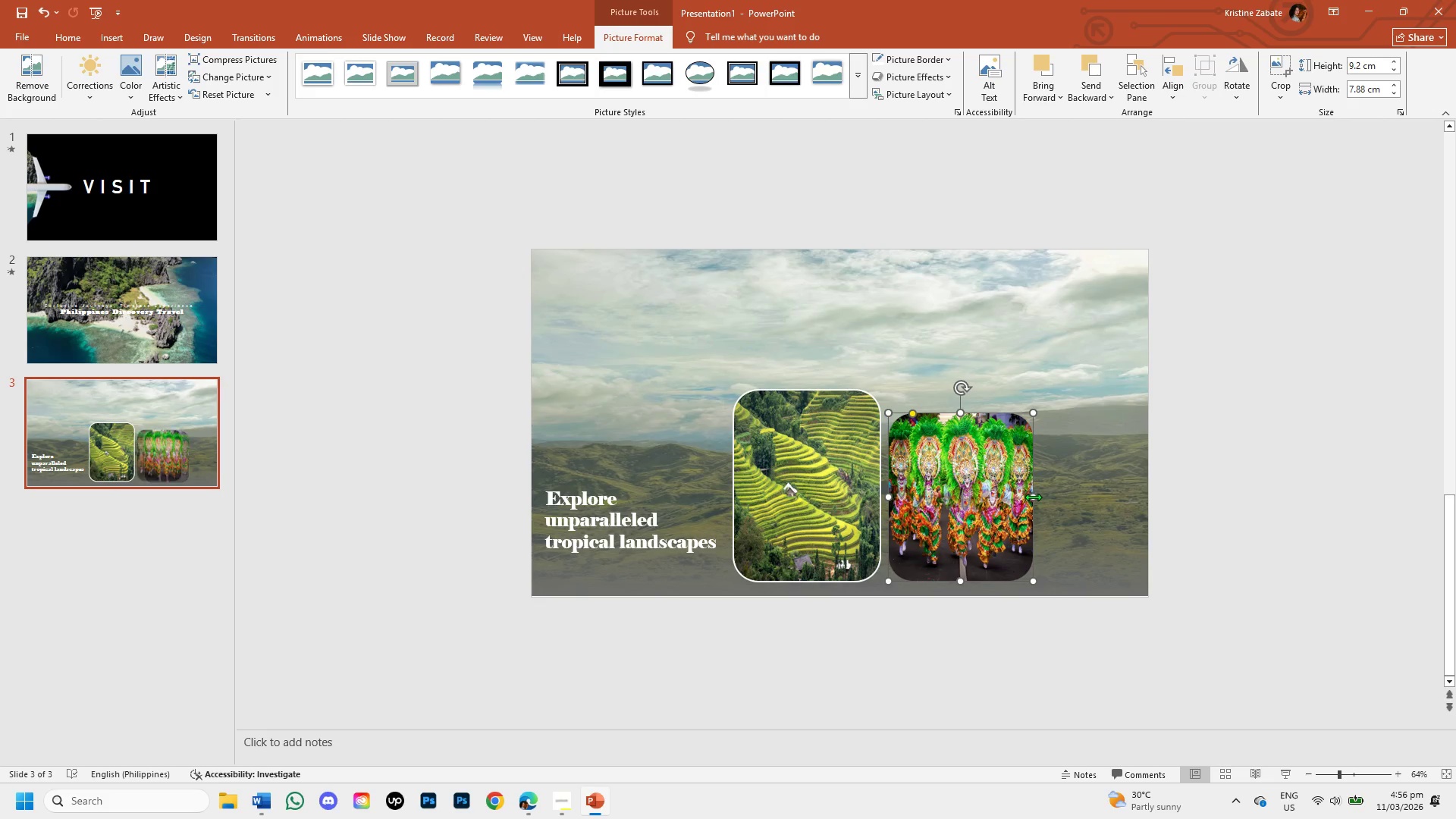 
left_click_drag(start_coordinate=[1033, 497], to_coordinate=[1018, 497])
 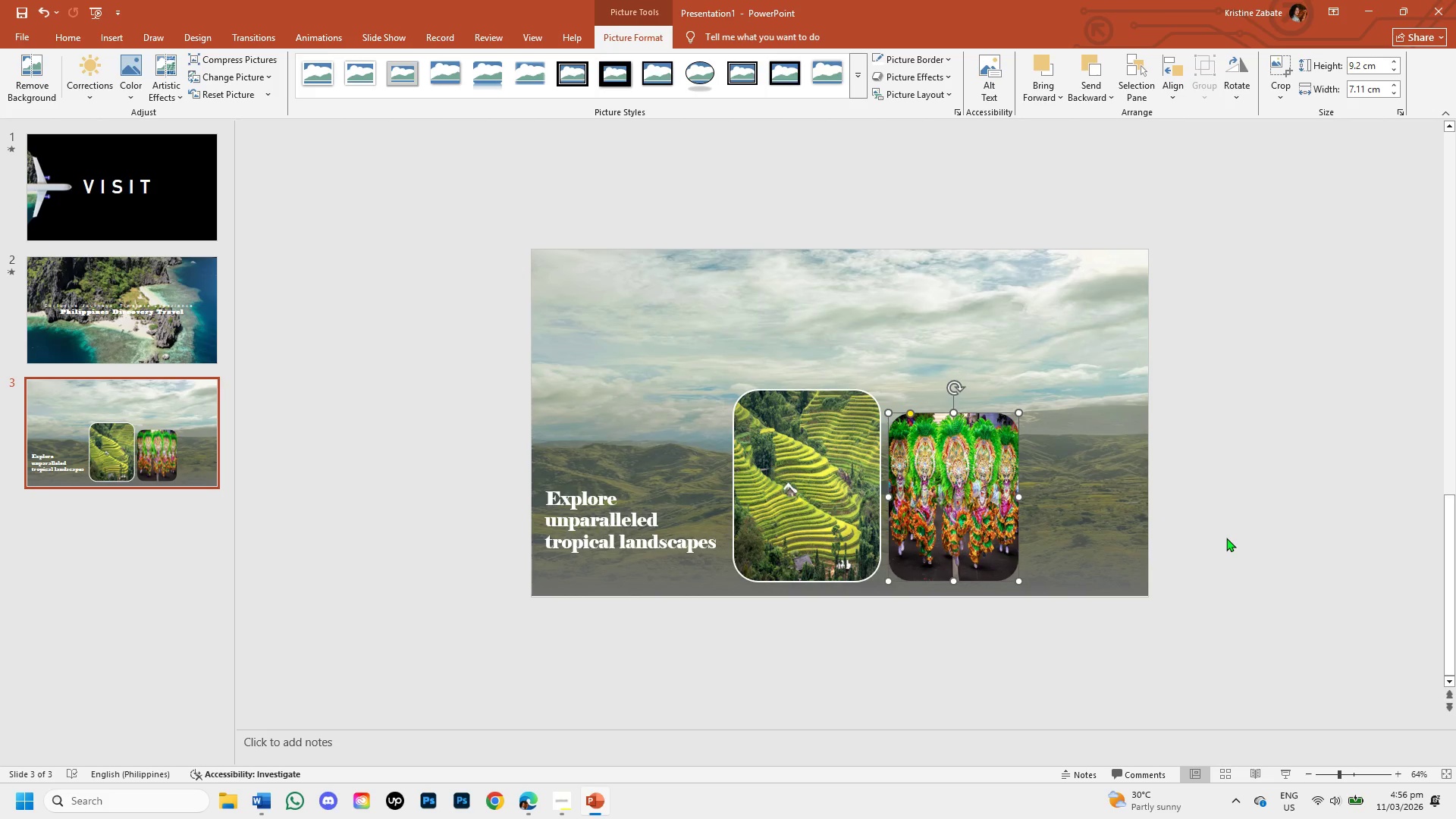 
left_click([1226, 538])
 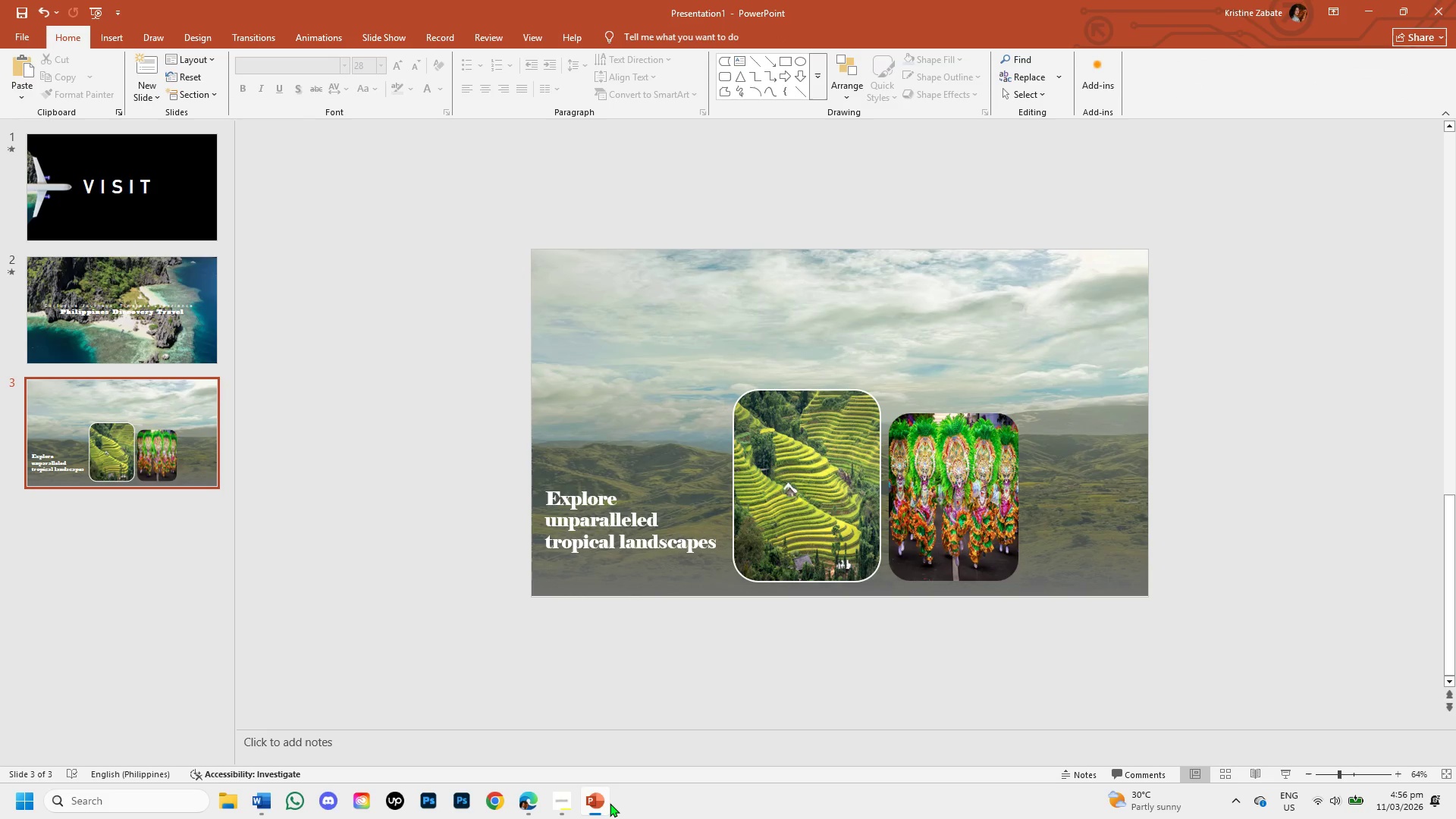 
left_click([600, 802])
 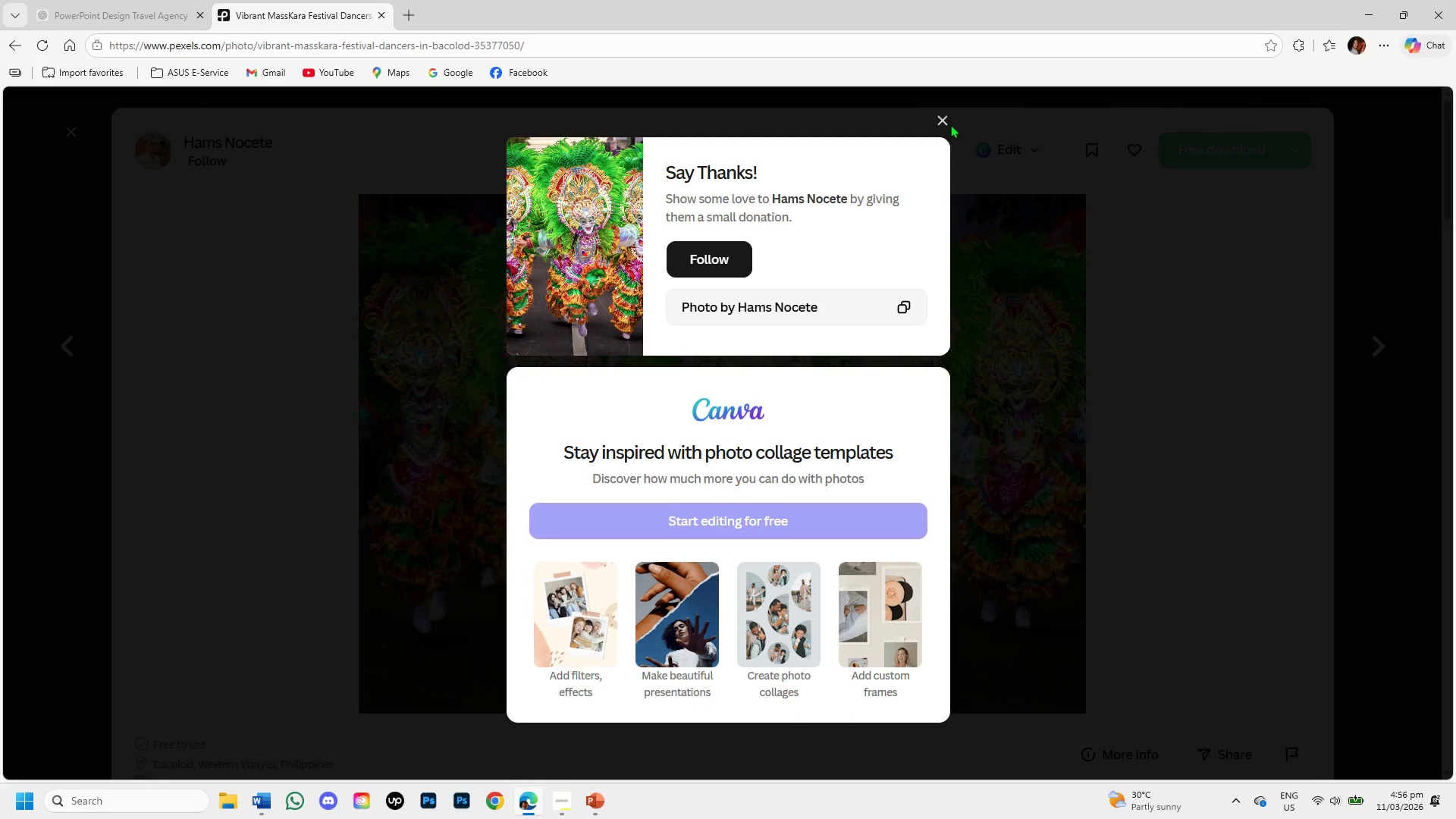 
left_click([946, 122])
 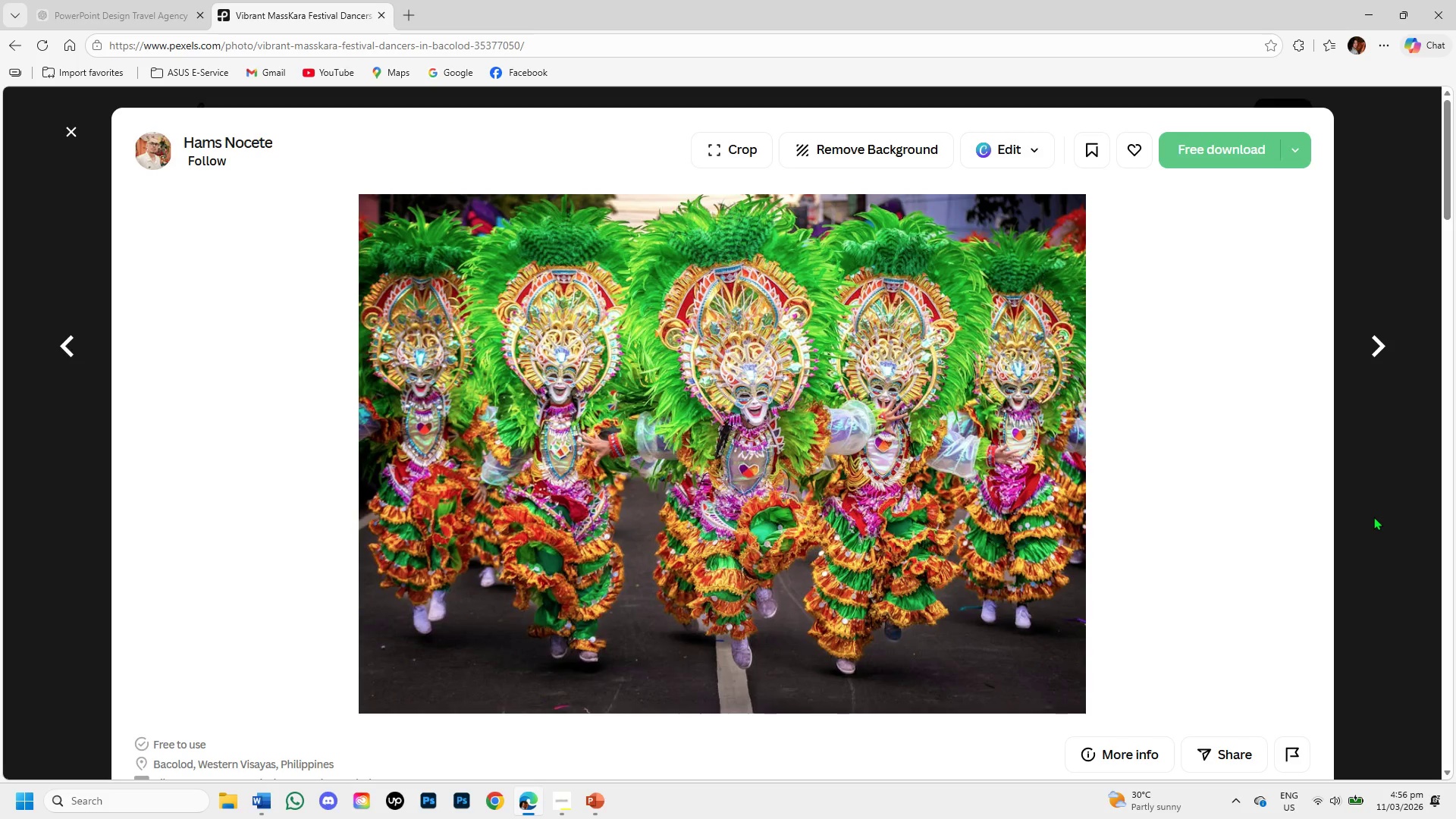 
wait(13.0)
 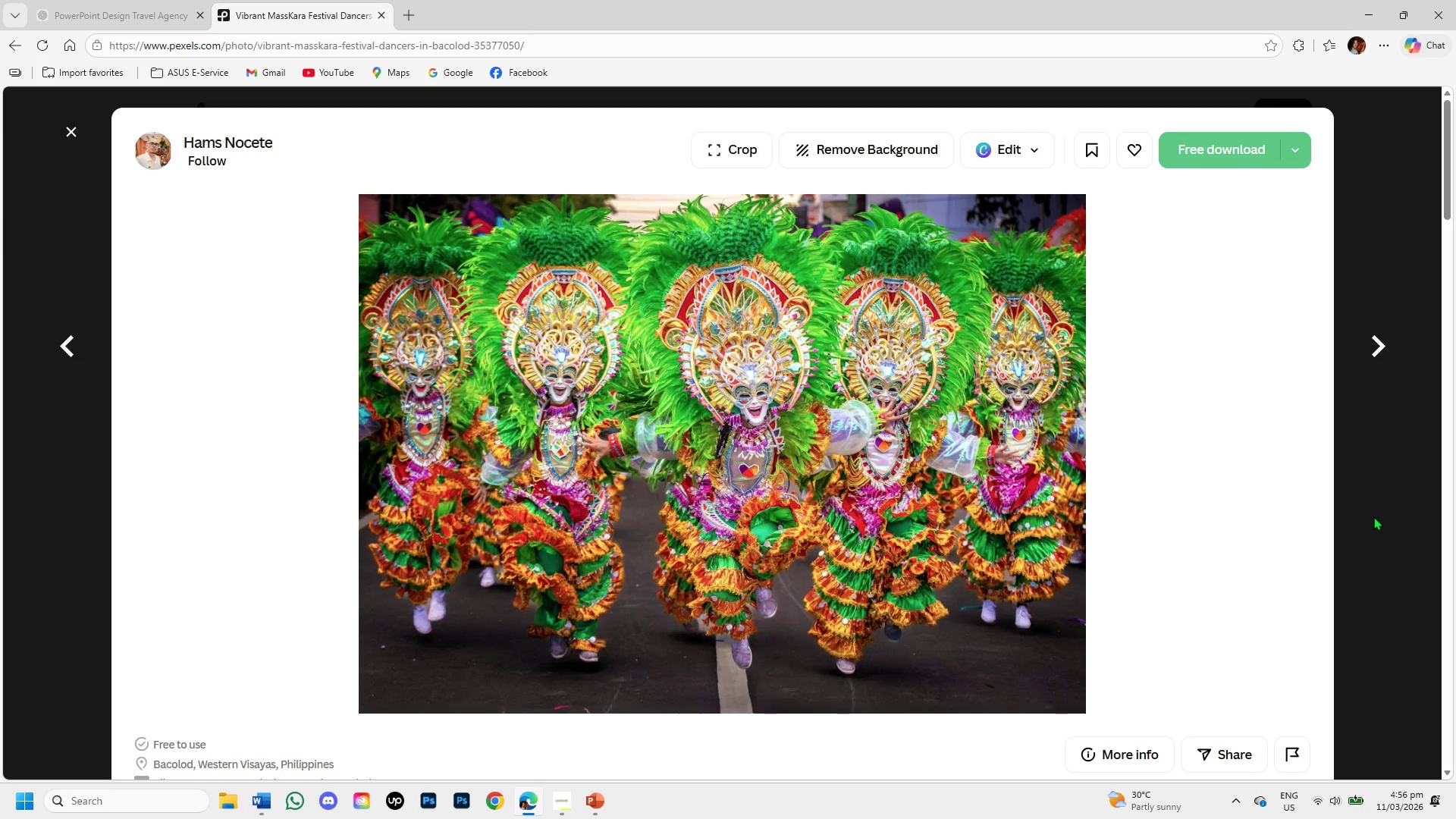 
left_click([1388, 596])
 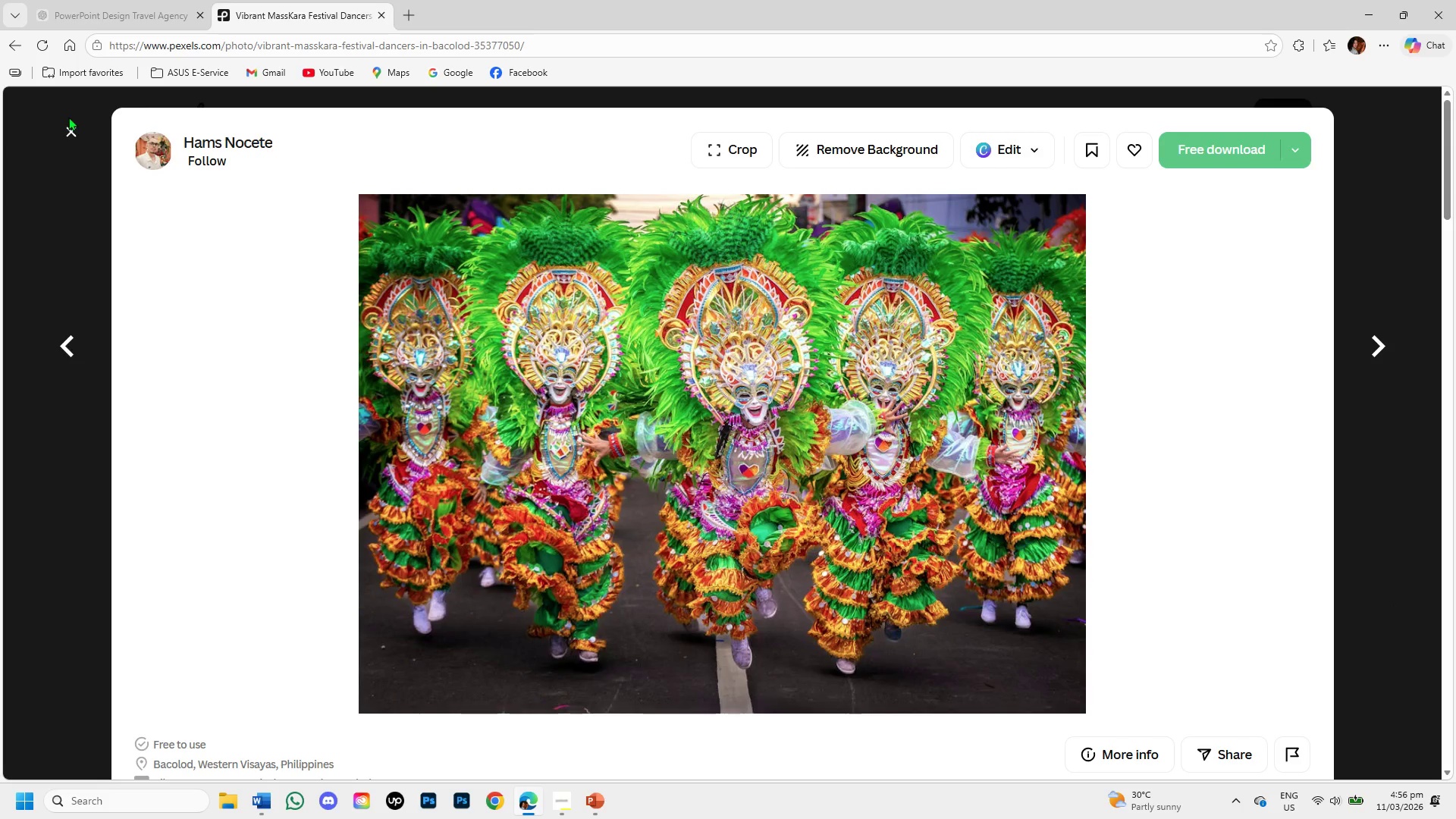 
left_click([70, 128])
 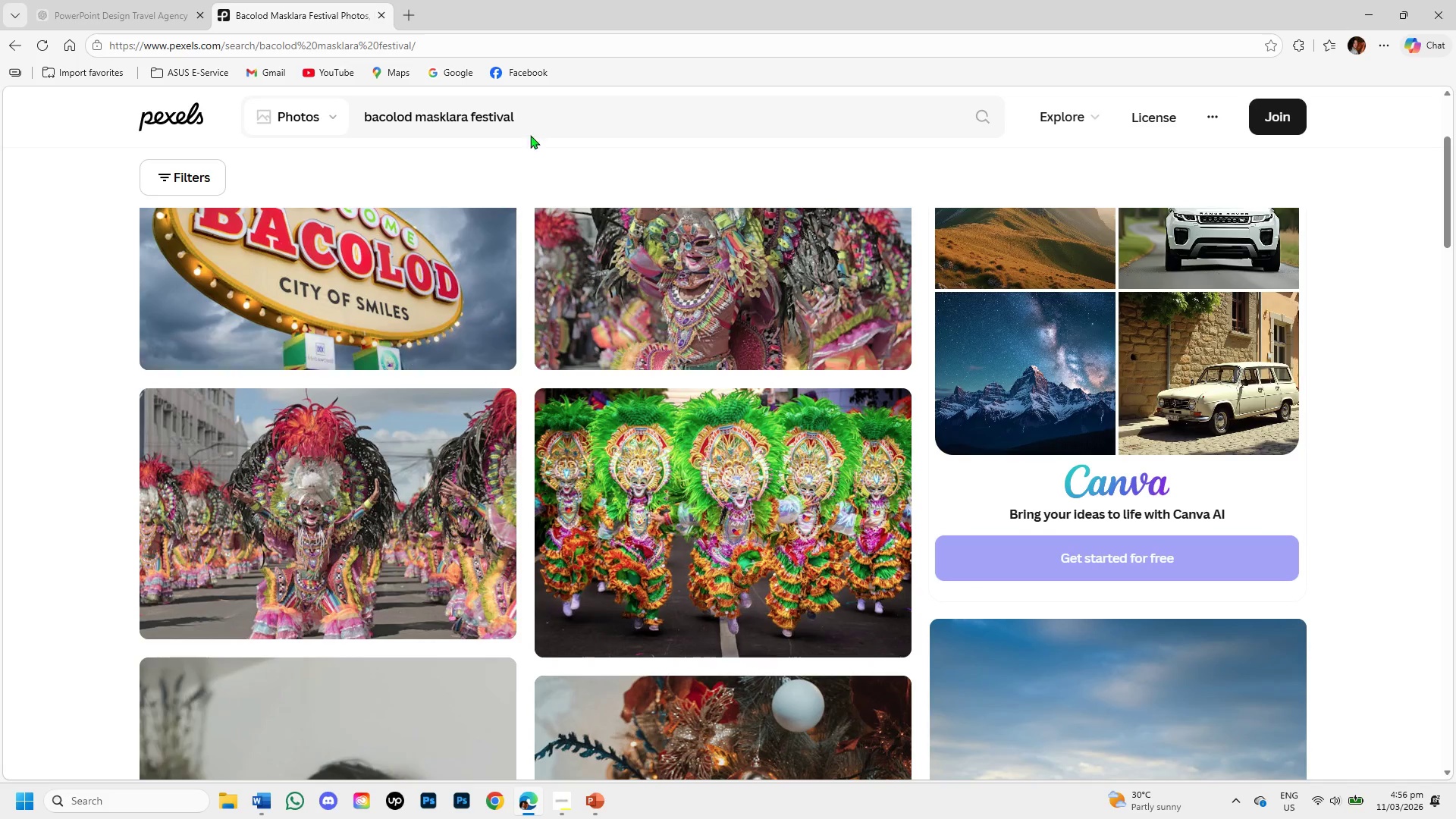 
scroll: coordinate [532, 179], scroll_direction: up, amount: 4.0
 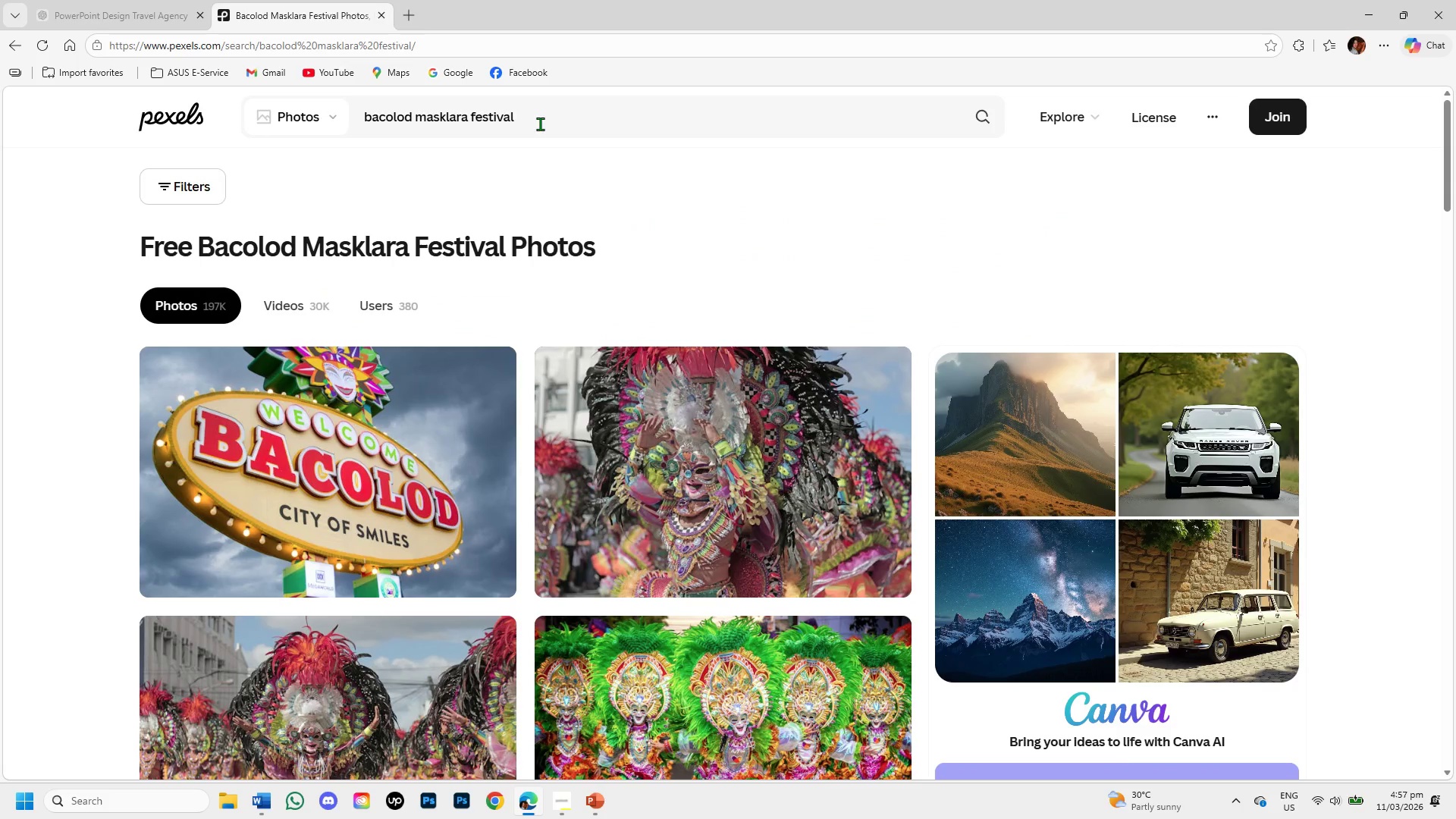 
left_click([540, 124])
 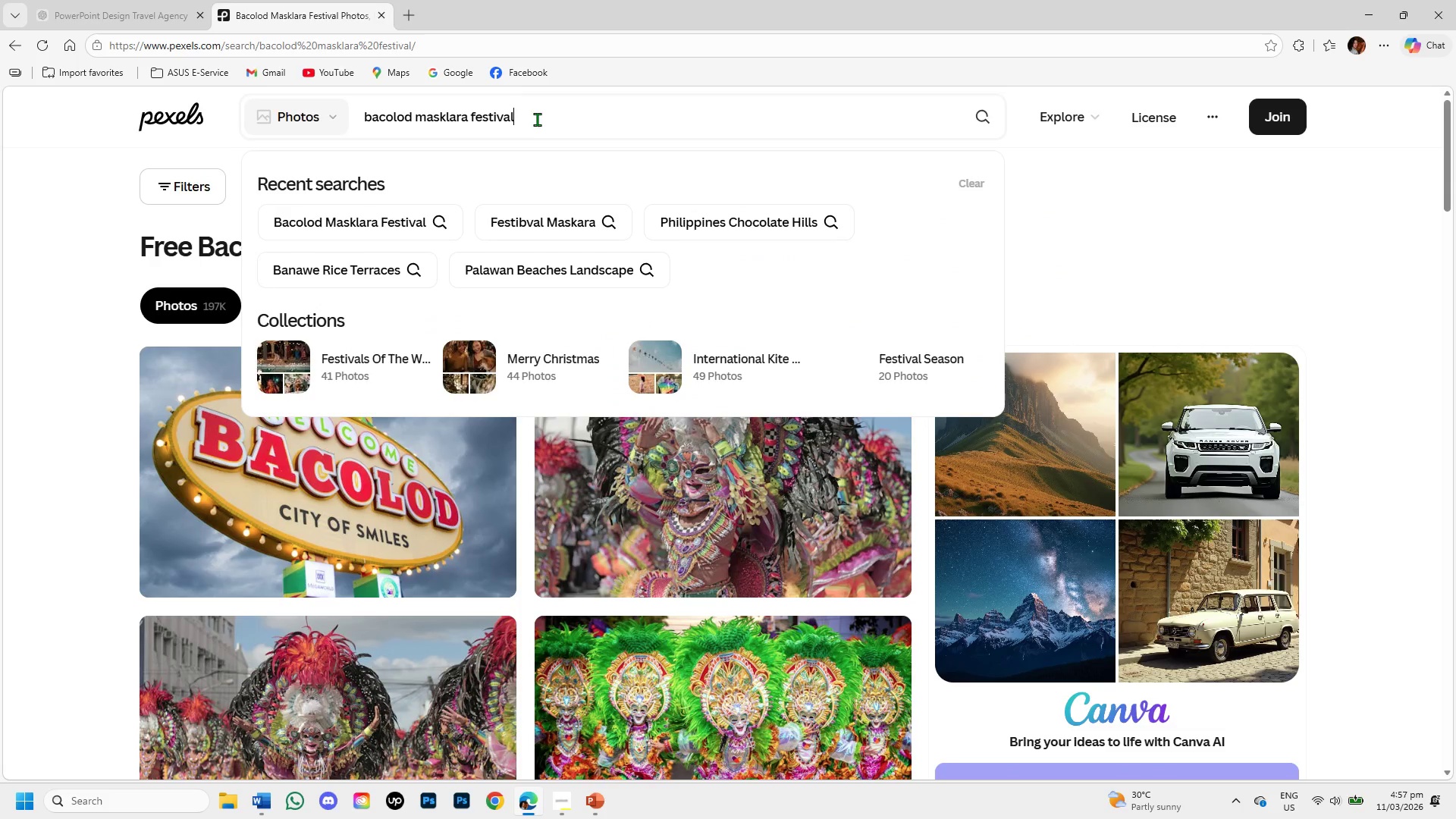 
left_click_drag(start_coordinate=[531, 116], to_coordinate=[371, 86])
 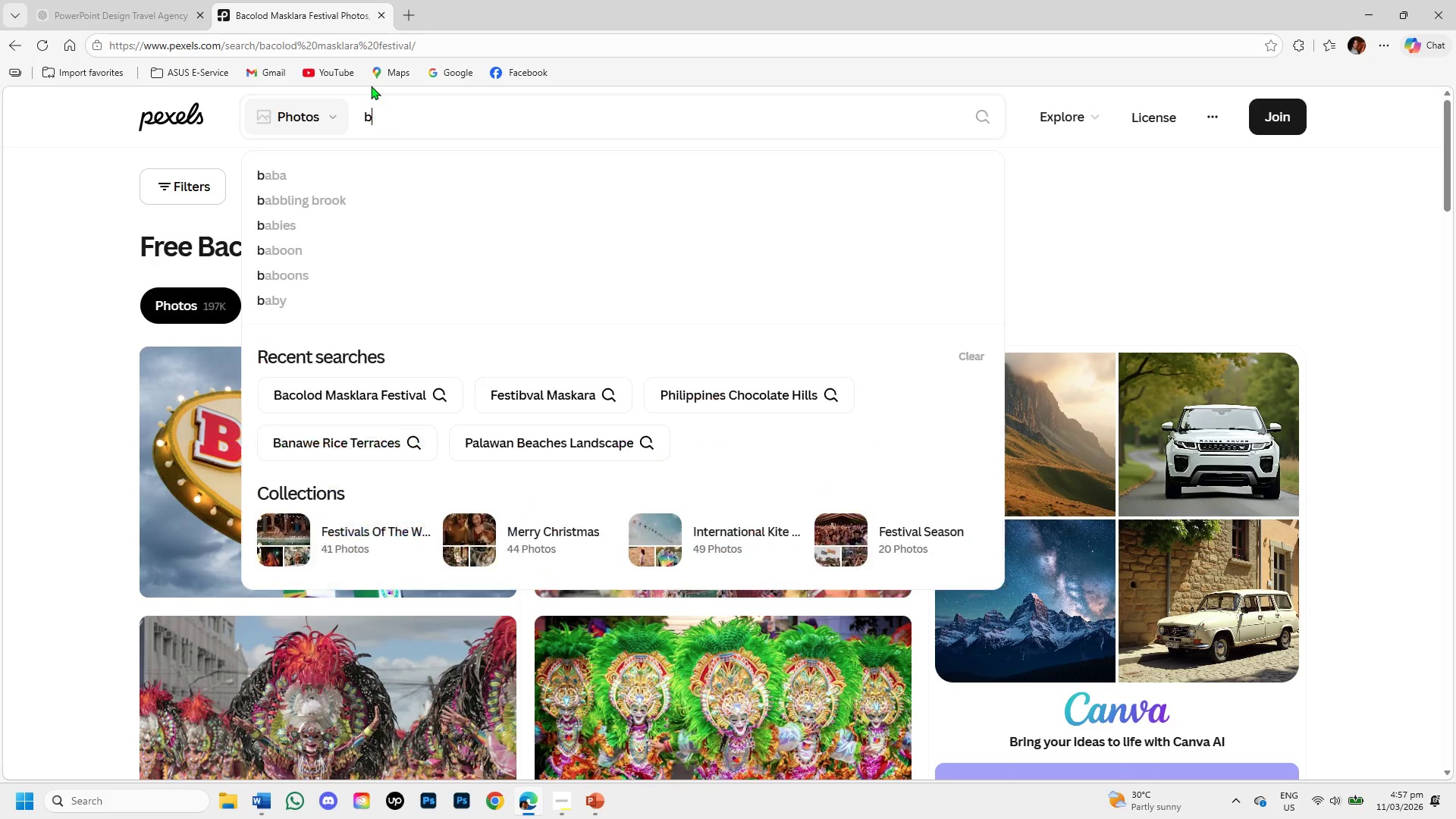 
key(Backspace)
key(Backspace)
type(palawan)
 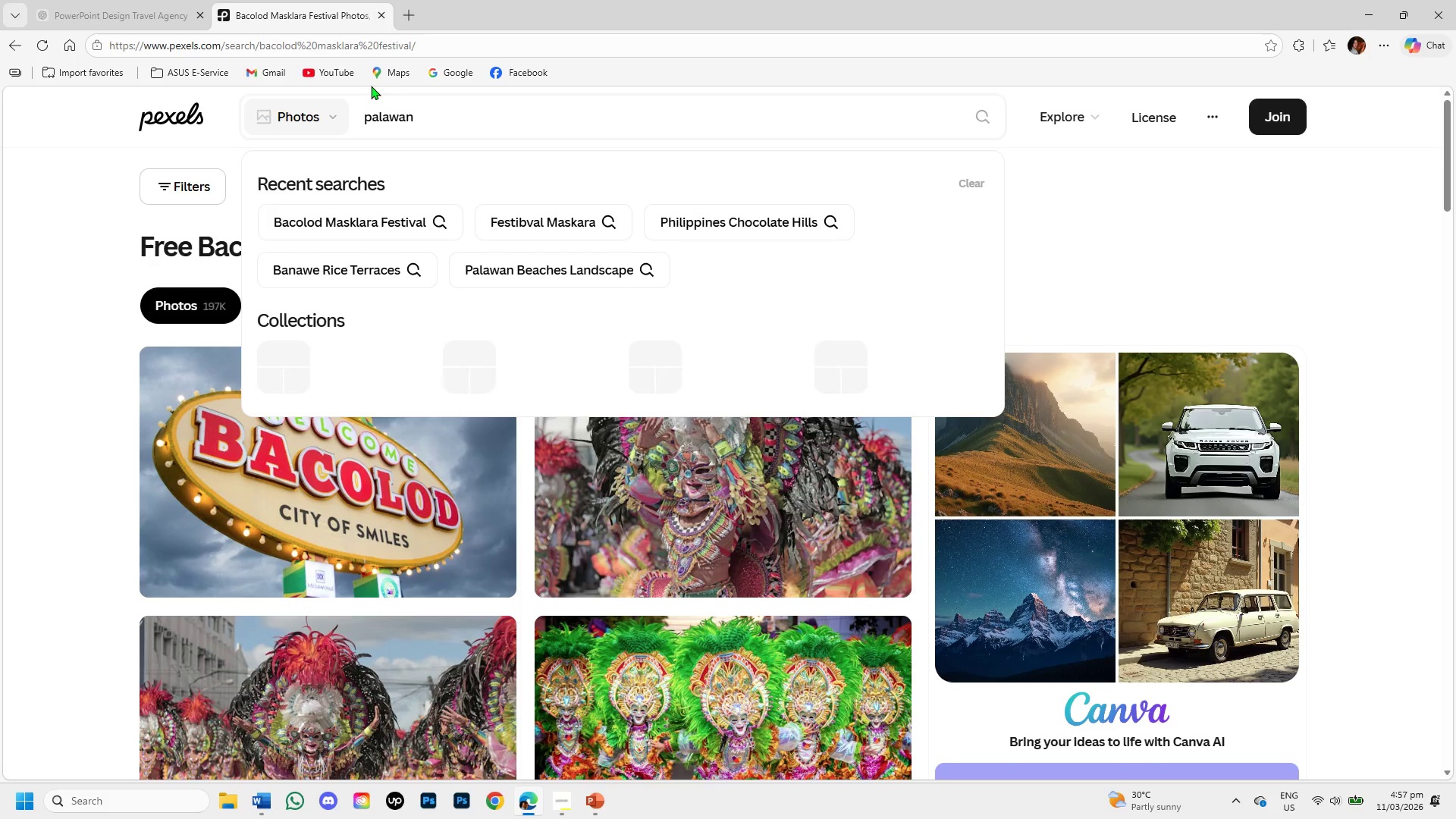 
key(Enter)
 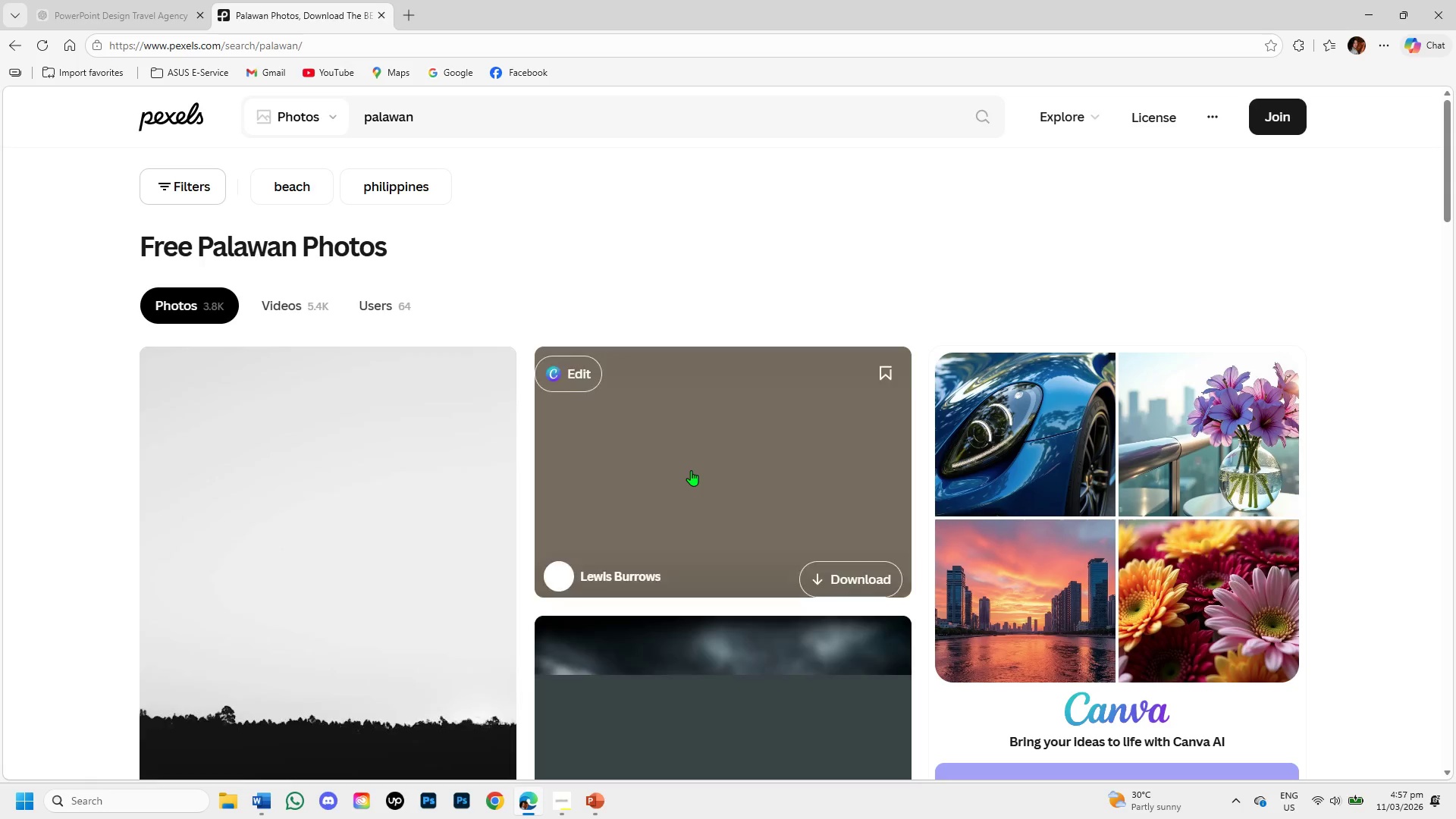 
scroll: coordinate [708, 459], scroll_direction: down, amount: 4.0
 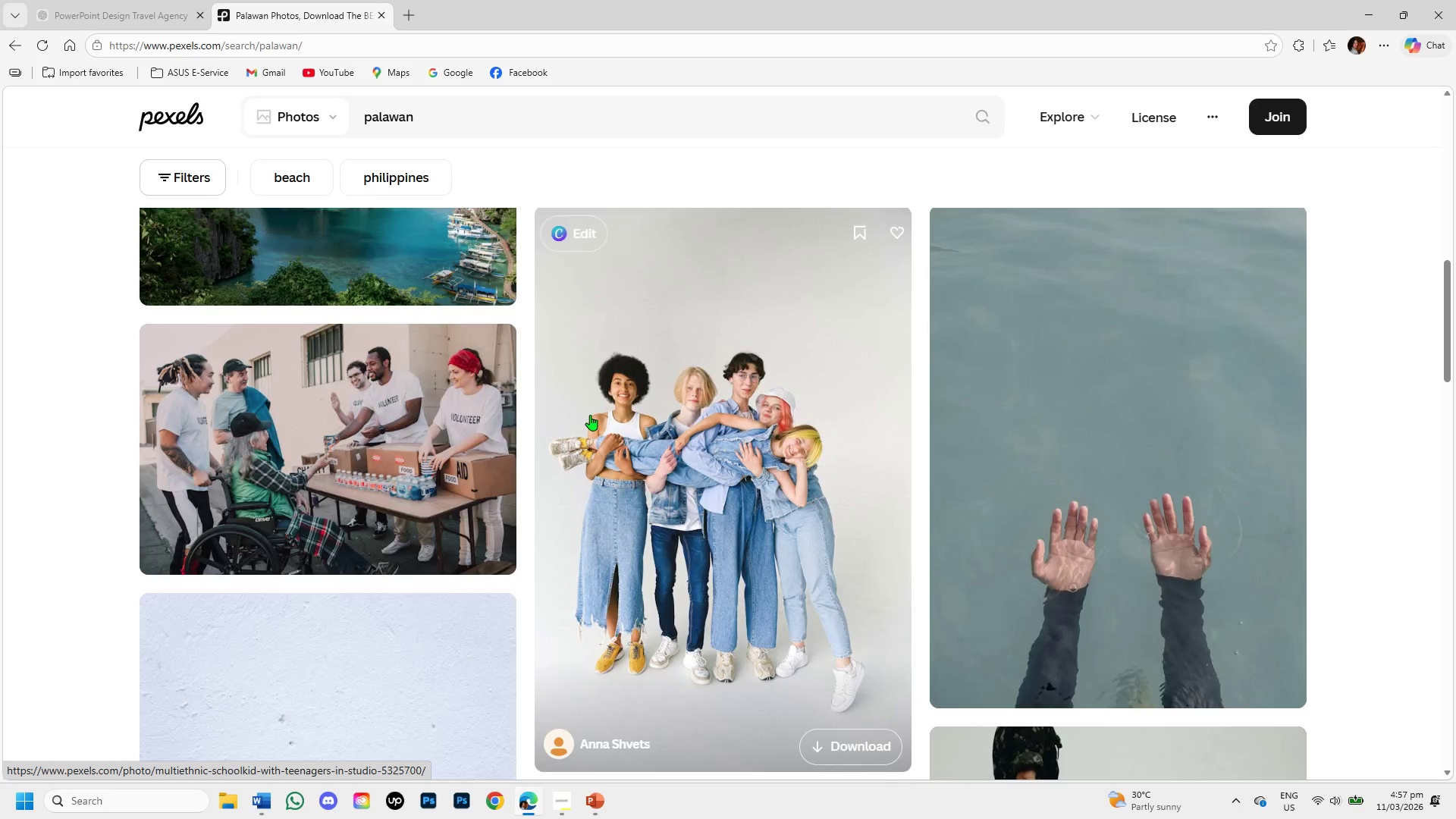 
scroll: coordinate [590, 415], scroll_direction: up, amount: 1.0
 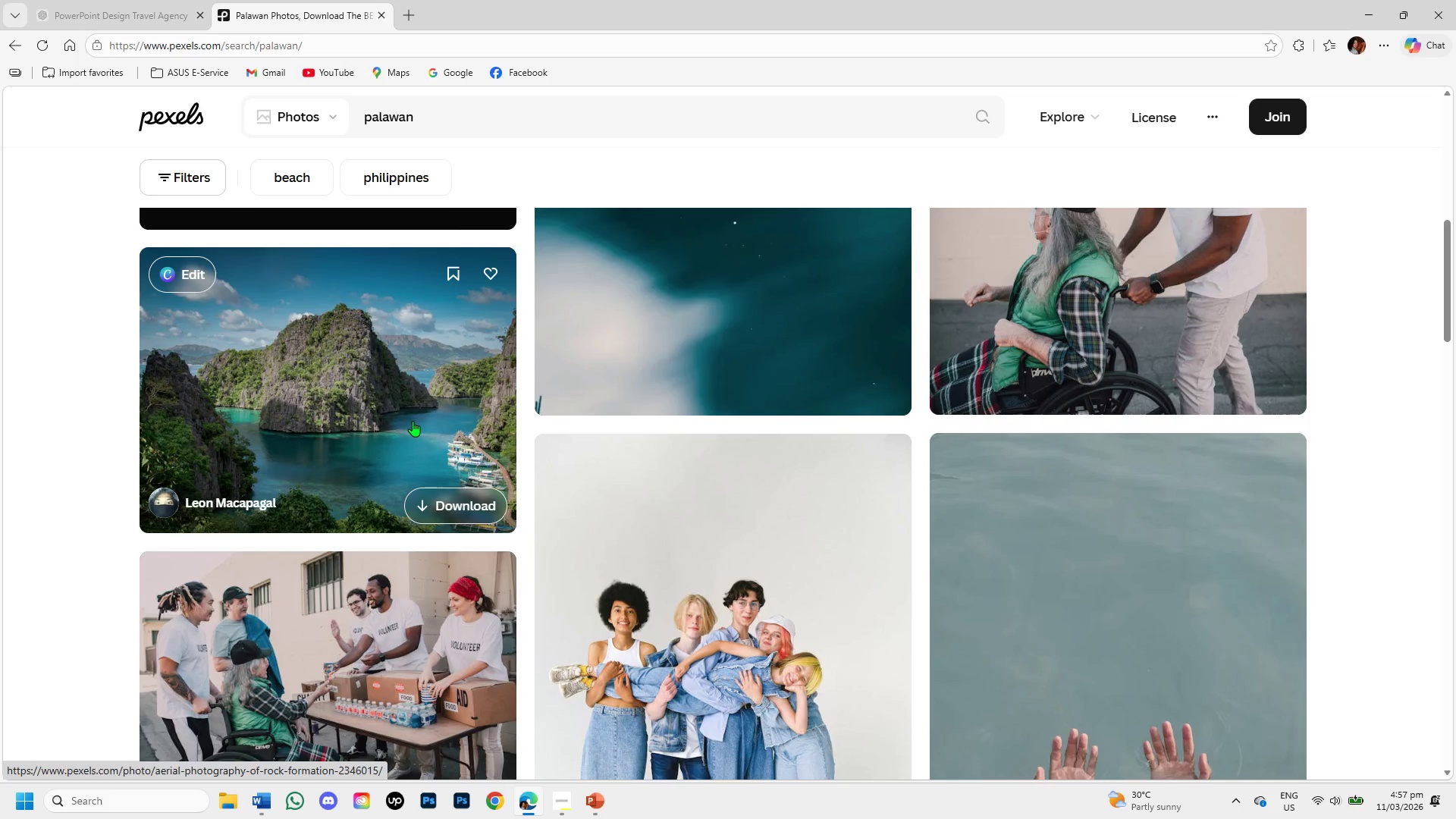 
left_click([413, 421])
 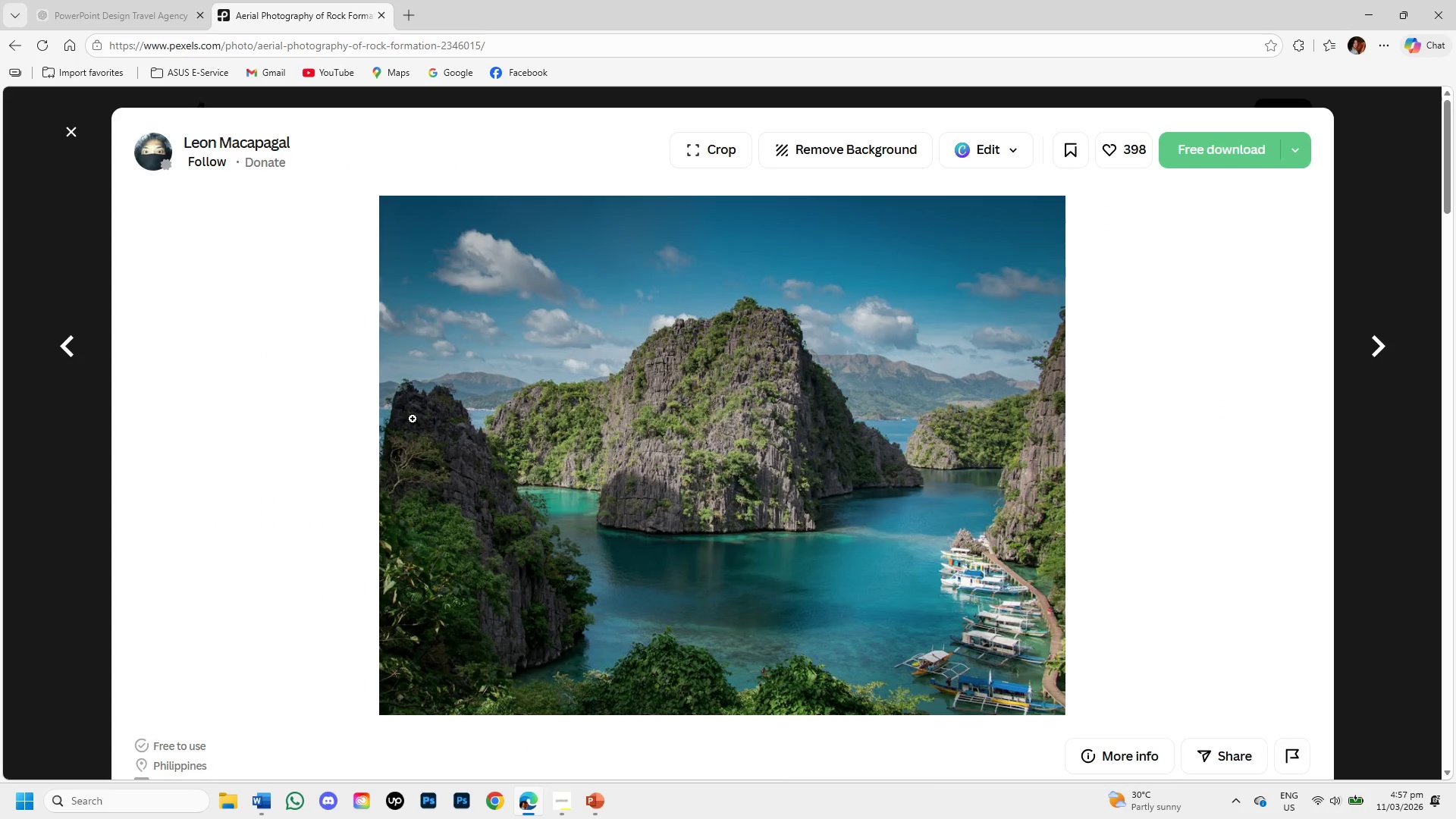 
right_click([640, 444])
 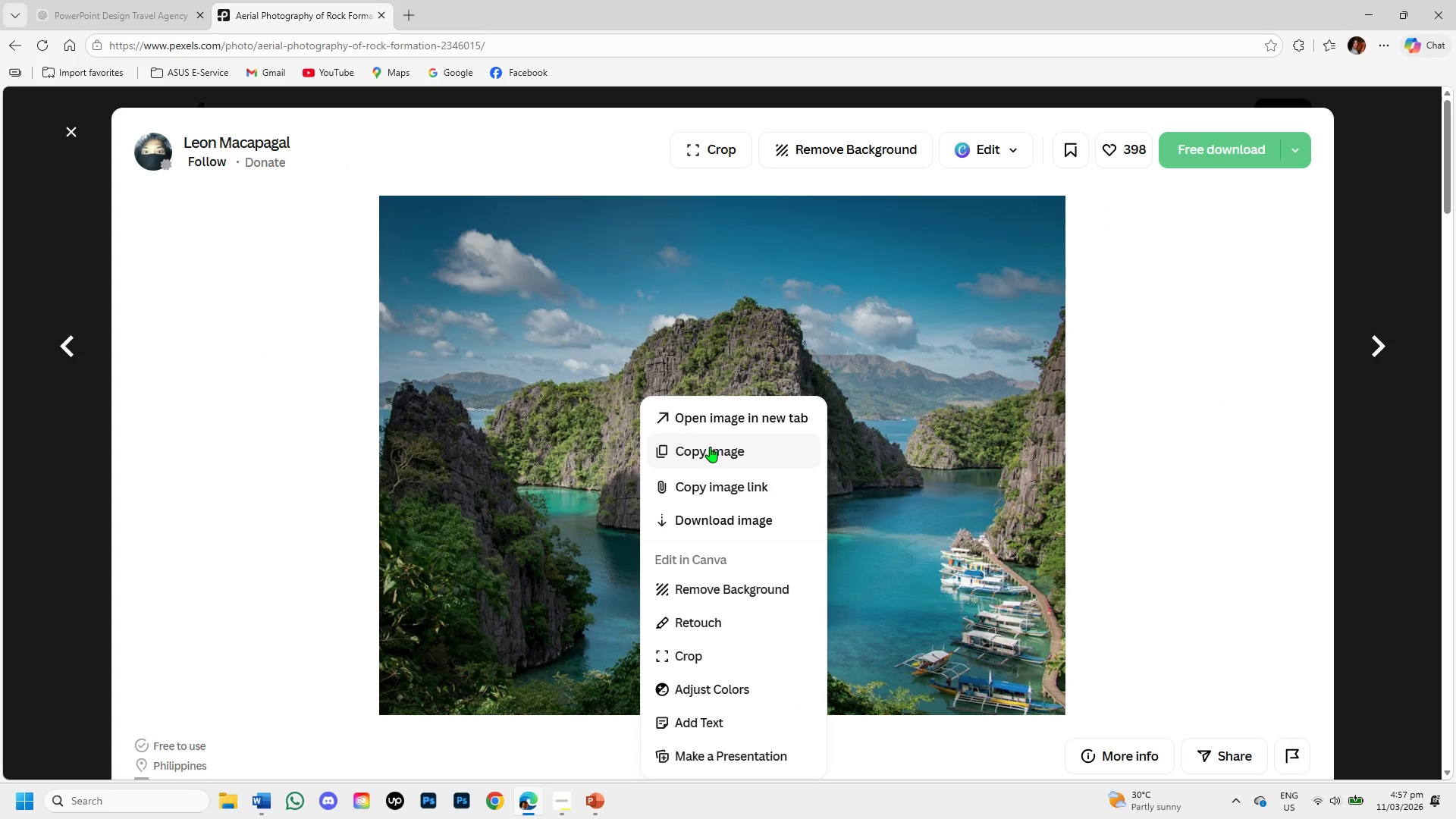 
left_click([710, 447])
 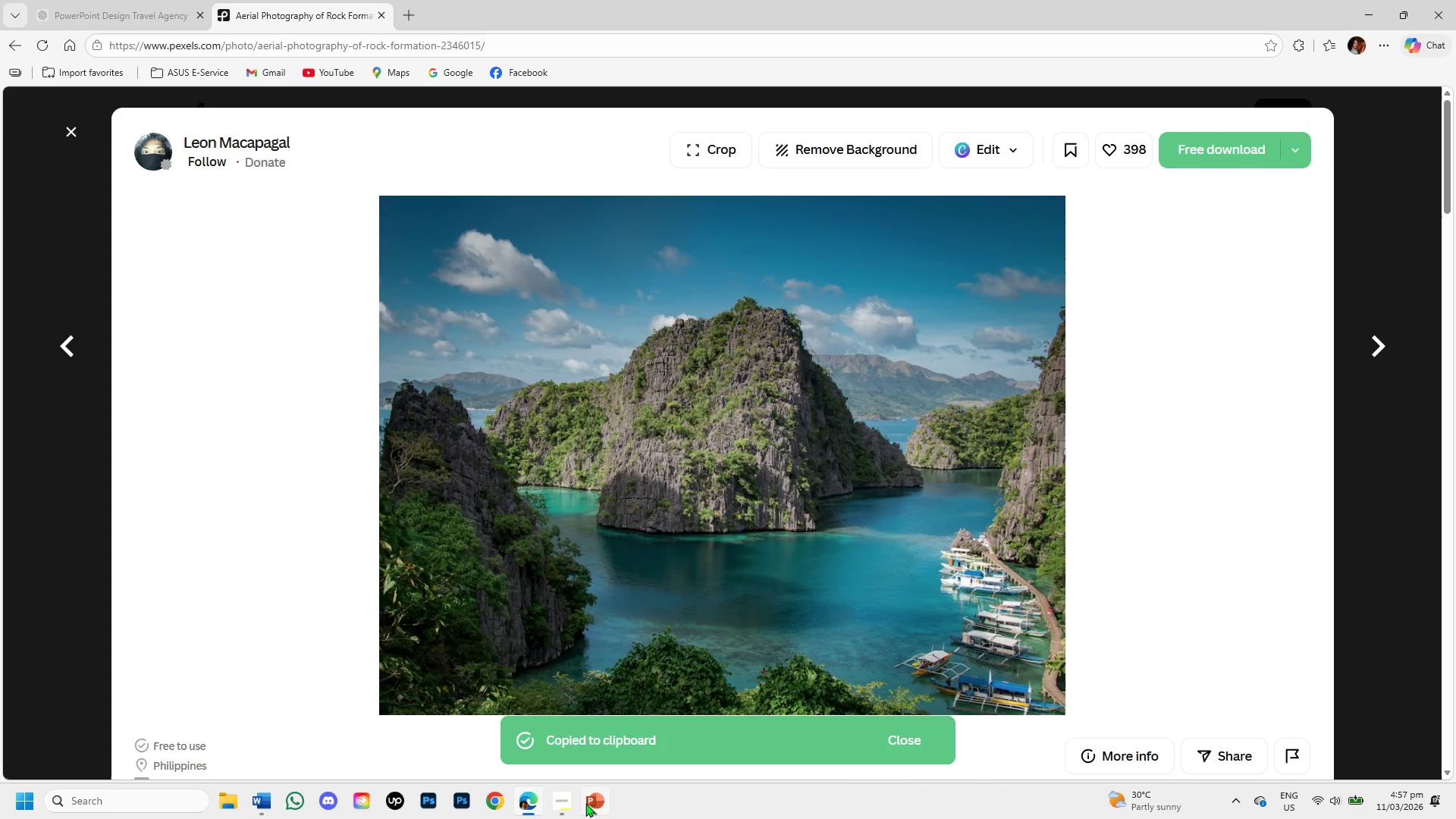 
left_click([585, 803])
 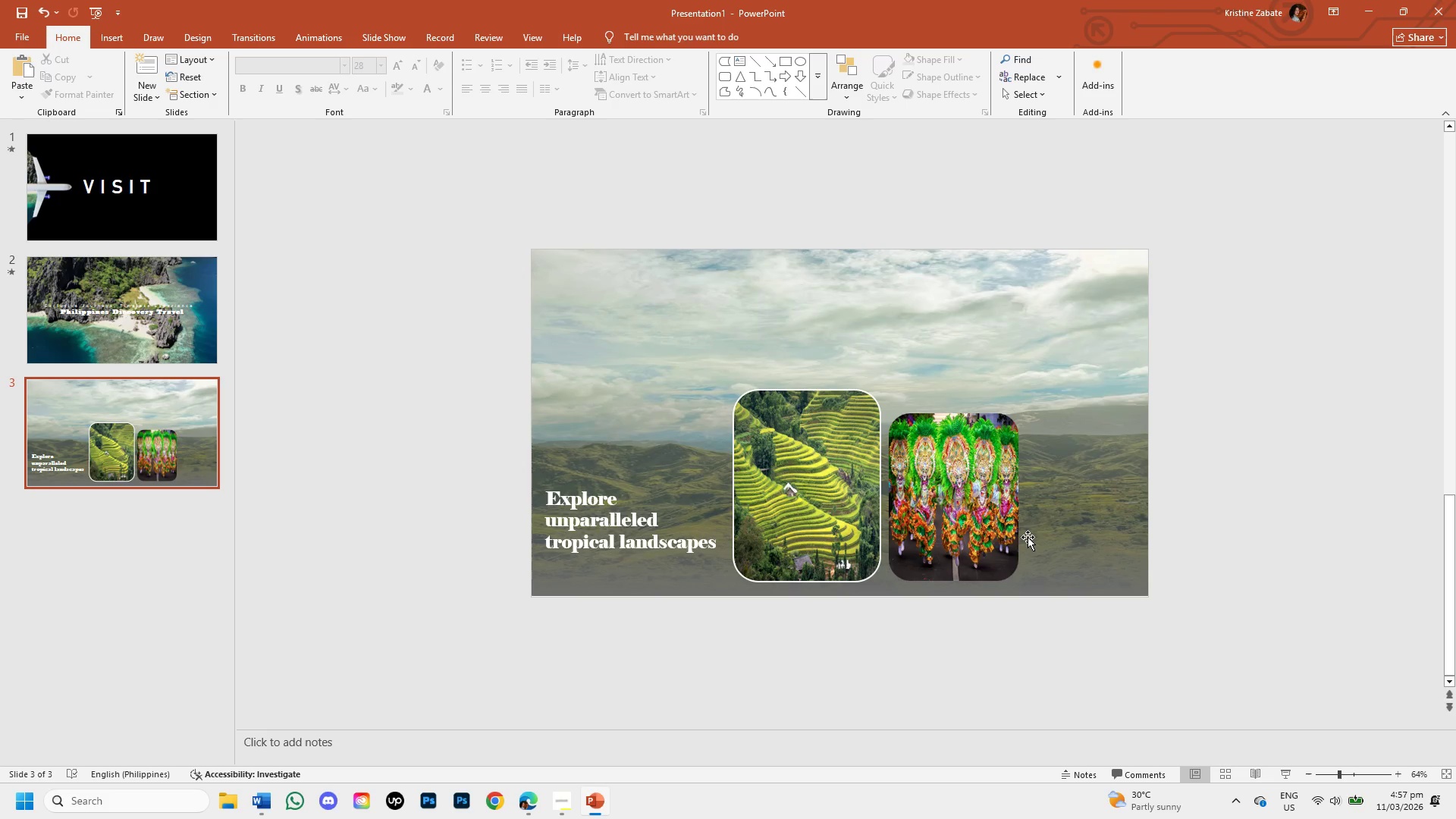 
key(Control+V)
 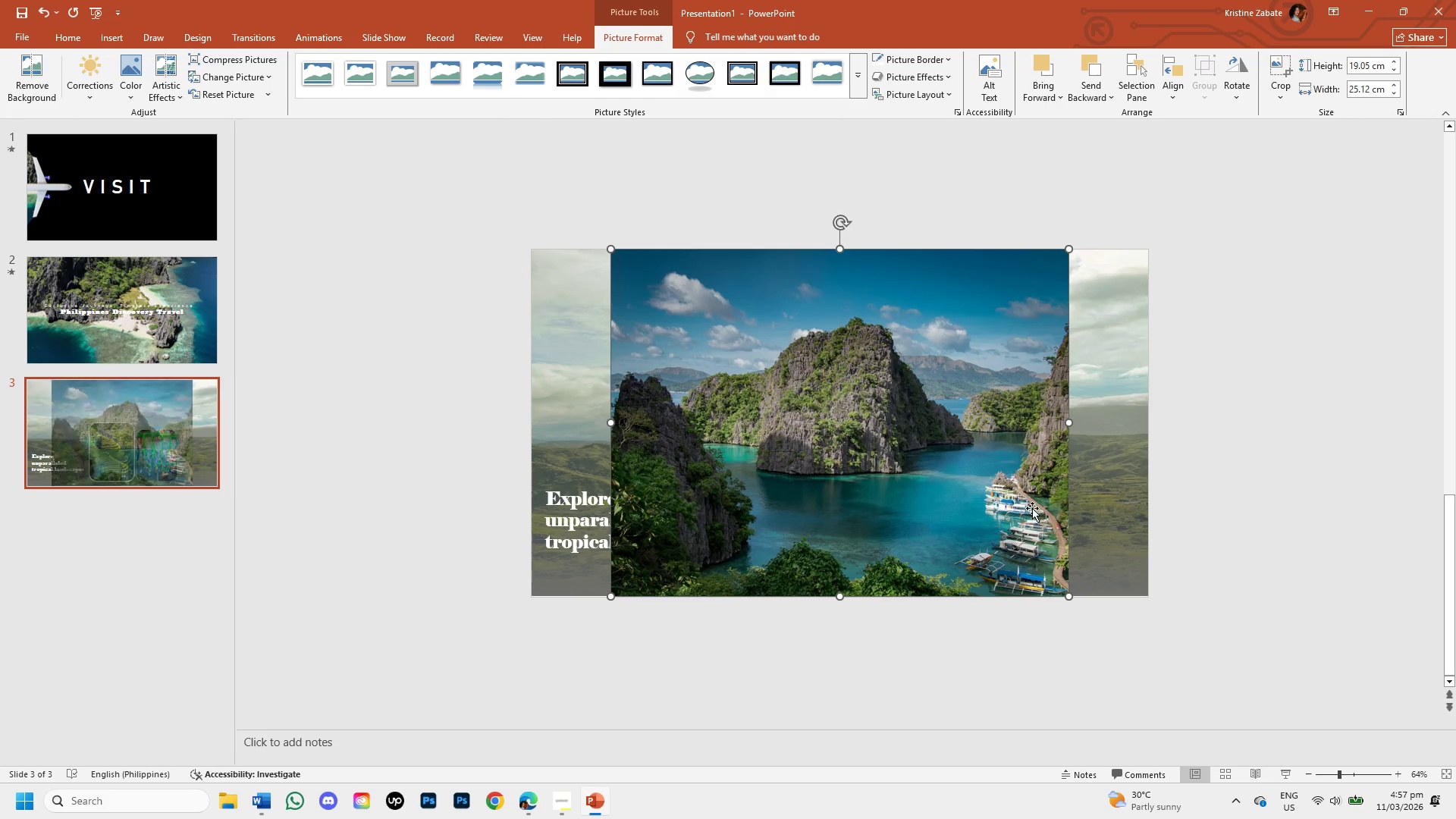 
left_click([1021, 469])
 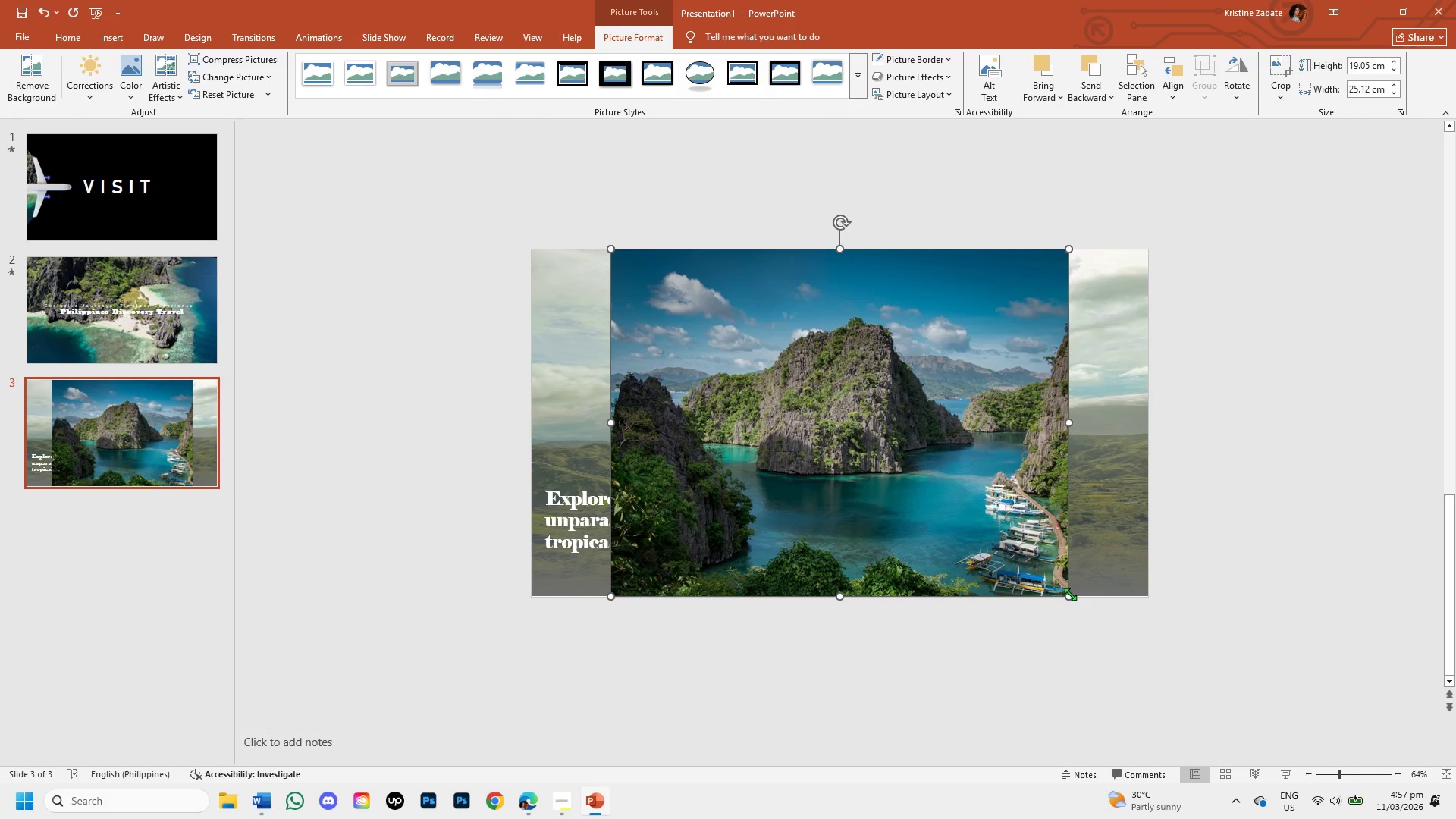 
left_click_drag(start_coordinate=[1070, 594], to_coordinate=[816, 343])
 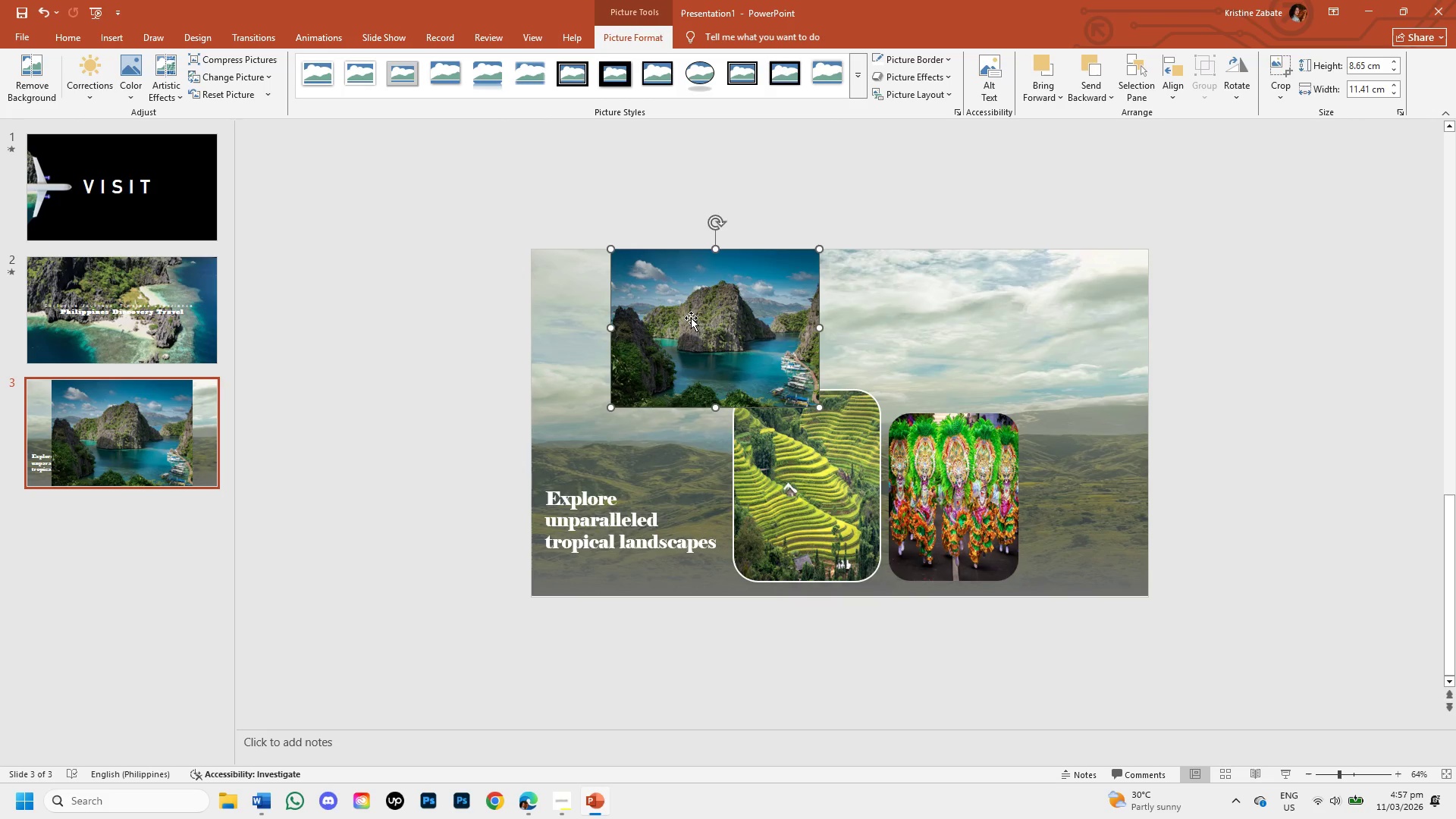 
left_click_drag(start_coordinate=[691, 318], to_coordinate=[1053, 473])
 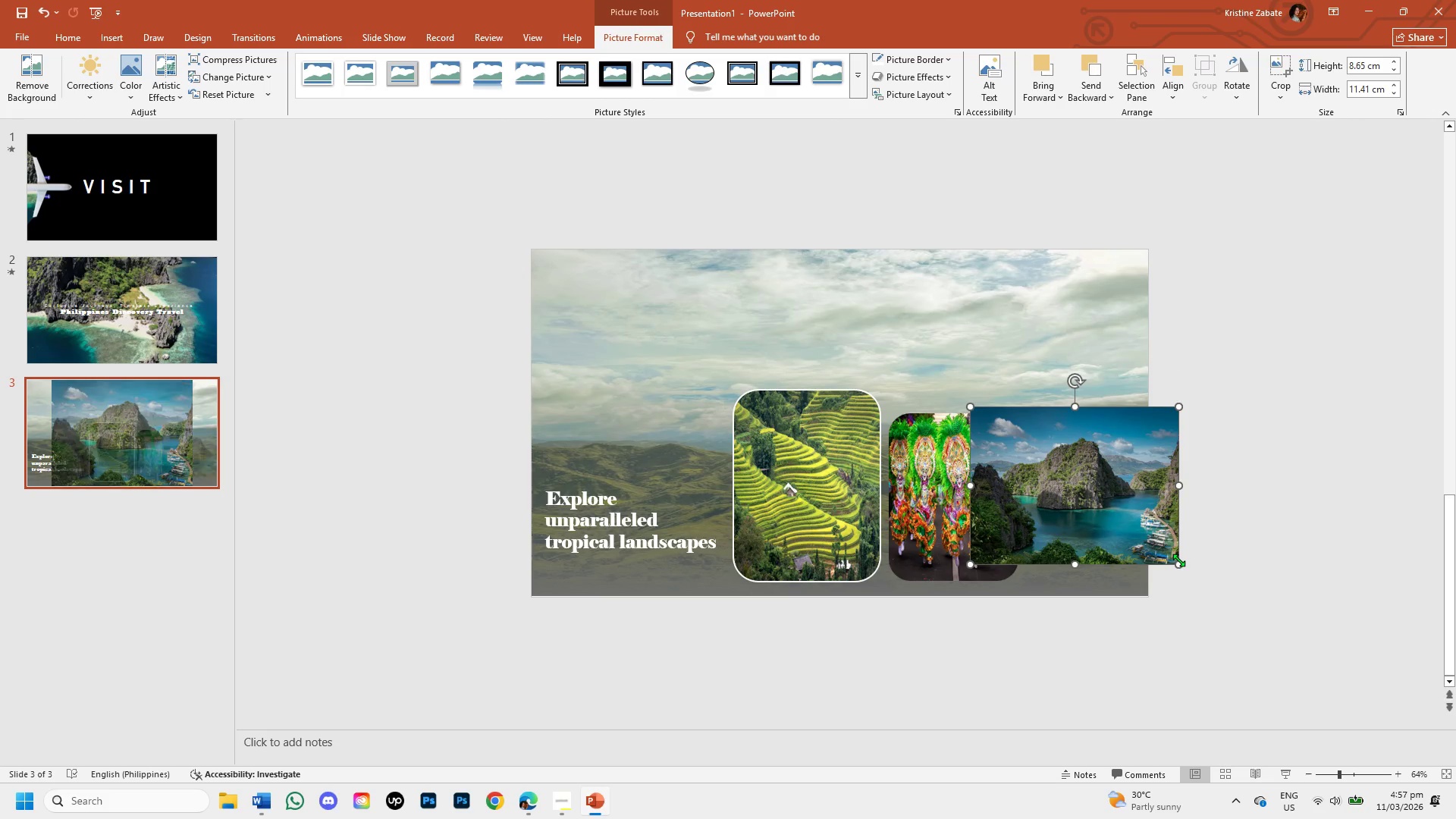 
left_click_drag(start_coordinate=[1178, 560], to_coordinate=[1117, 527])
 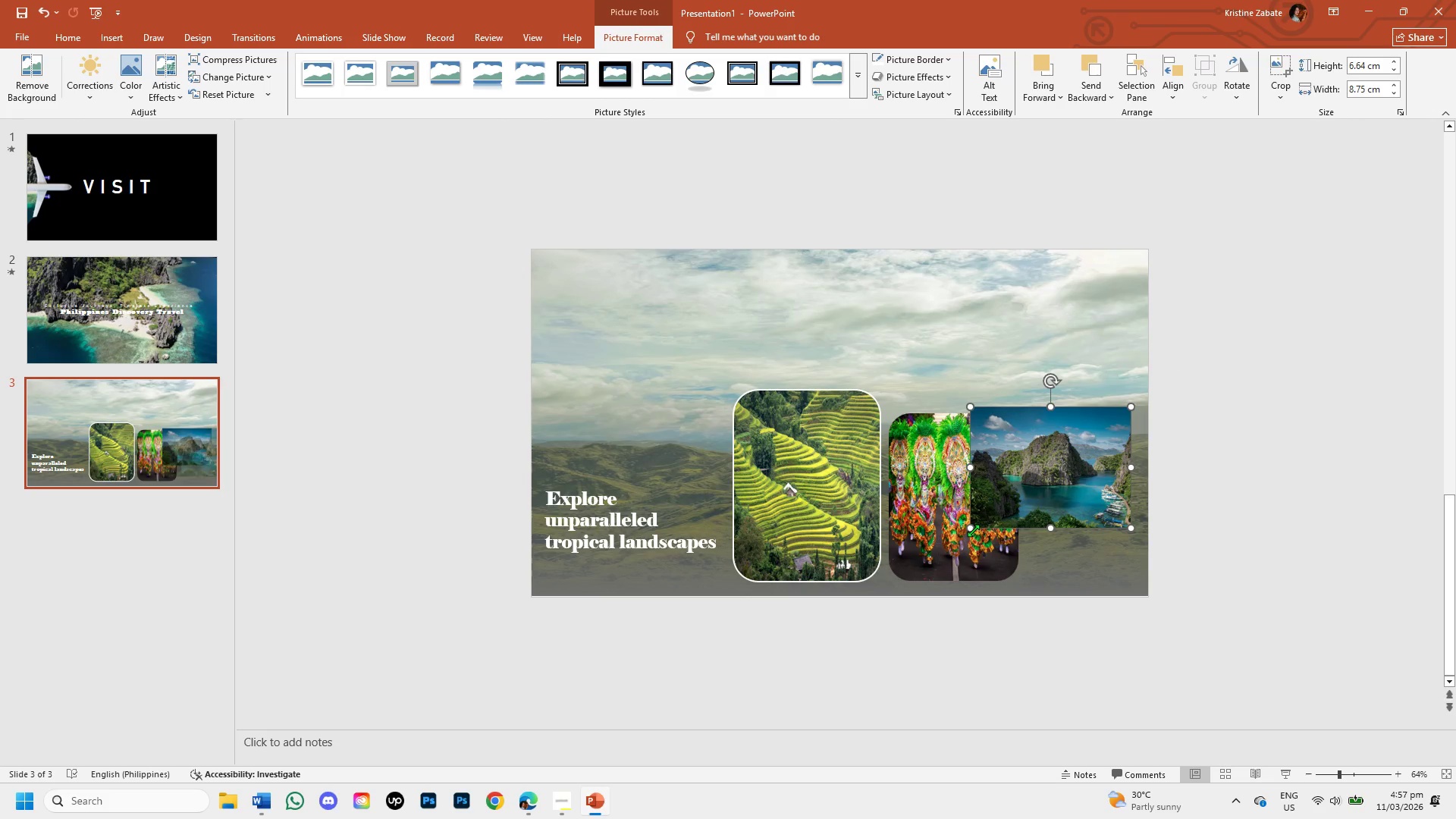 
left_click_drag(start_coordinate=[969, 529], to_coordinate=[1050, 507])
 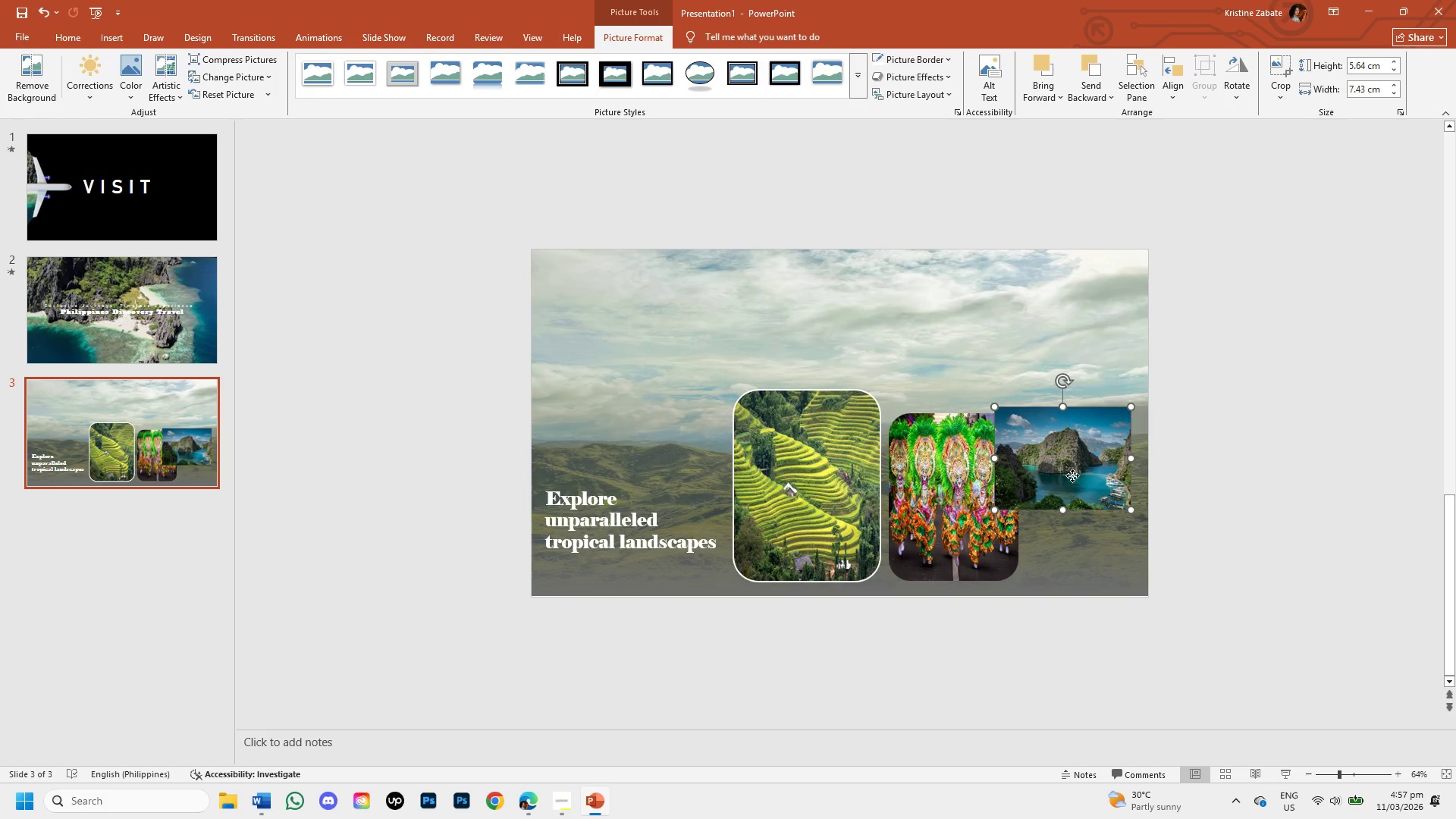 
left_click_drag(start_coordinate=[1072, 475], to_coordinate=[1100, 542])
 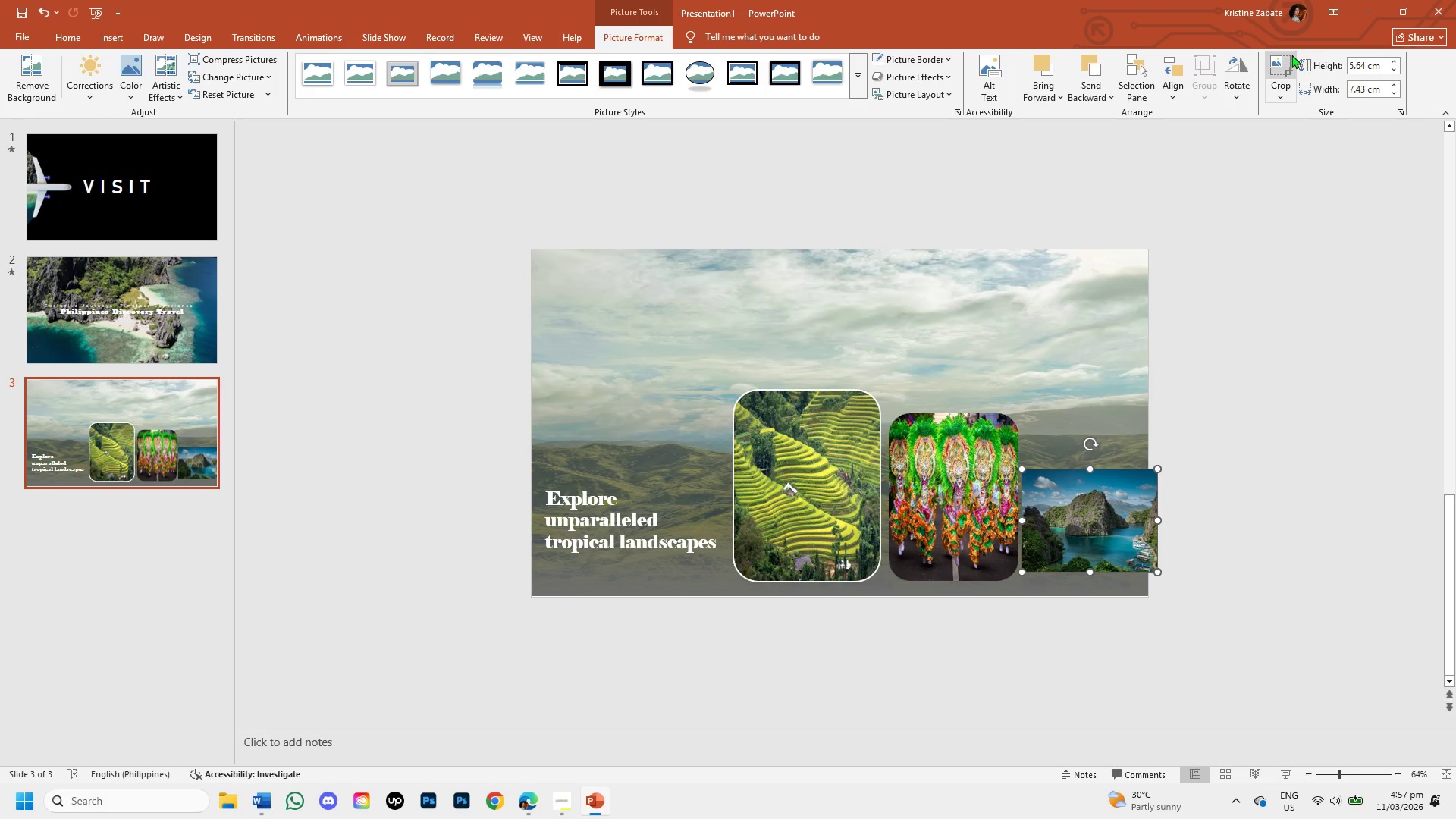 
left_click([1277, 85])
 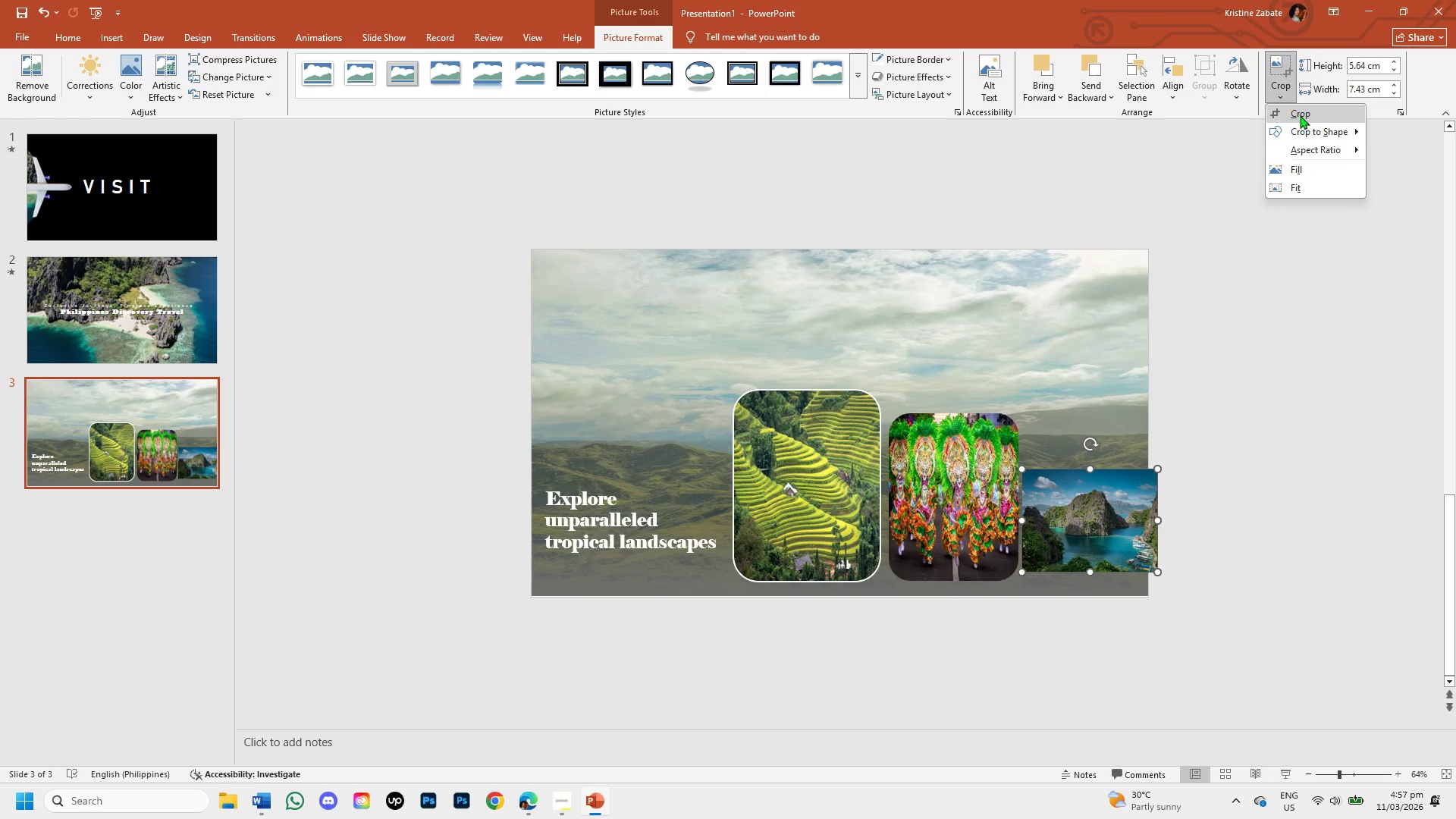 
left_click([1307, 134])
 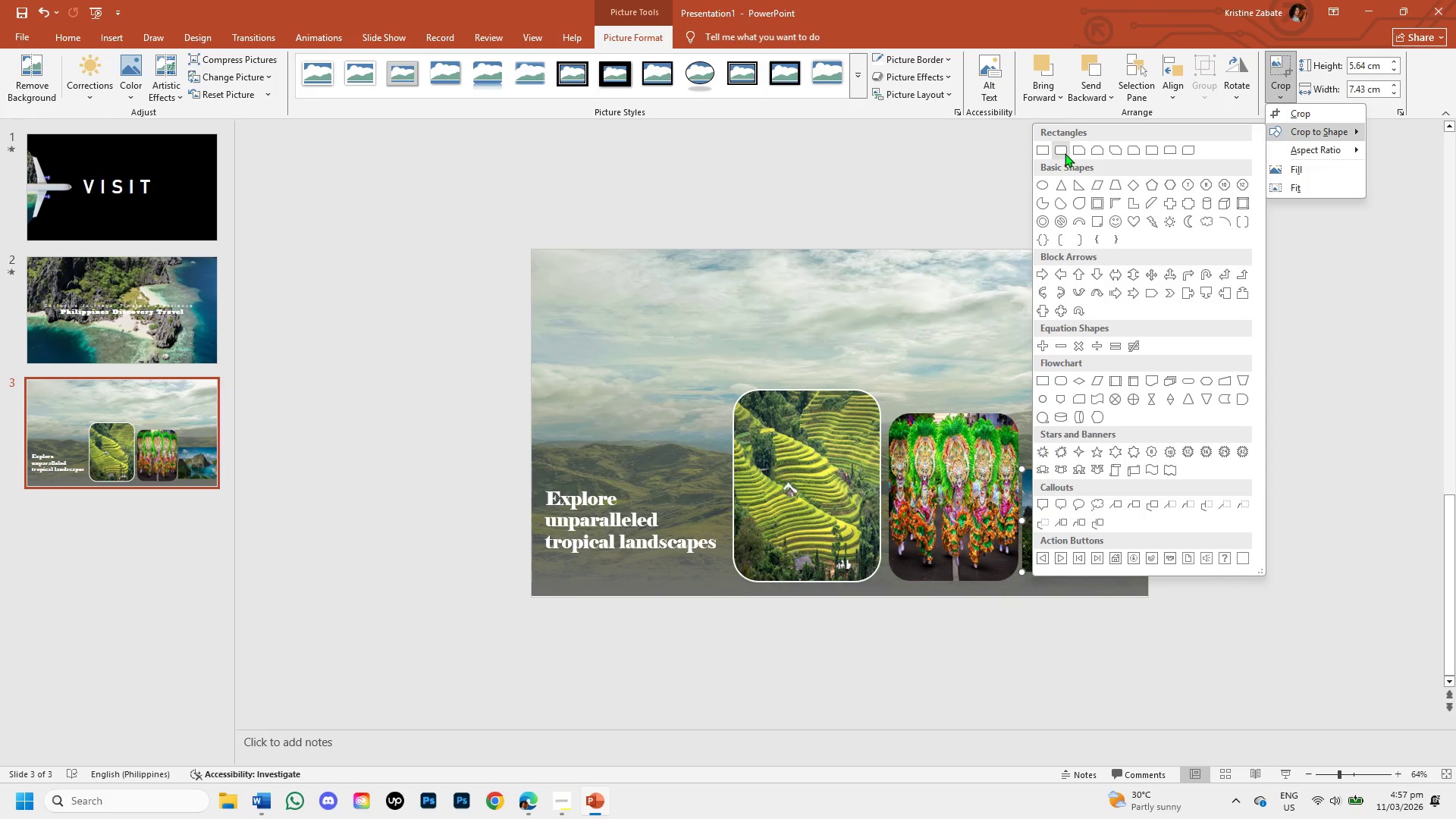 
left_click([1065, 153])
 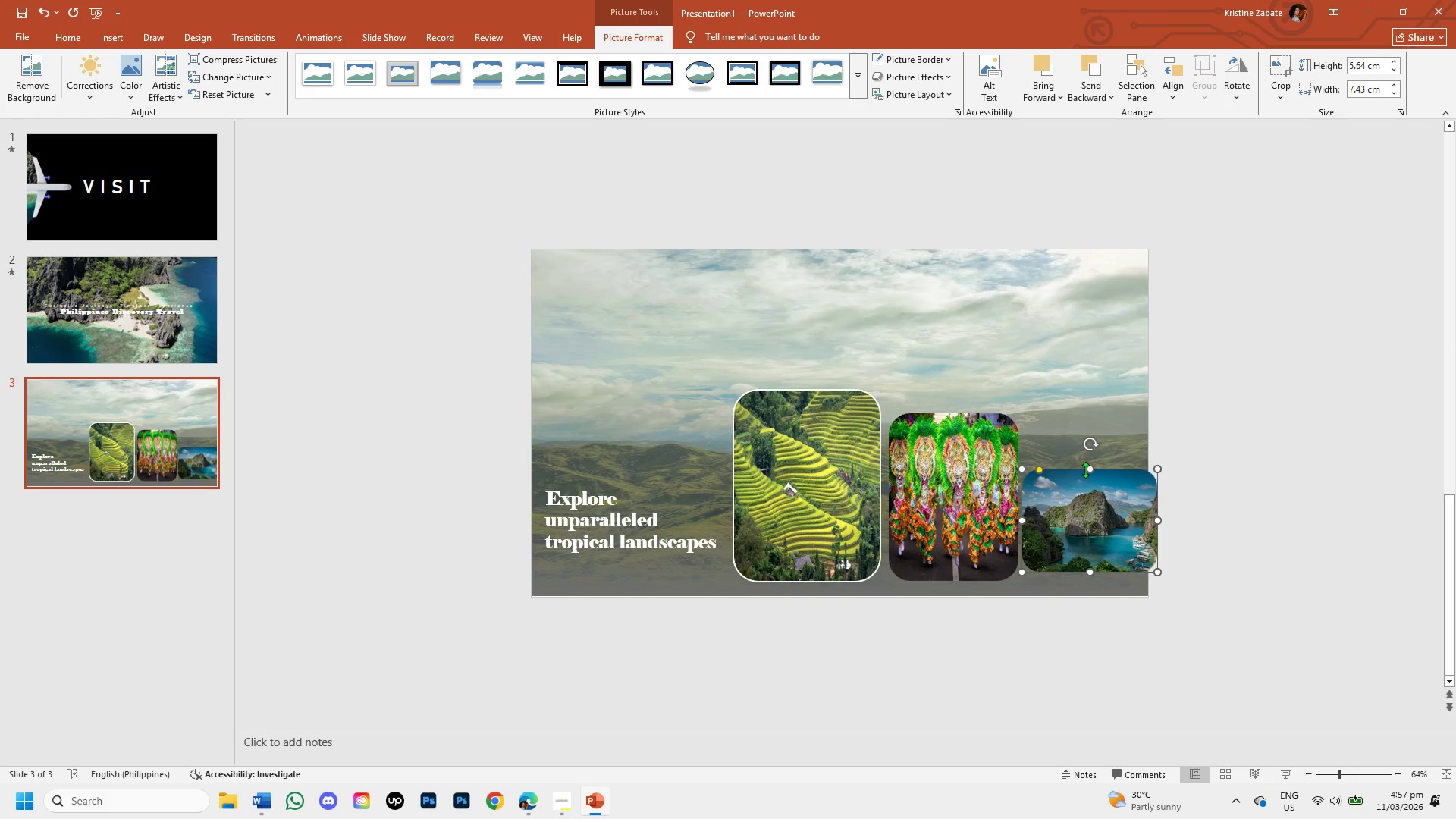 
left_click_drag(start_coordinate=[1089, 469], to_coordinate=[1094, 412])
 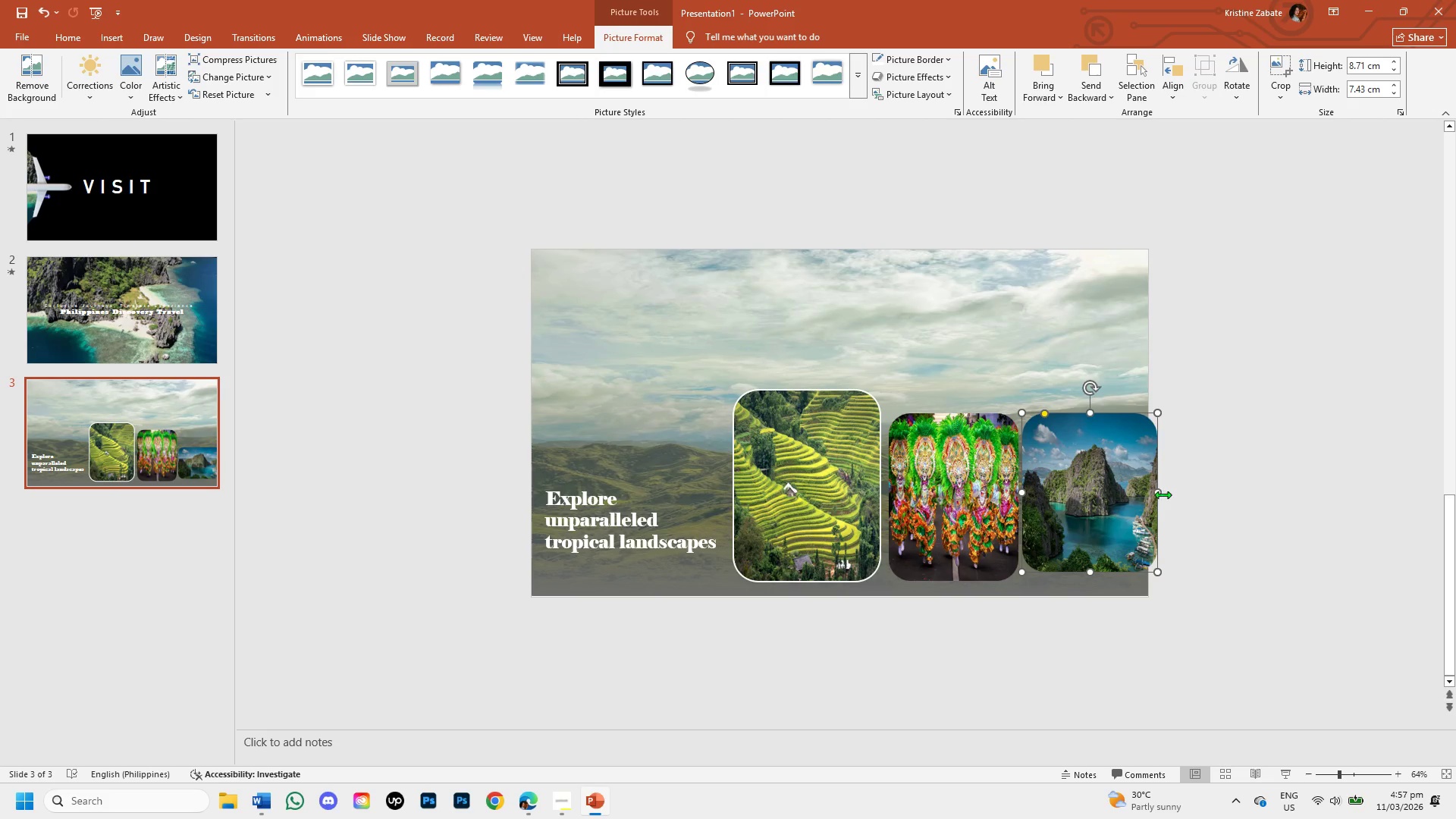 
left_click_drag(start_coordinate=[1163, 490], to_coordinate=[1141, 492])
 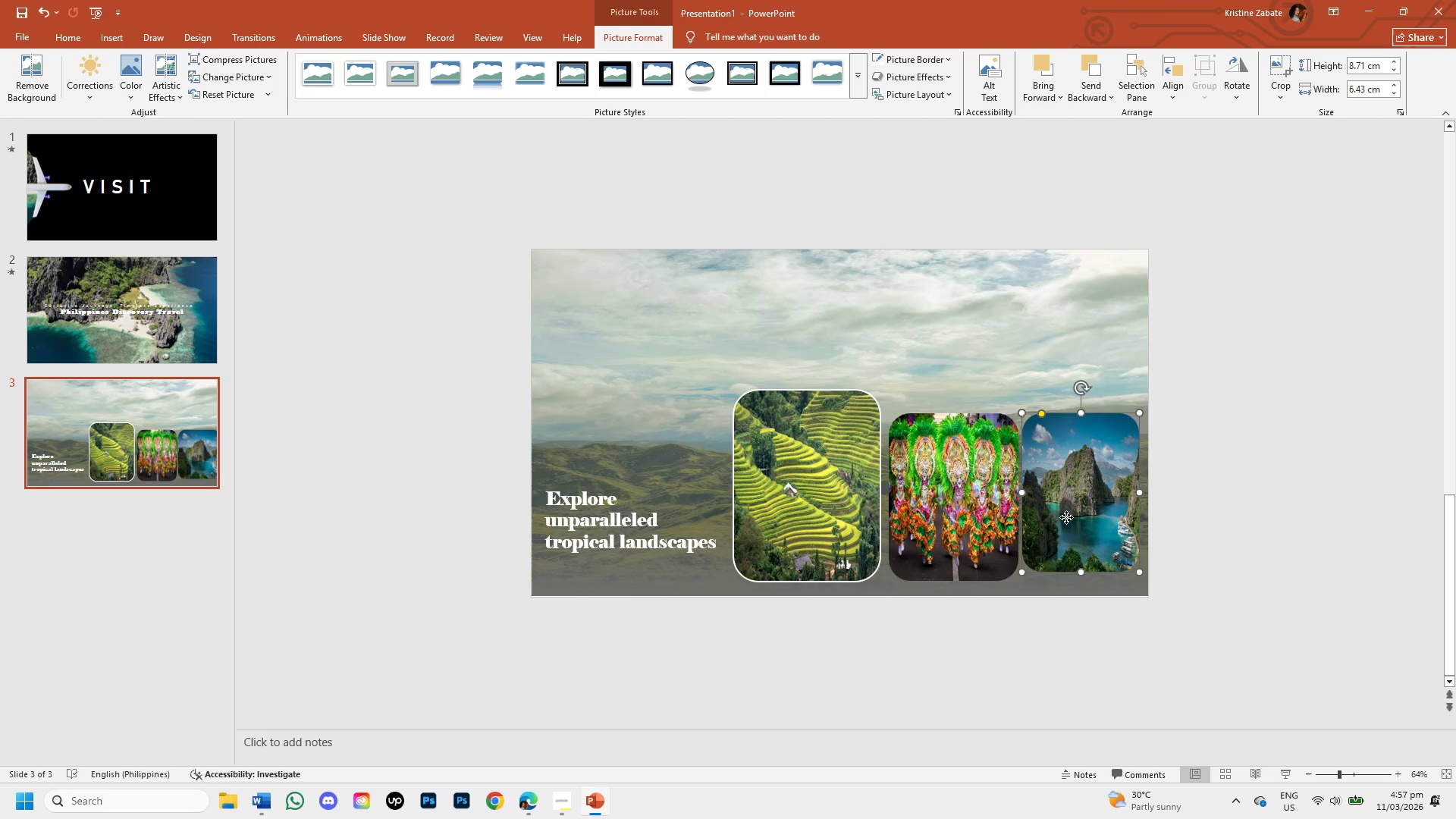 
left_click_drag(start_coordinate=[1066, 517], to_coordinate=[1068, 535])
 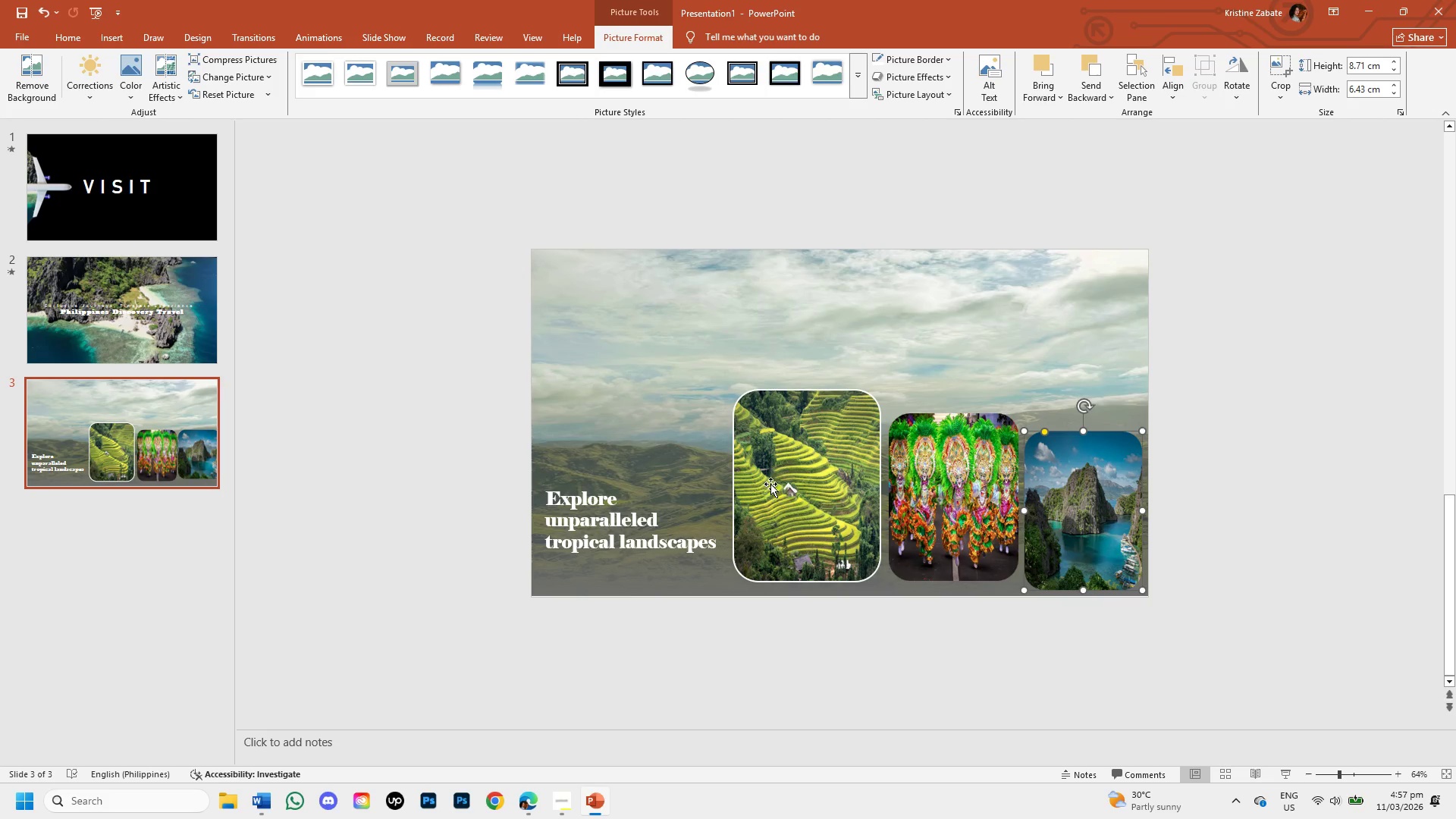 
left_click([777, 484])
 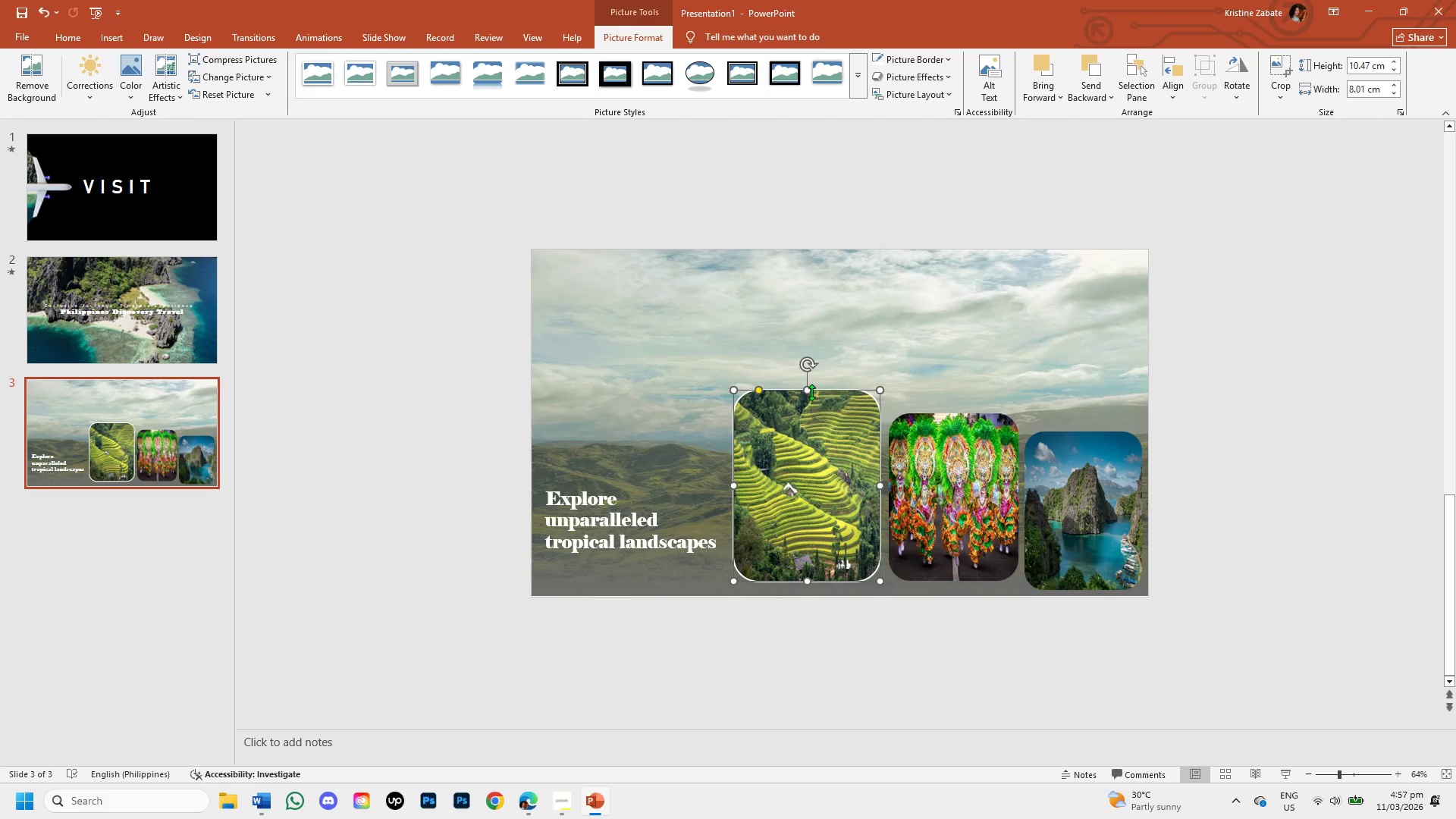 
left_click_drag(start_coordinate=[808, 391], to_coordinate=[817, 369])
 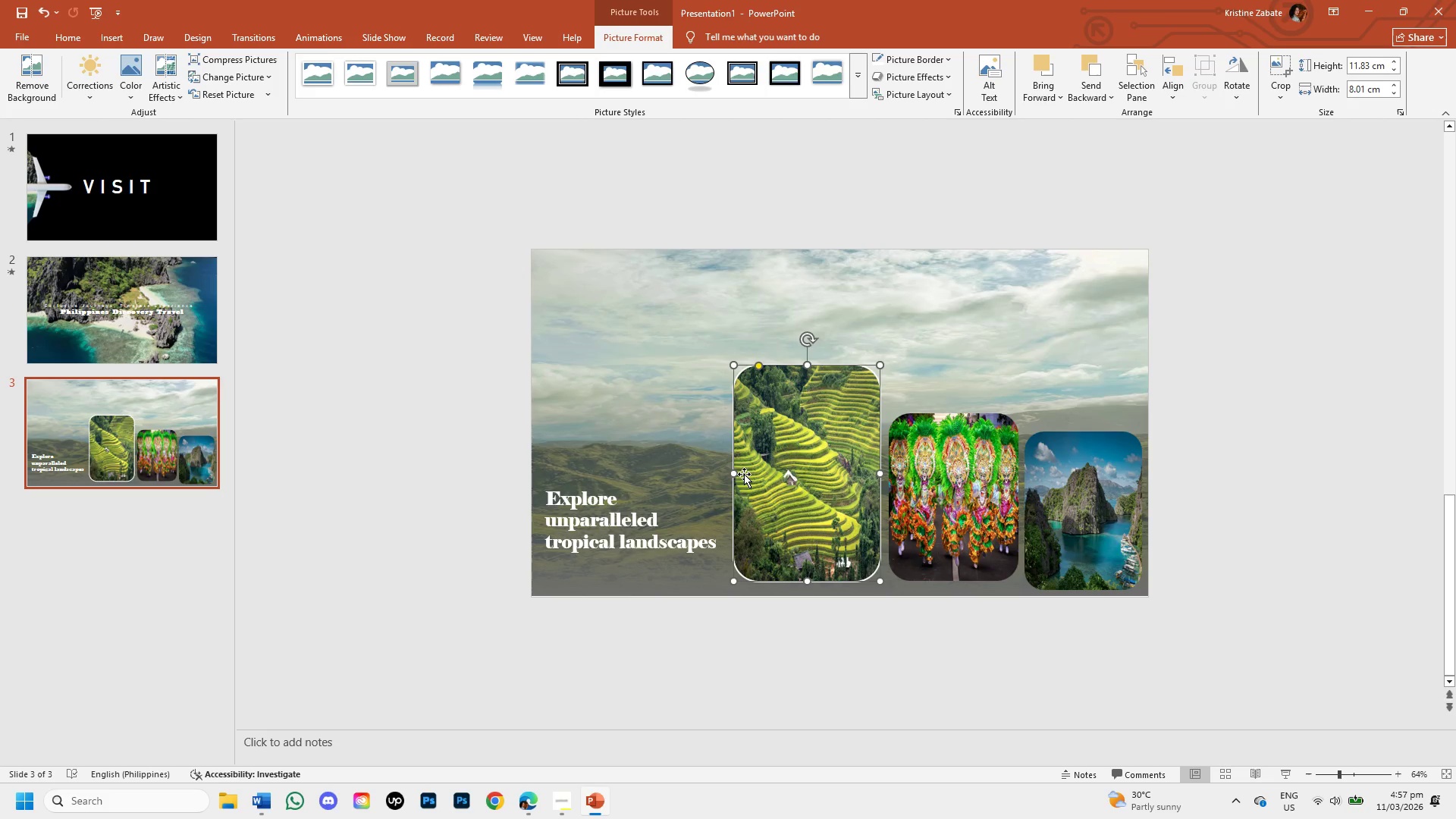 
left_click_drag(start_coordinate=[734, 471], to_coordinate=[724, 470])
 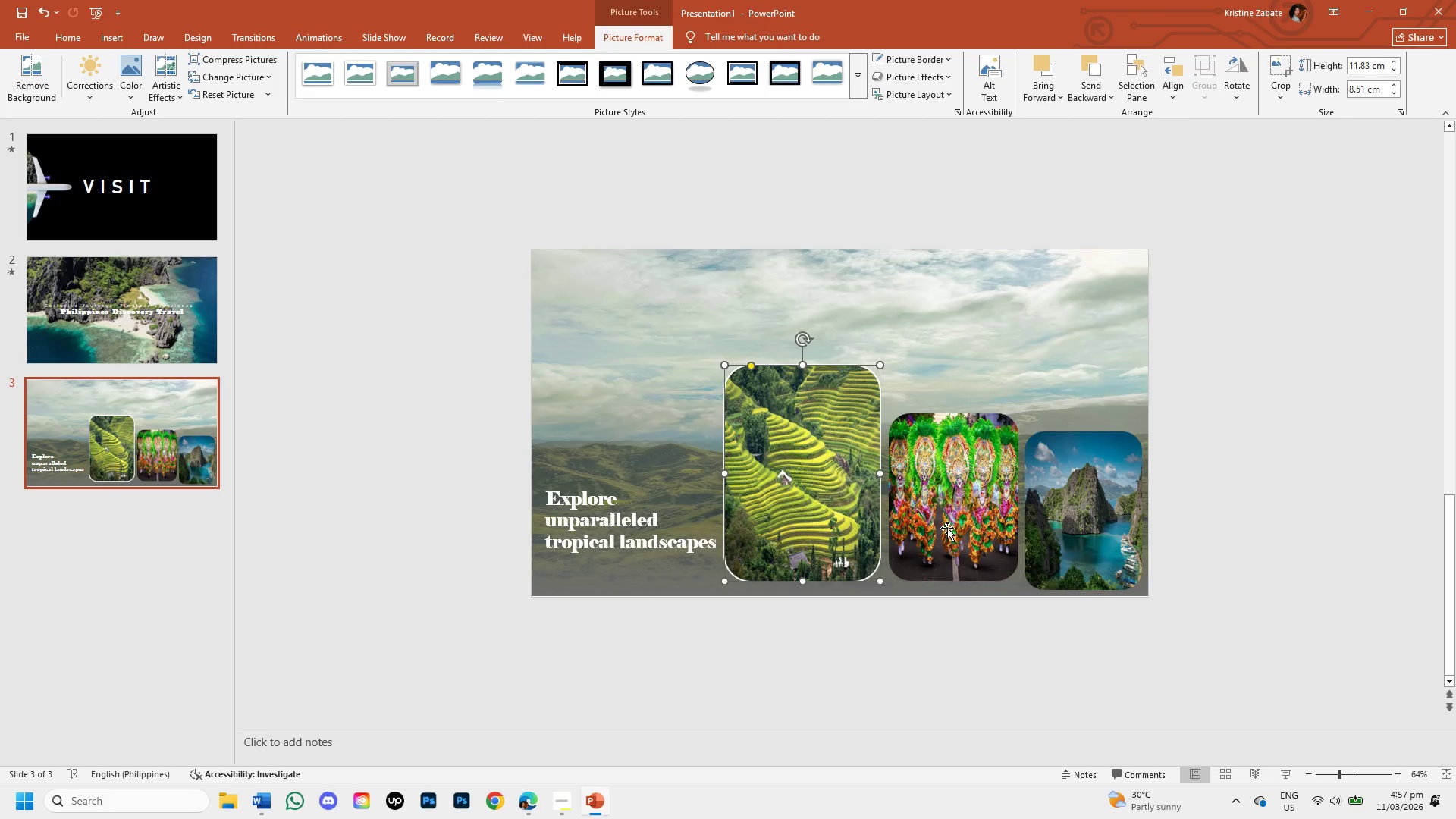 
left_click([947, 528])
 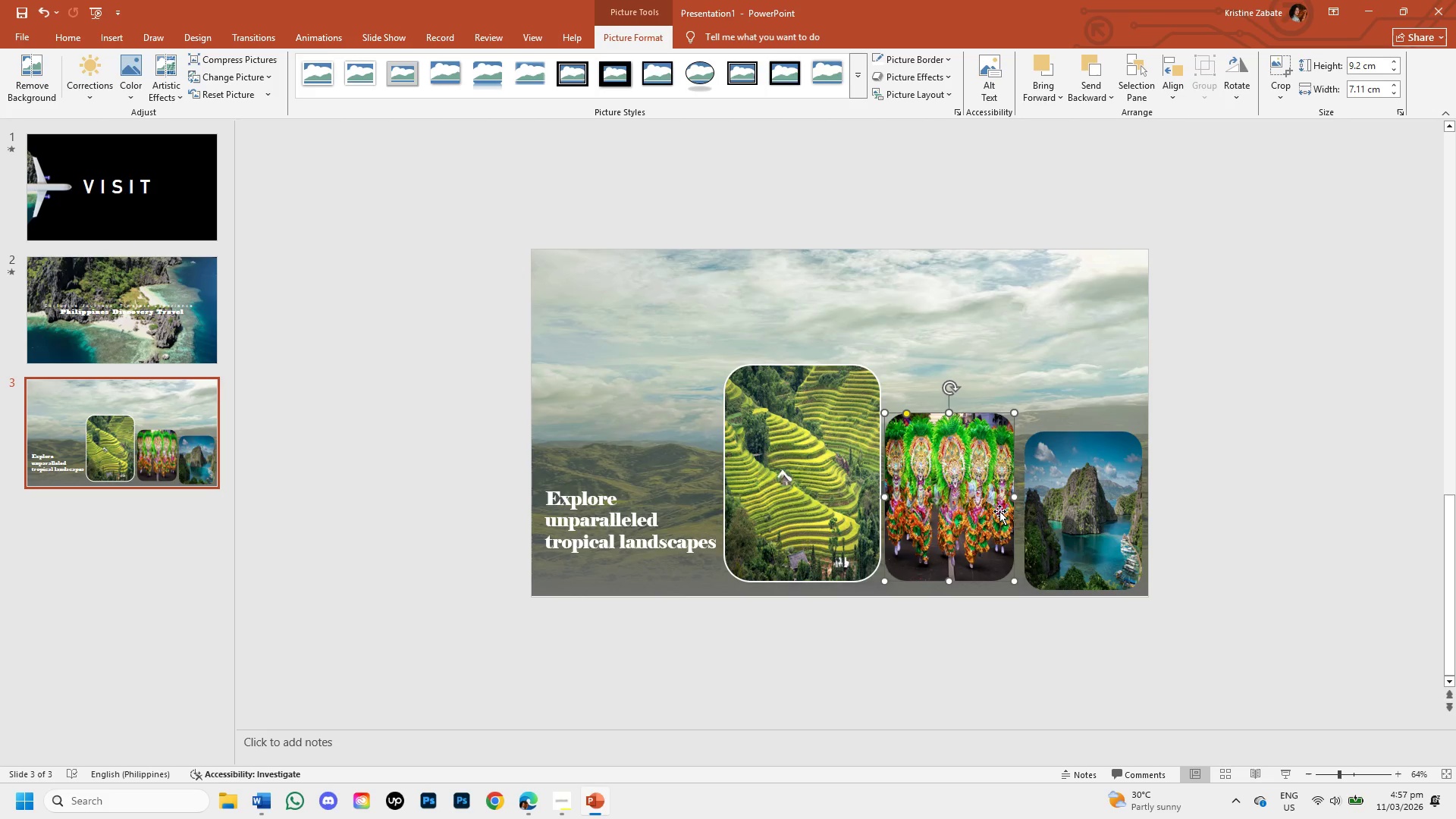 
left_click_drag(start_coordinate=[1016, 495], to_coordinate=[1009, 497])
 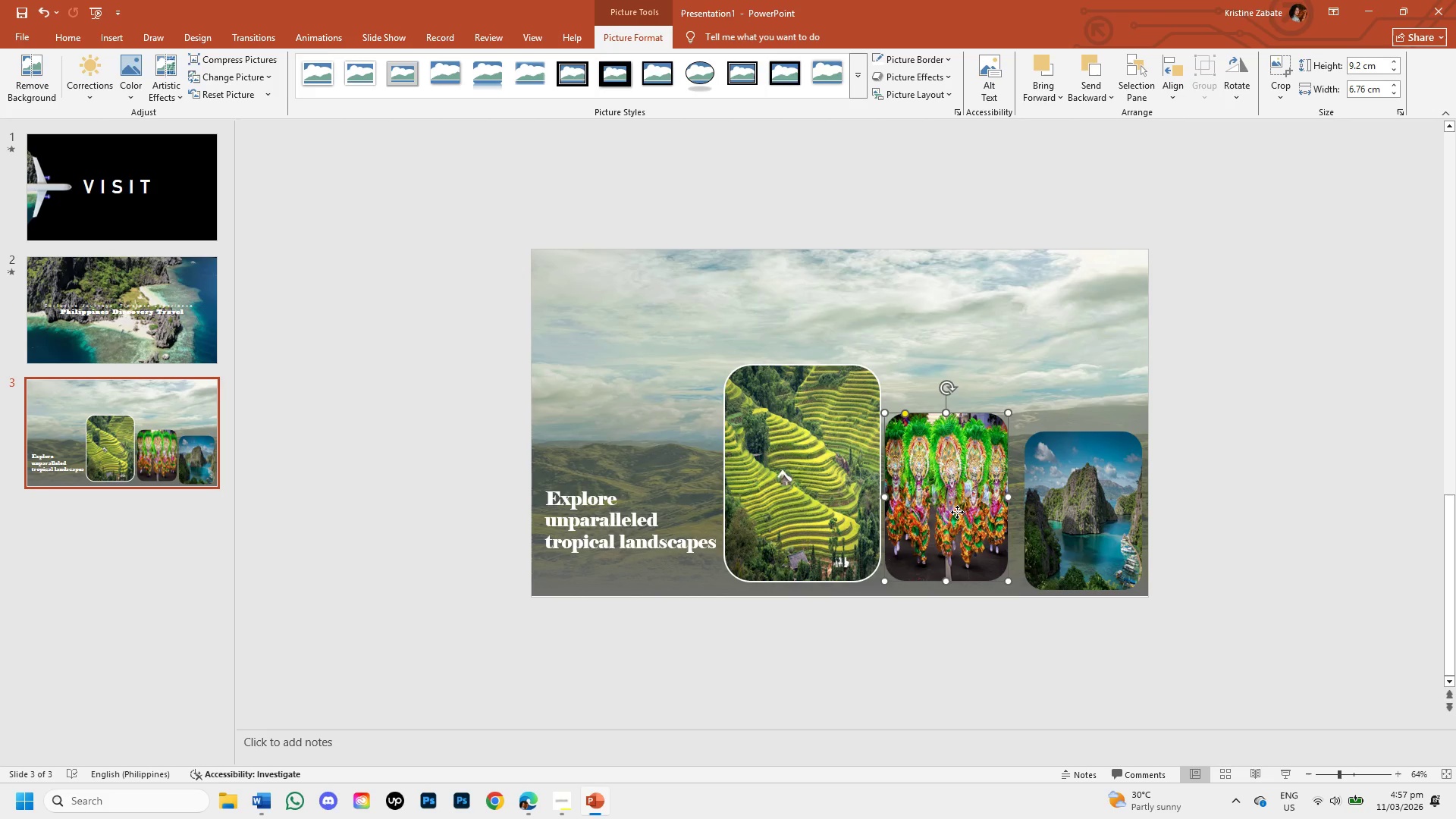 
left_click_drag(start_coordinate=[957, 511], to_coordinate=[962, 514])
 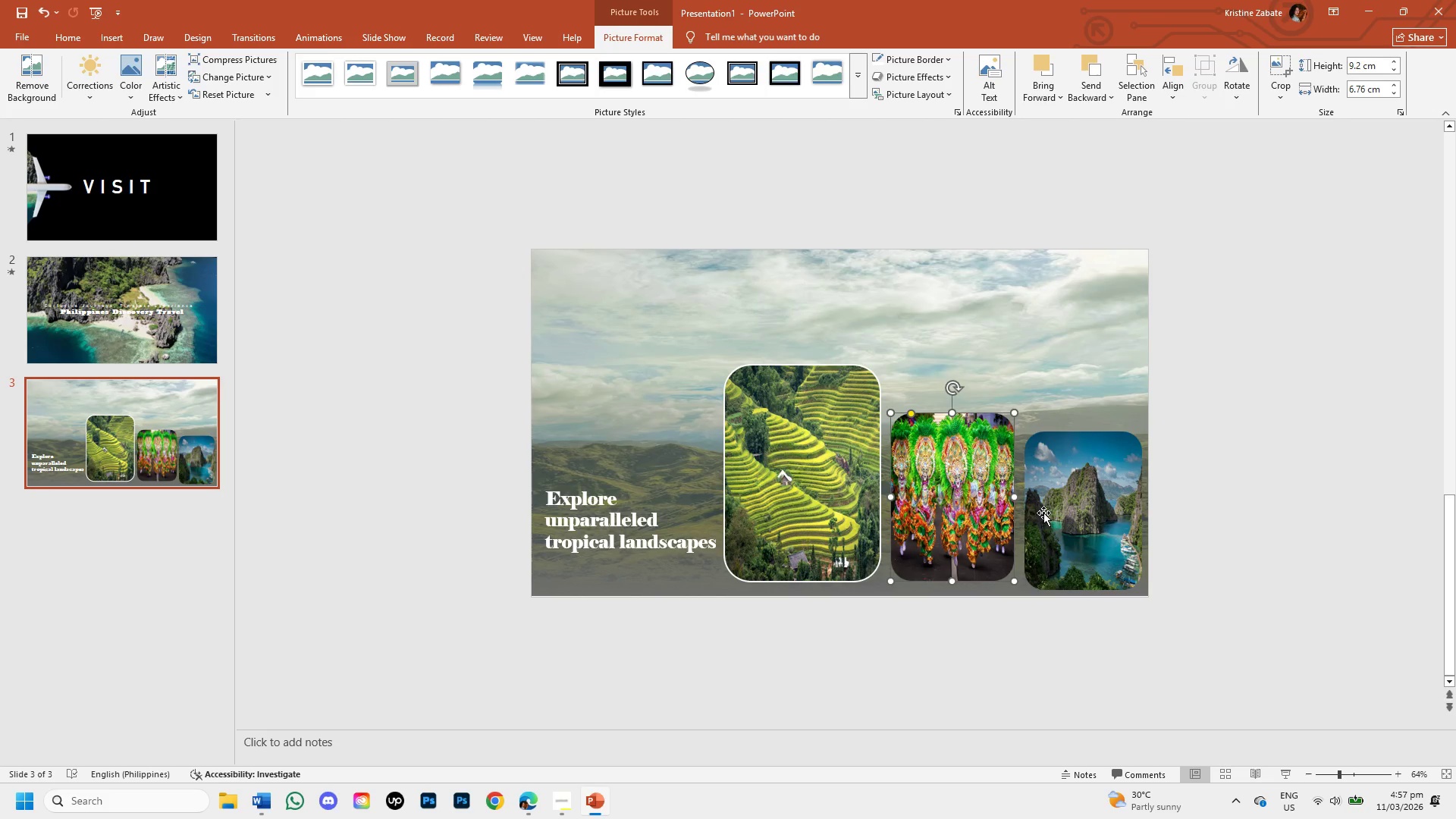 
left_click([1043, 513])
 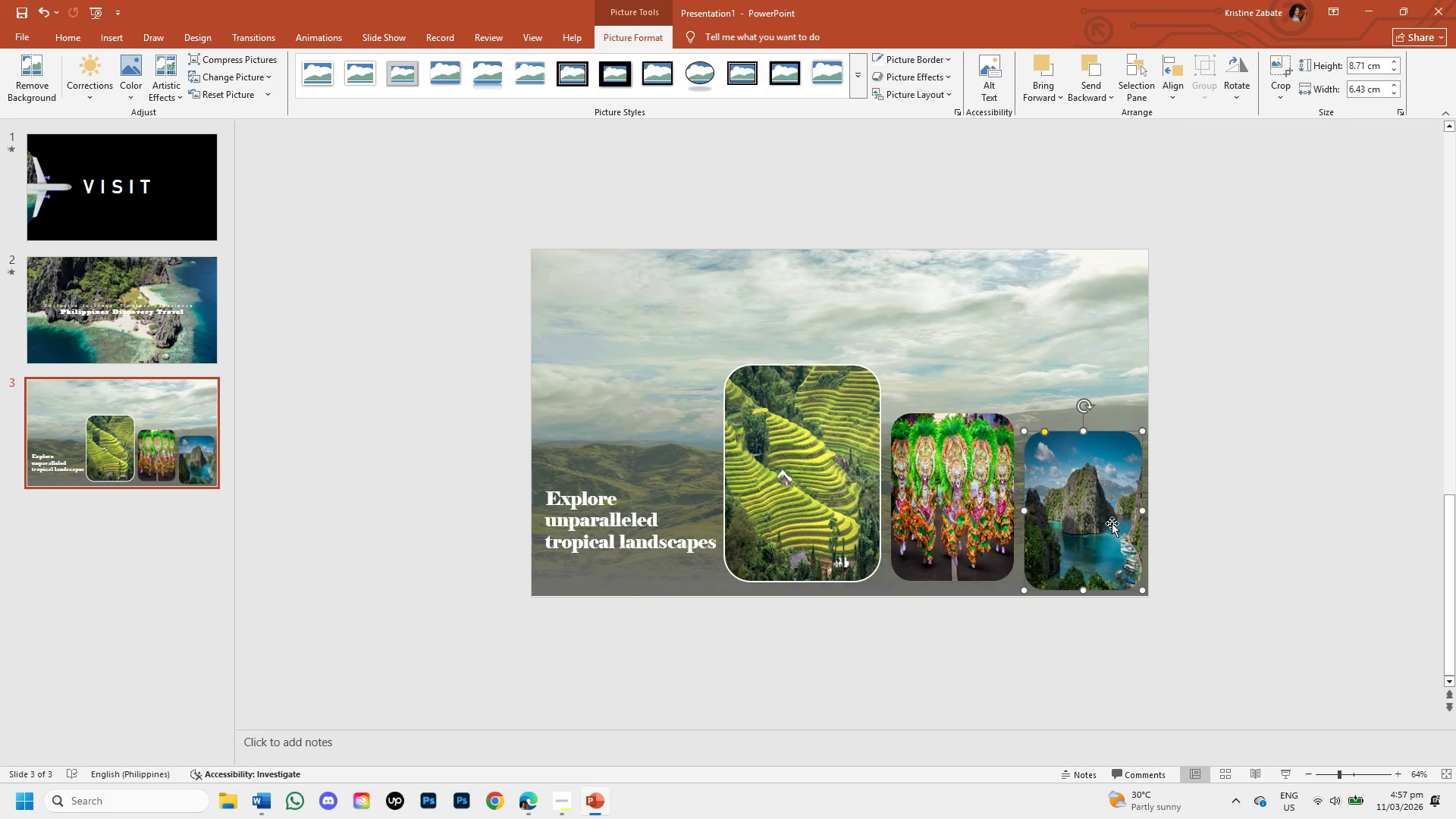 
left_click_drag(start_coordinate=[1109, 530], to_coordinate=[1105, 523])
 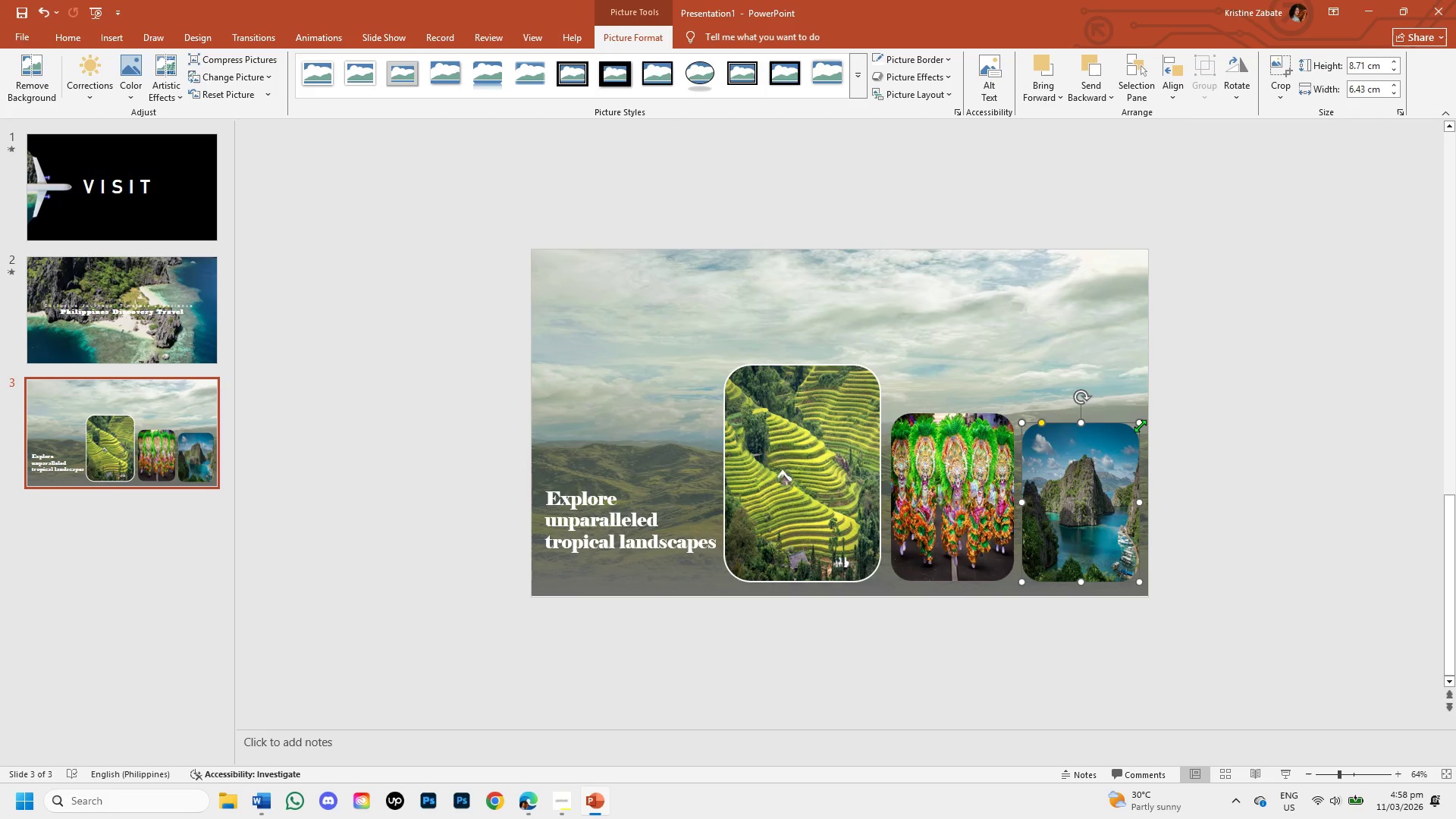 
left_click_drag(start_coordinate=[1138, 422], to_coordinate=[1123, 450])
 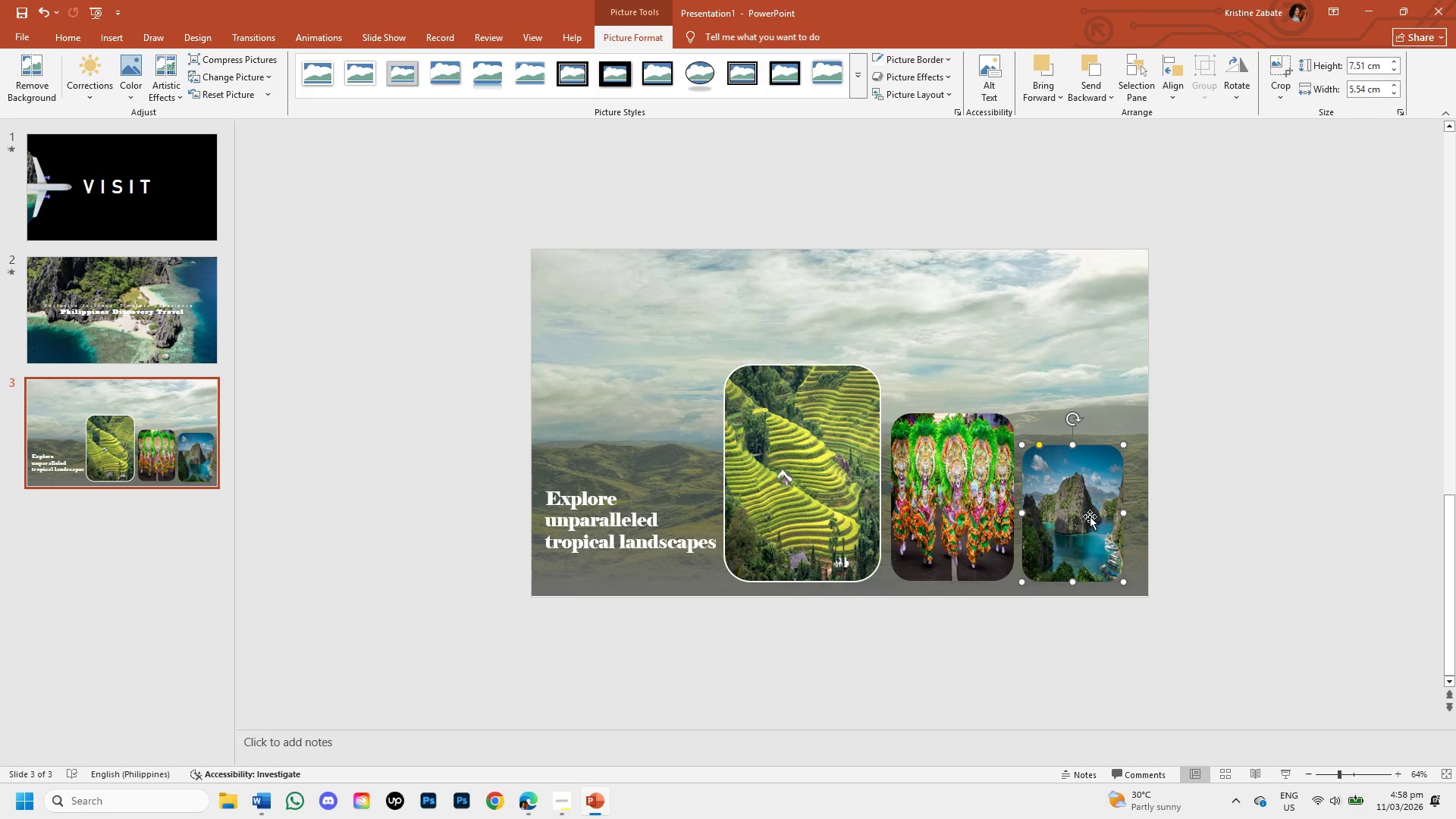 
left_click_drag(start_coordinate=[1090, 516], to_coordinate=[1100, 511])
 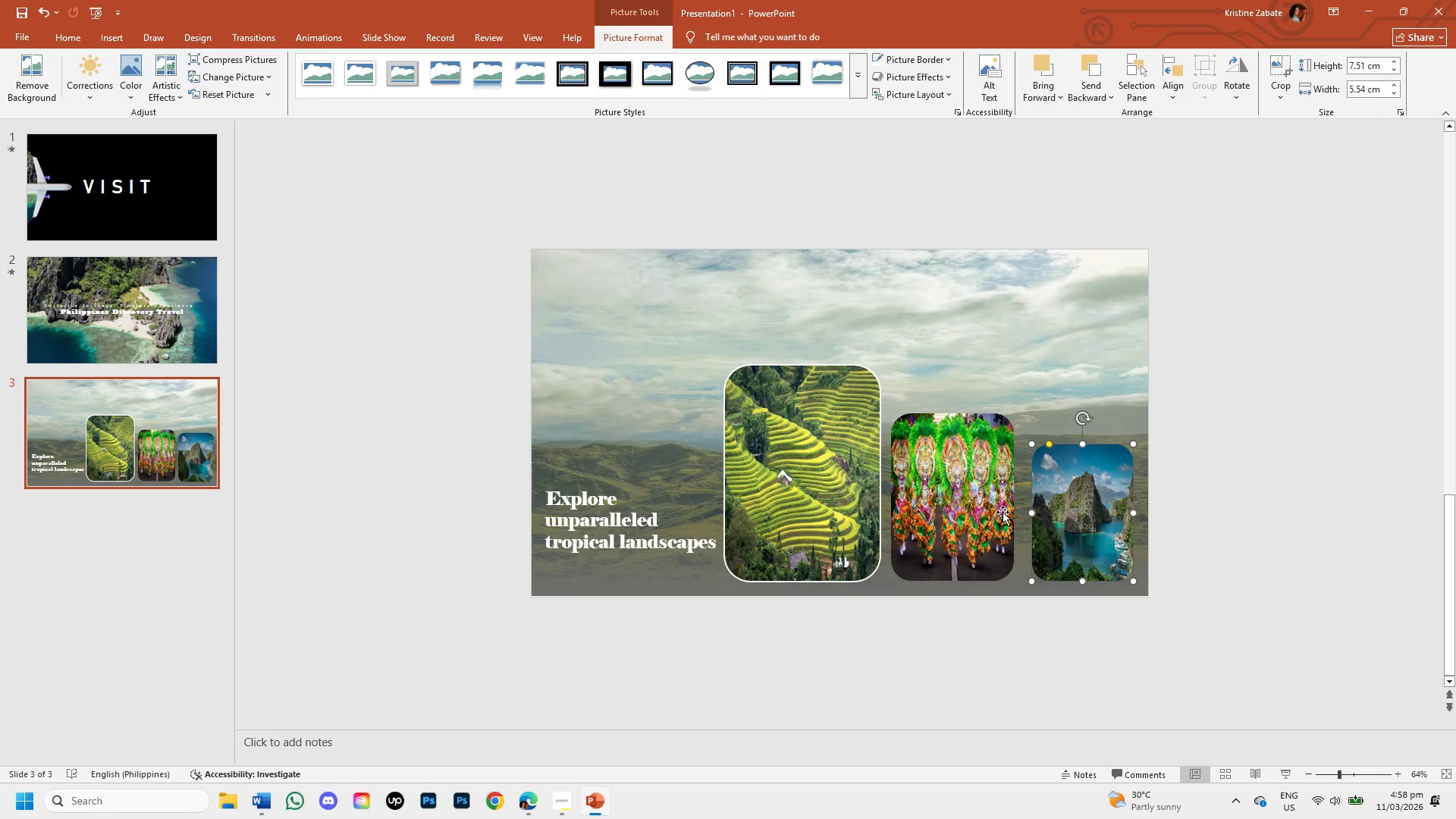 
left_click_drag(start_coordinate=[1003, 512], to_coordinate=[1009, 511])
 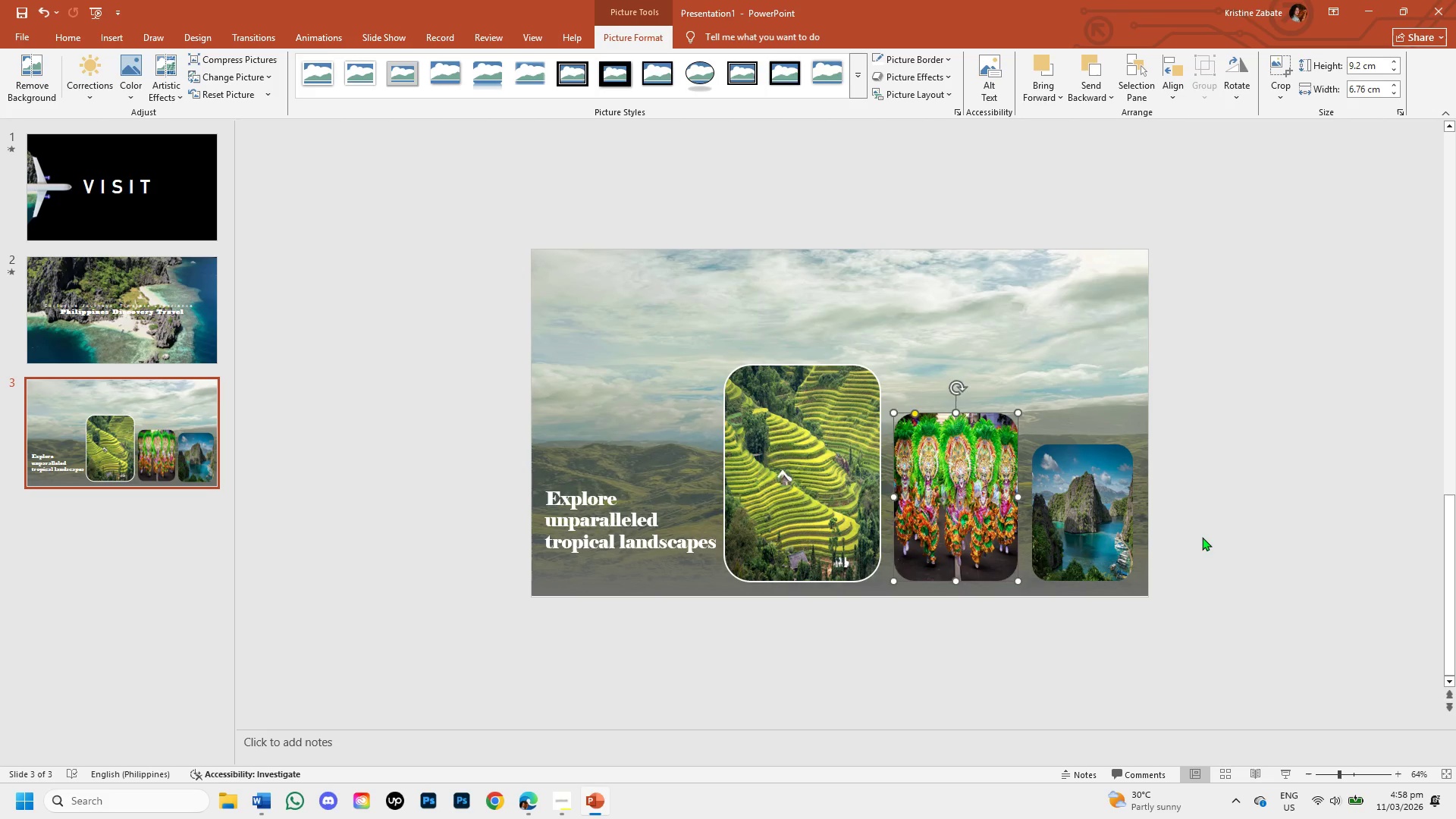 
left_click([1202, 537])
 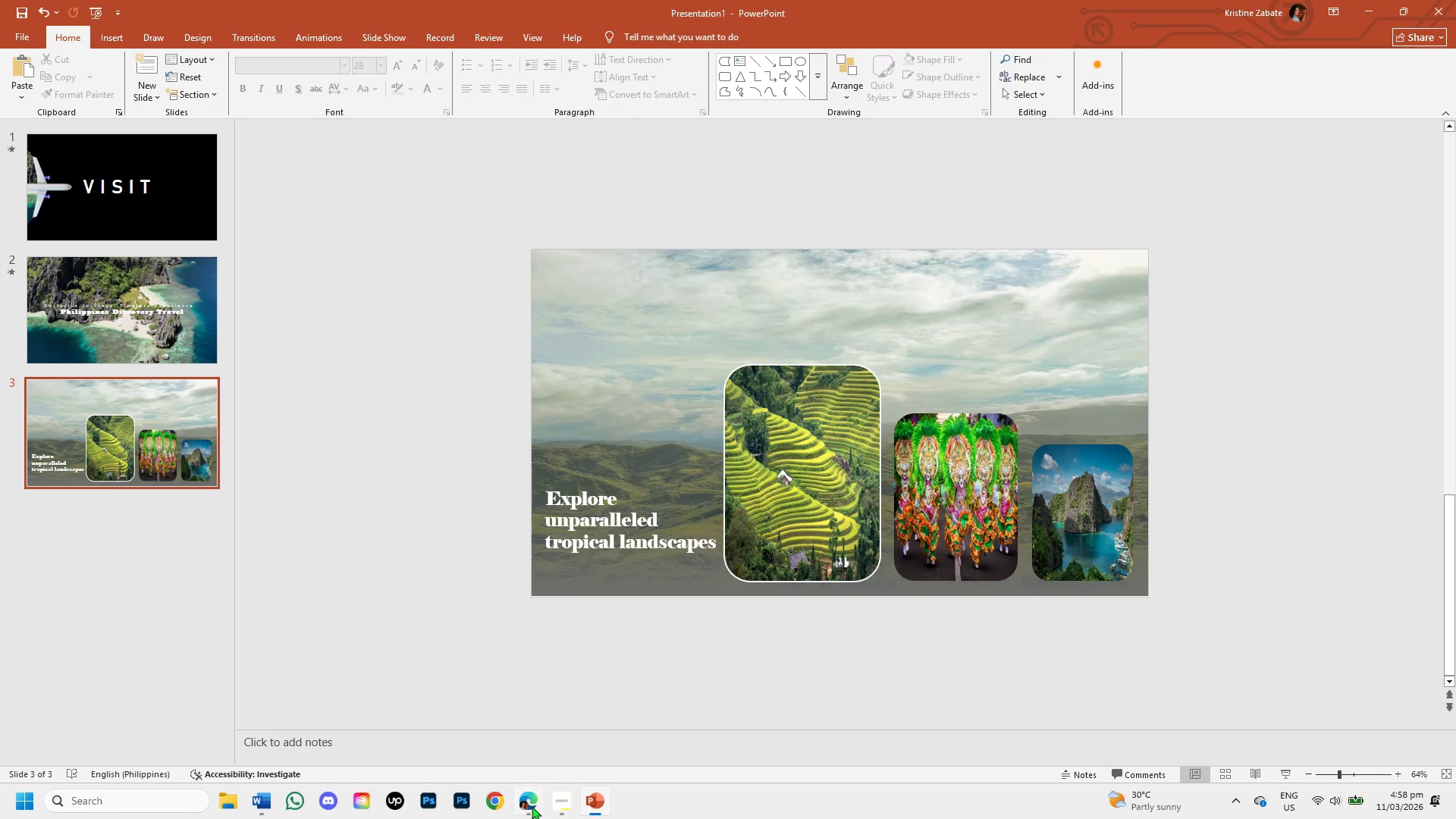 
left_click([530, 805])
 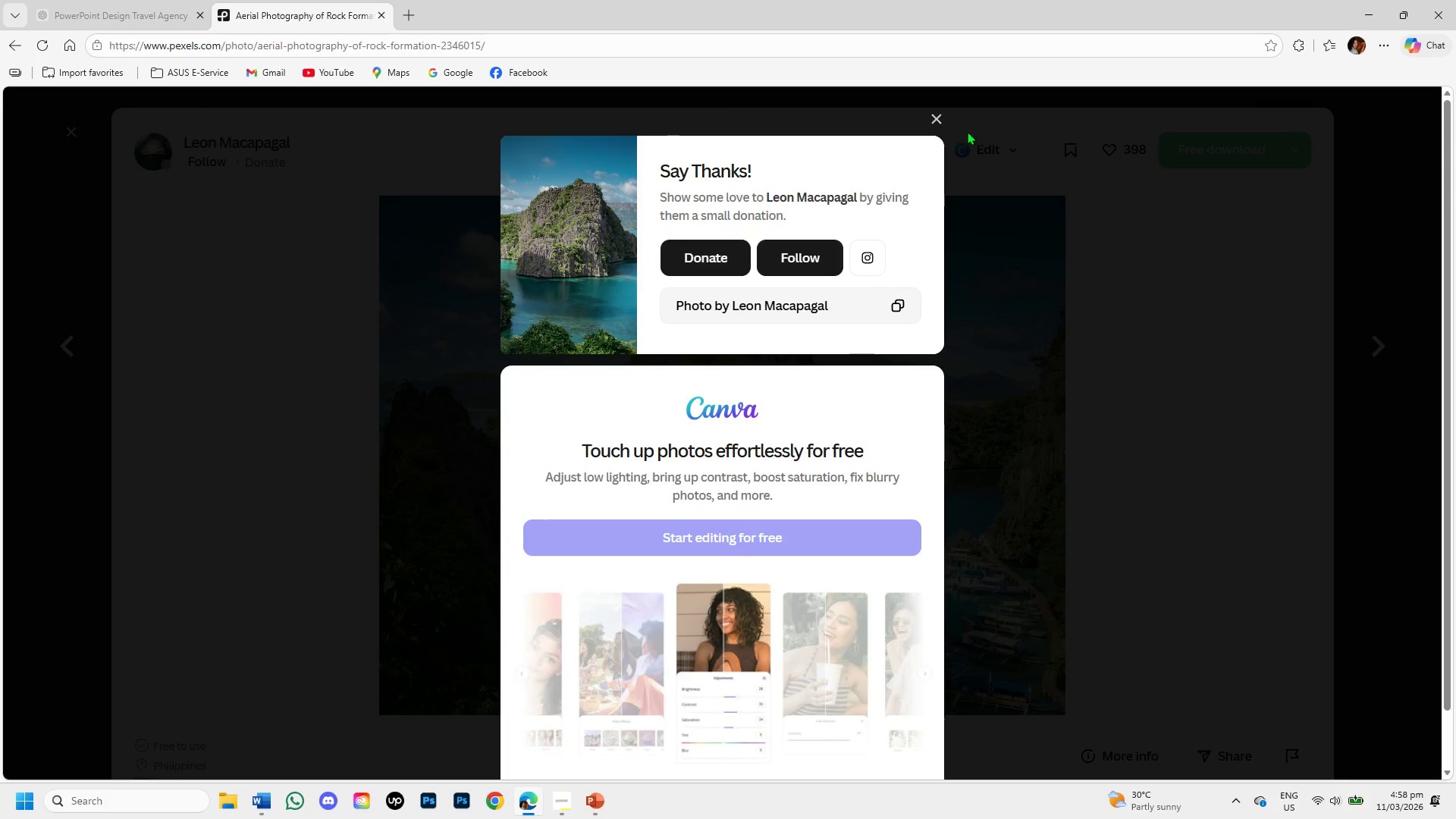 
left_click([936, 118])
 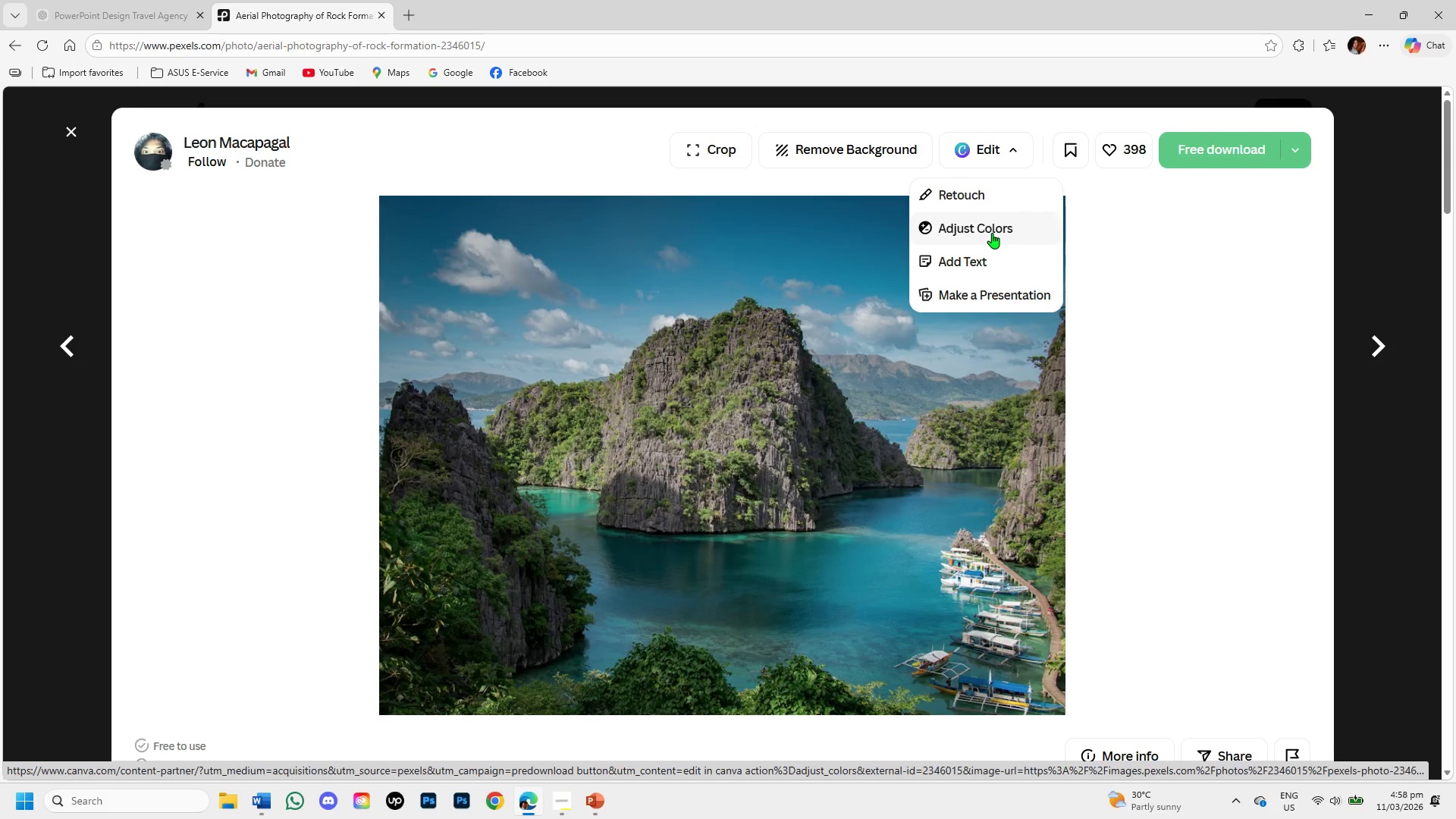 
wait(6.56)
 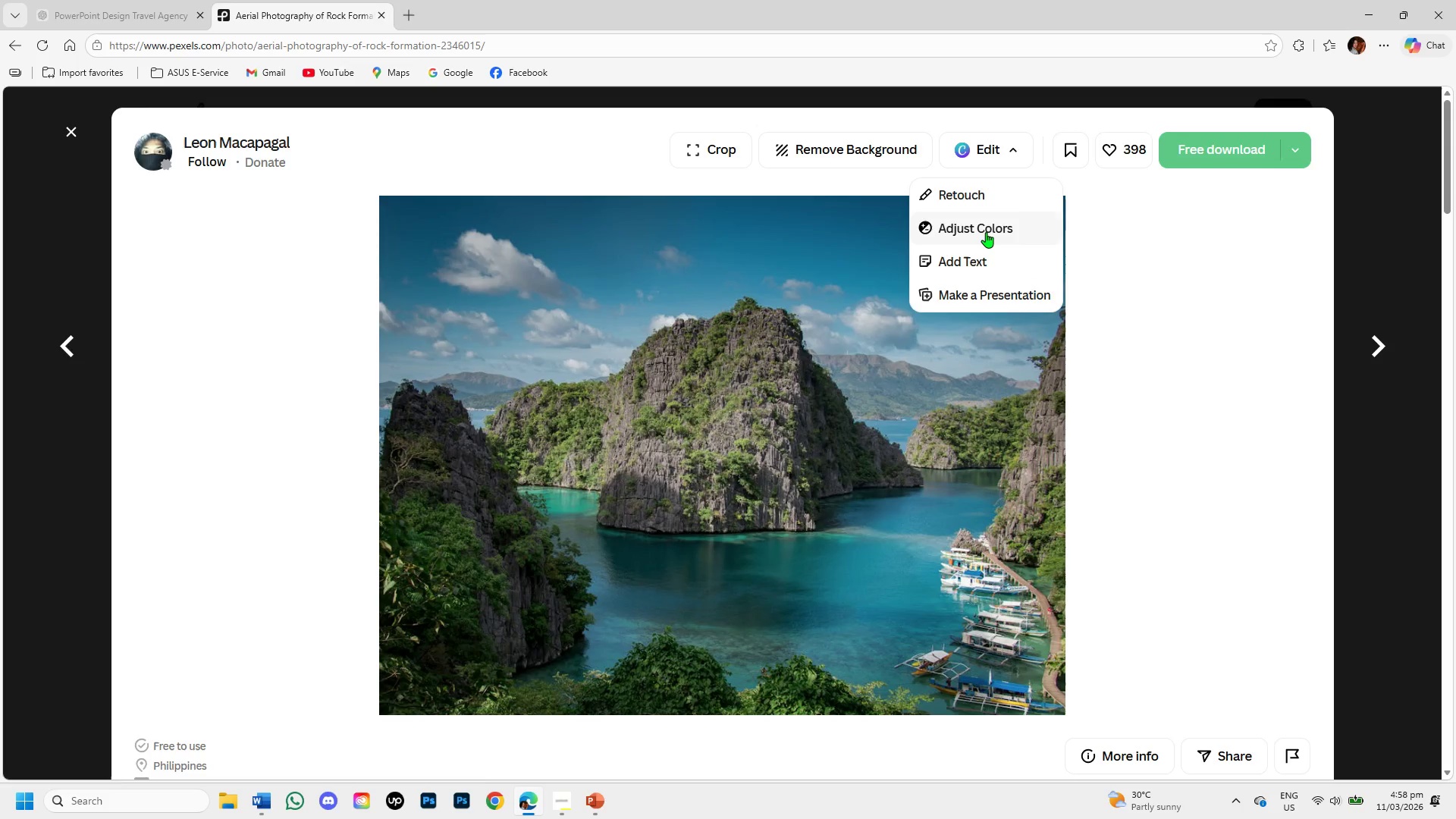 
left_click([1391, 229])
 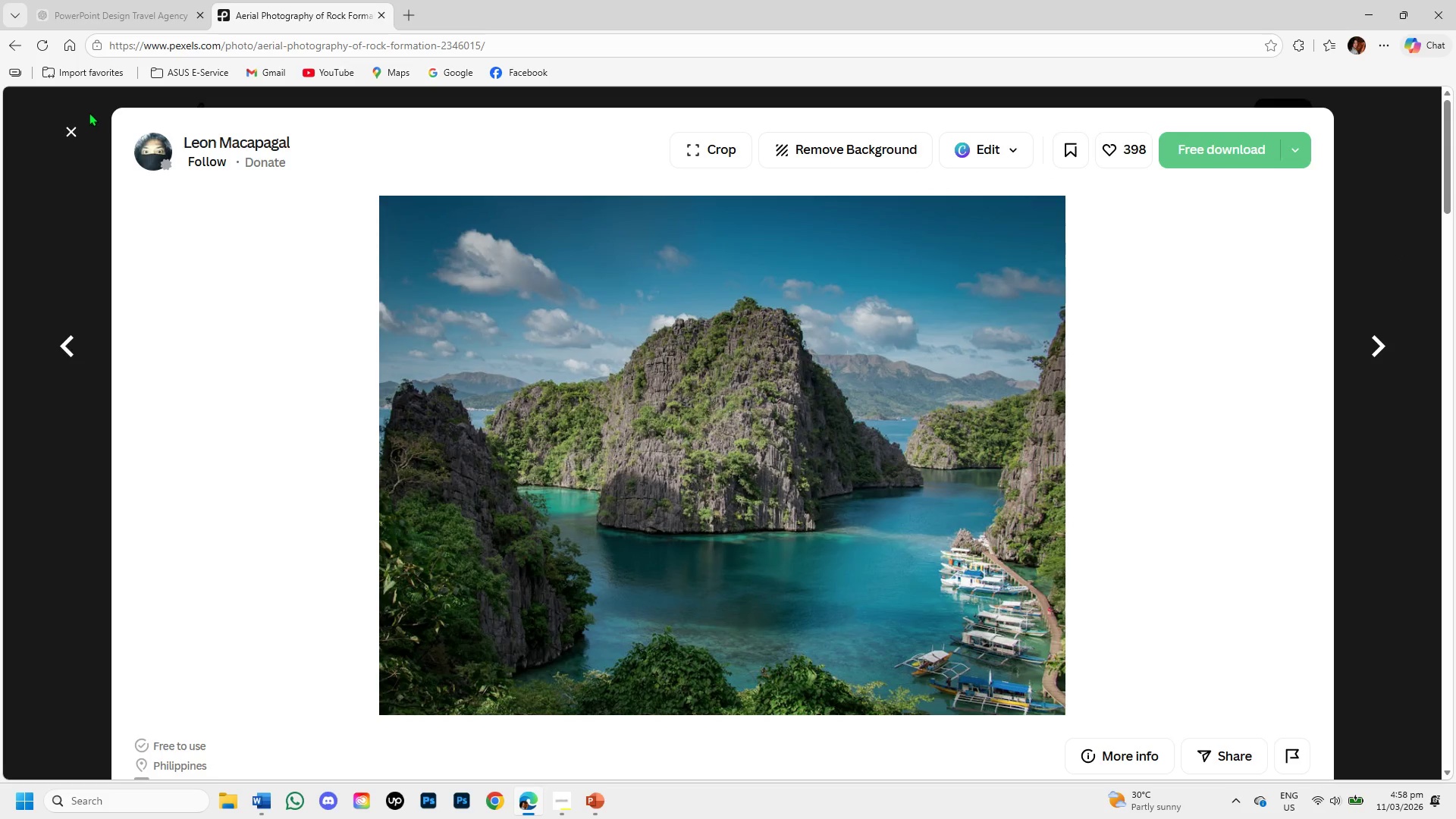 
left_click([73, 130])
 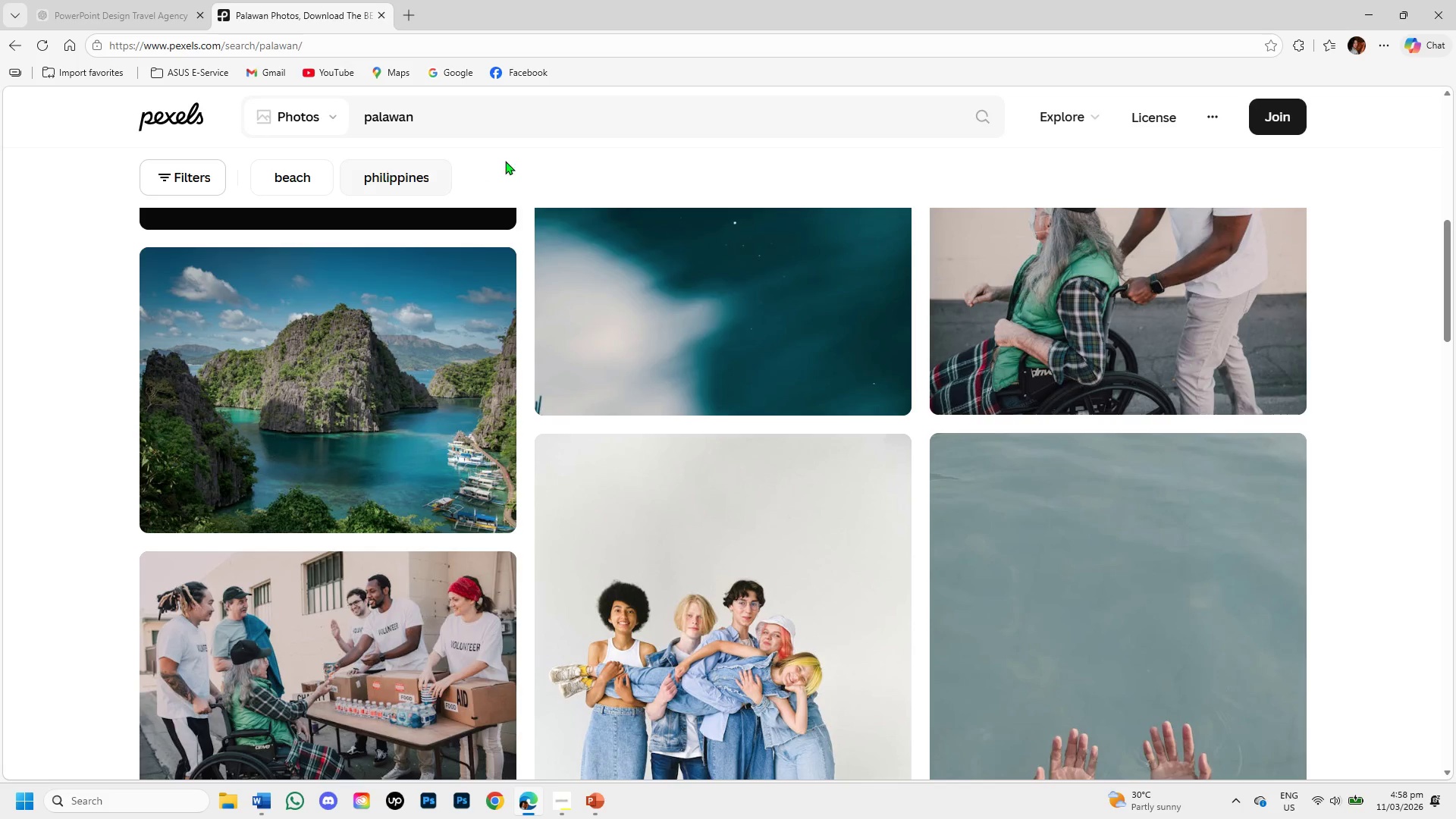 
left_click([508, 129])
 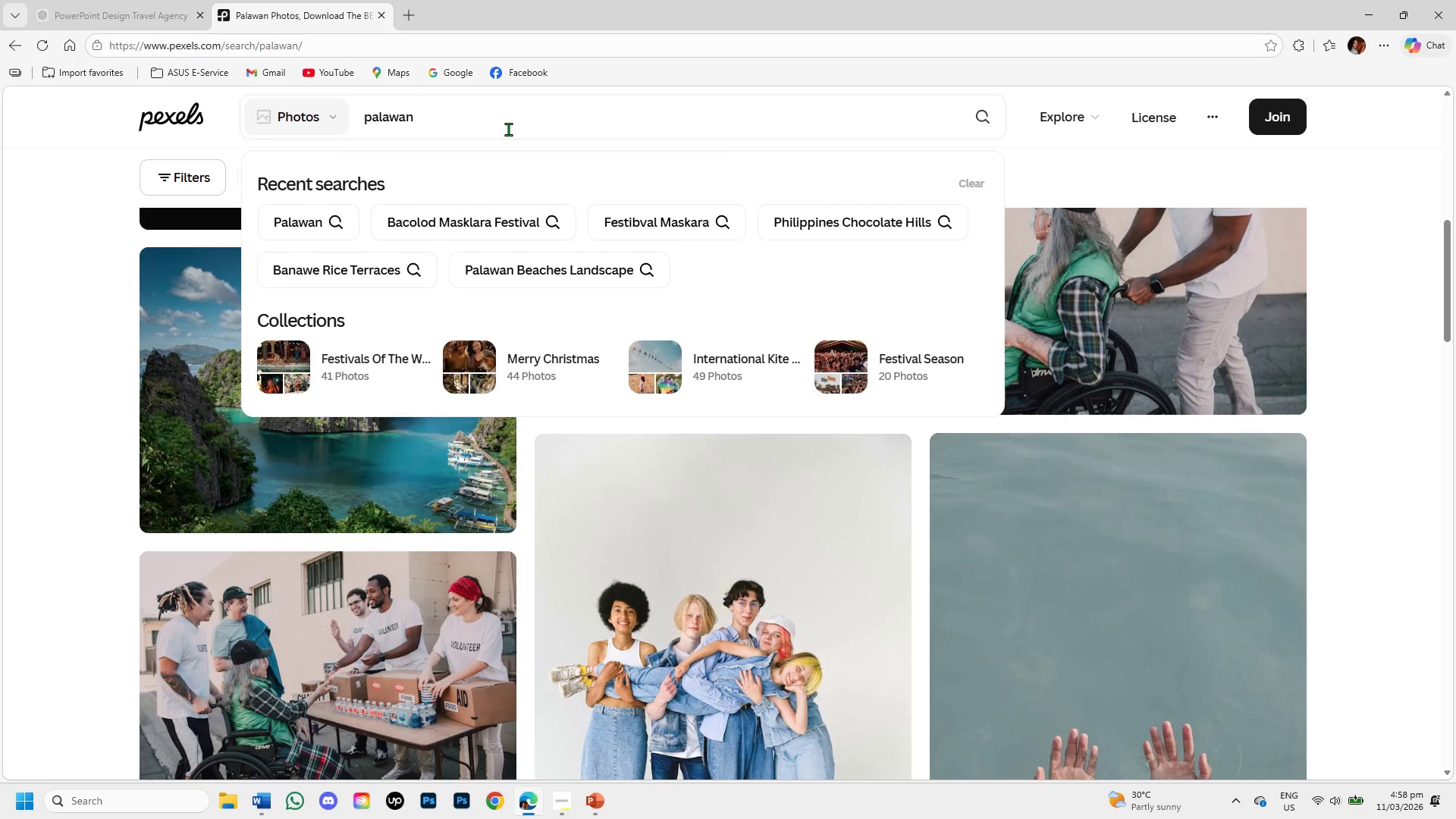 
hold_key(key=Backspace, duration=0.89)
 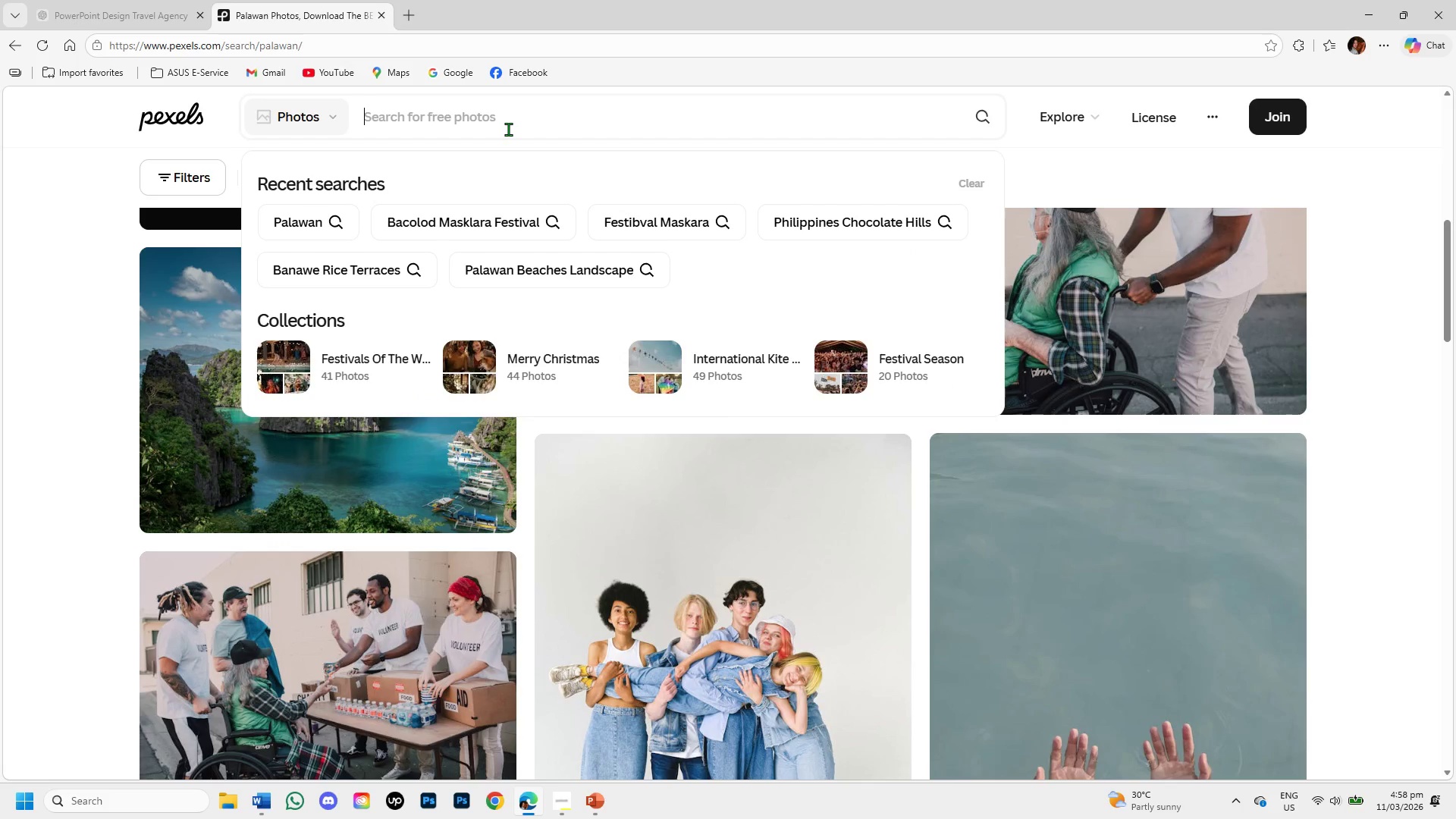 
type(ph handmand crafts)
 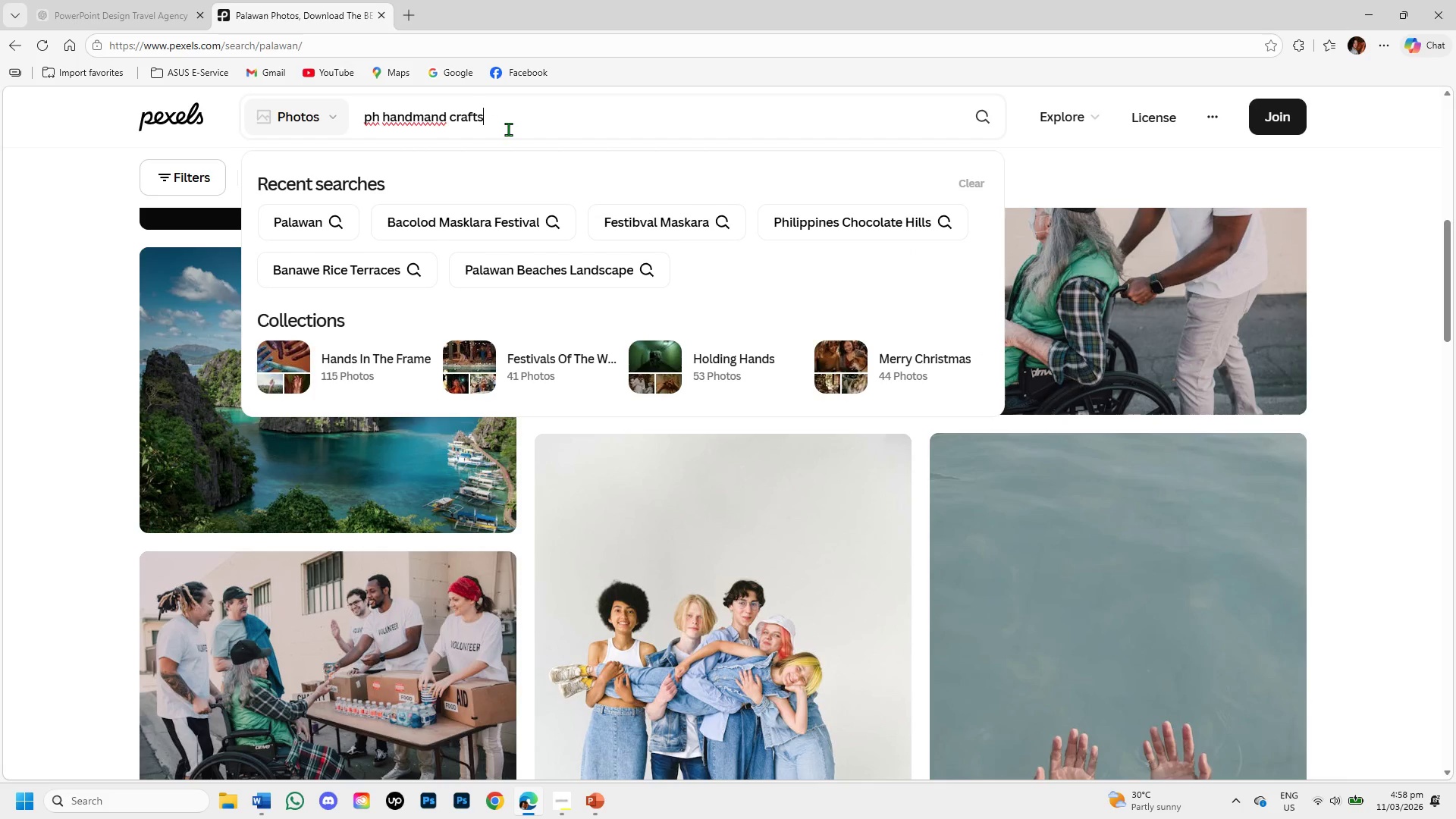 
key(Enter)
 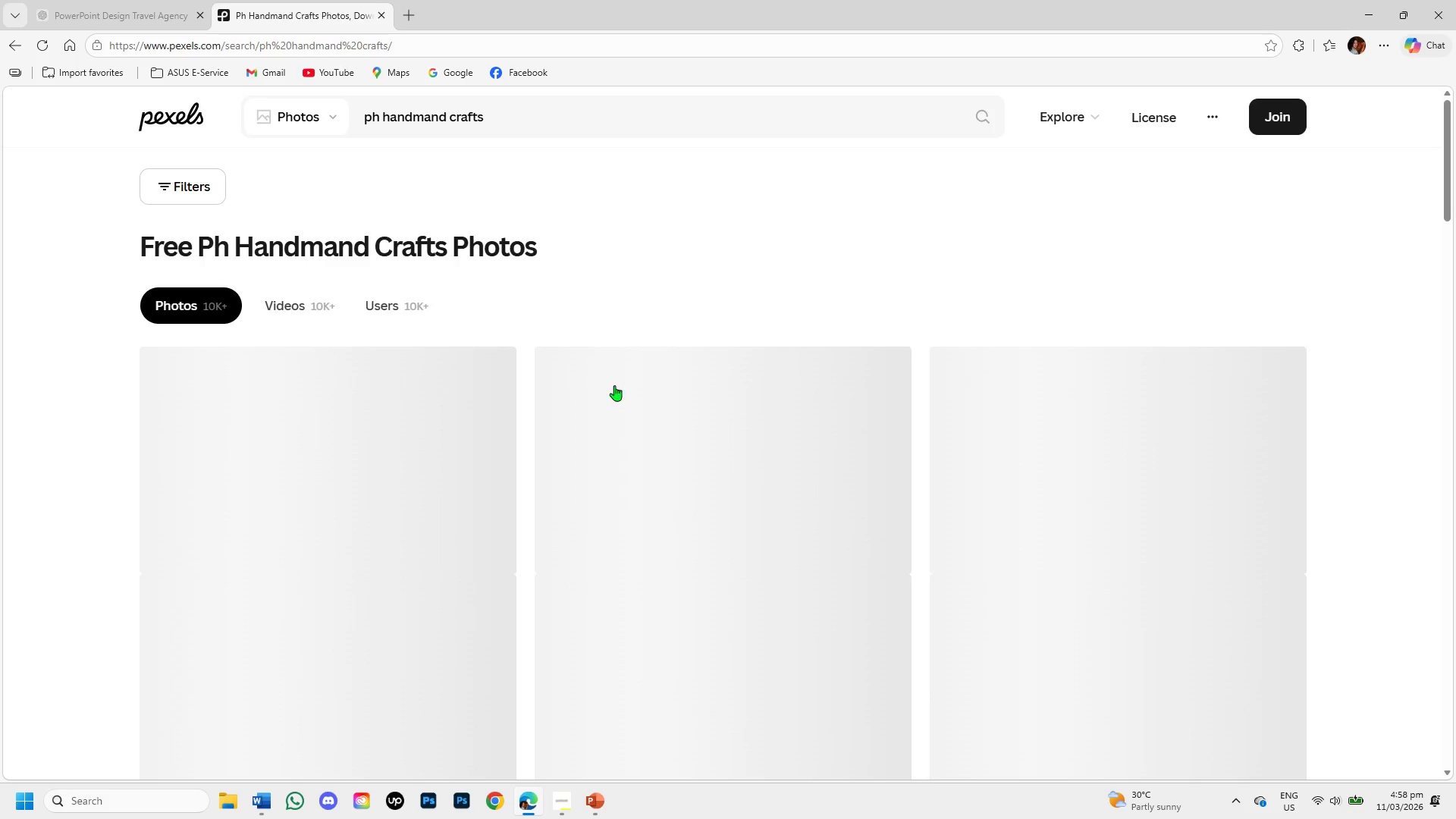 
scroll: coordinate [613, 452], scroll_direction: down, amount: 3.0
 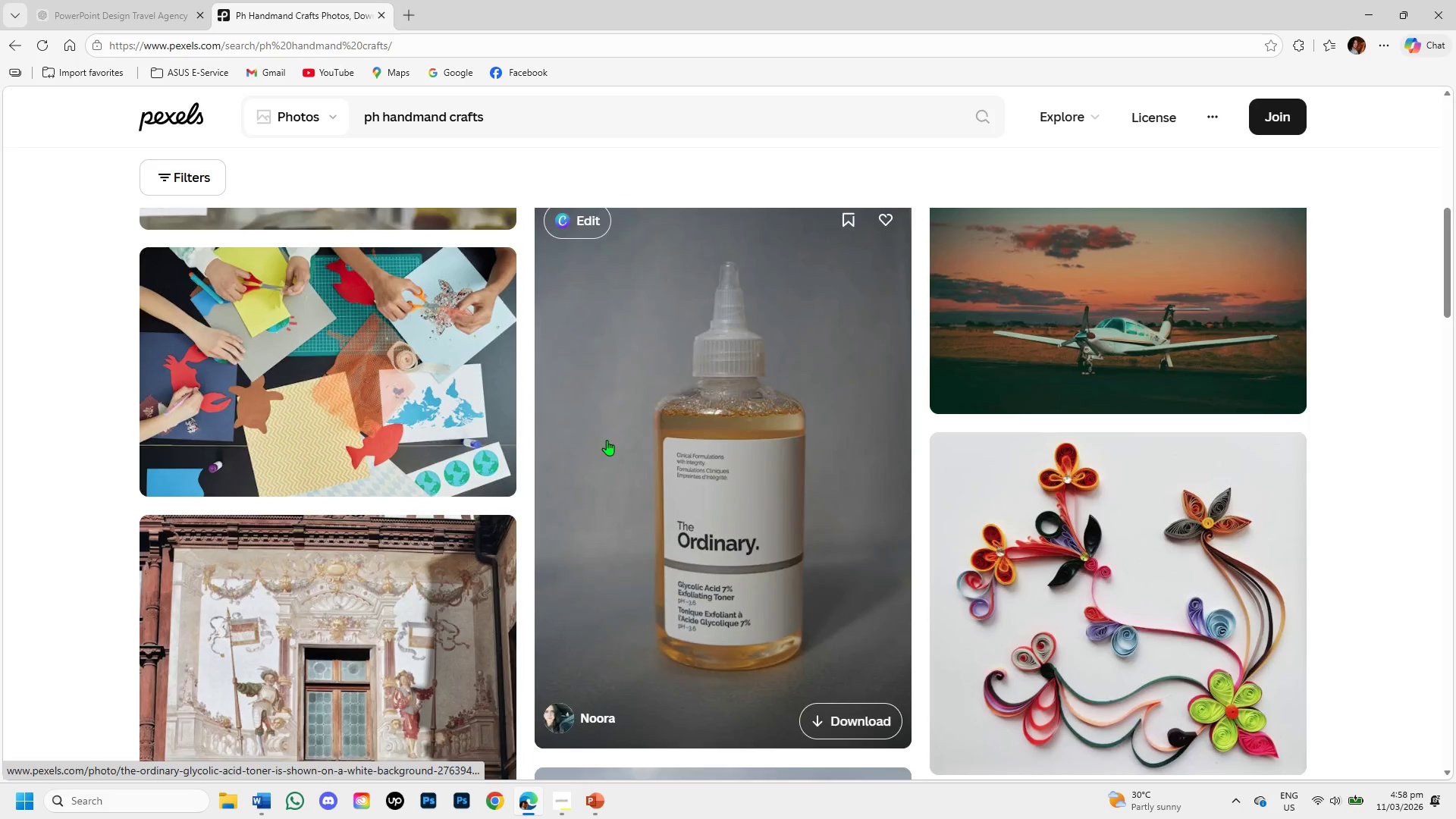 
scroll: coordinate [327, 243], scroll_direction: up, amount: 9.0
 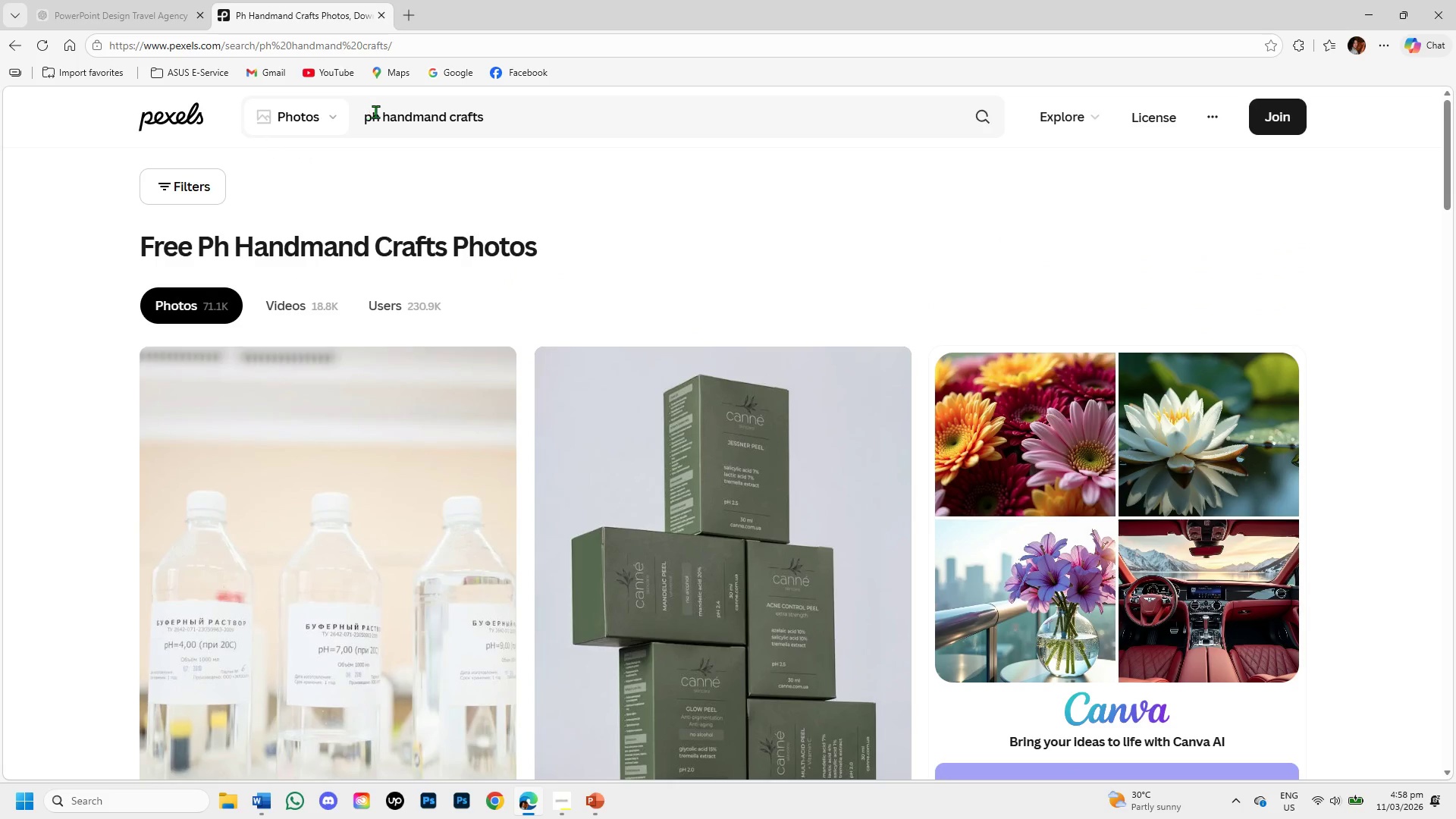 
left_click([378, 115])
 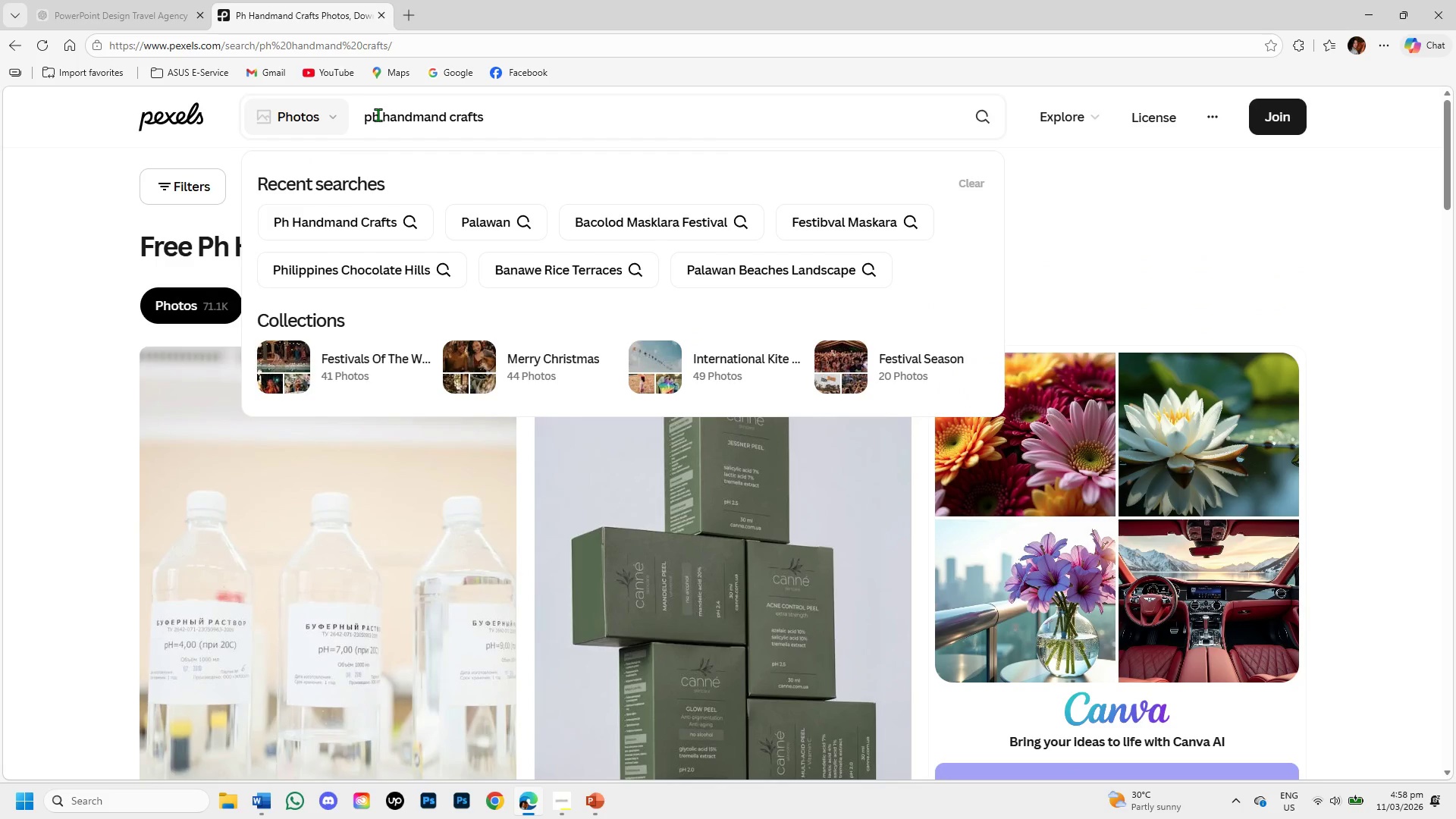 
key(Backspace)
type(ilip[pines )
 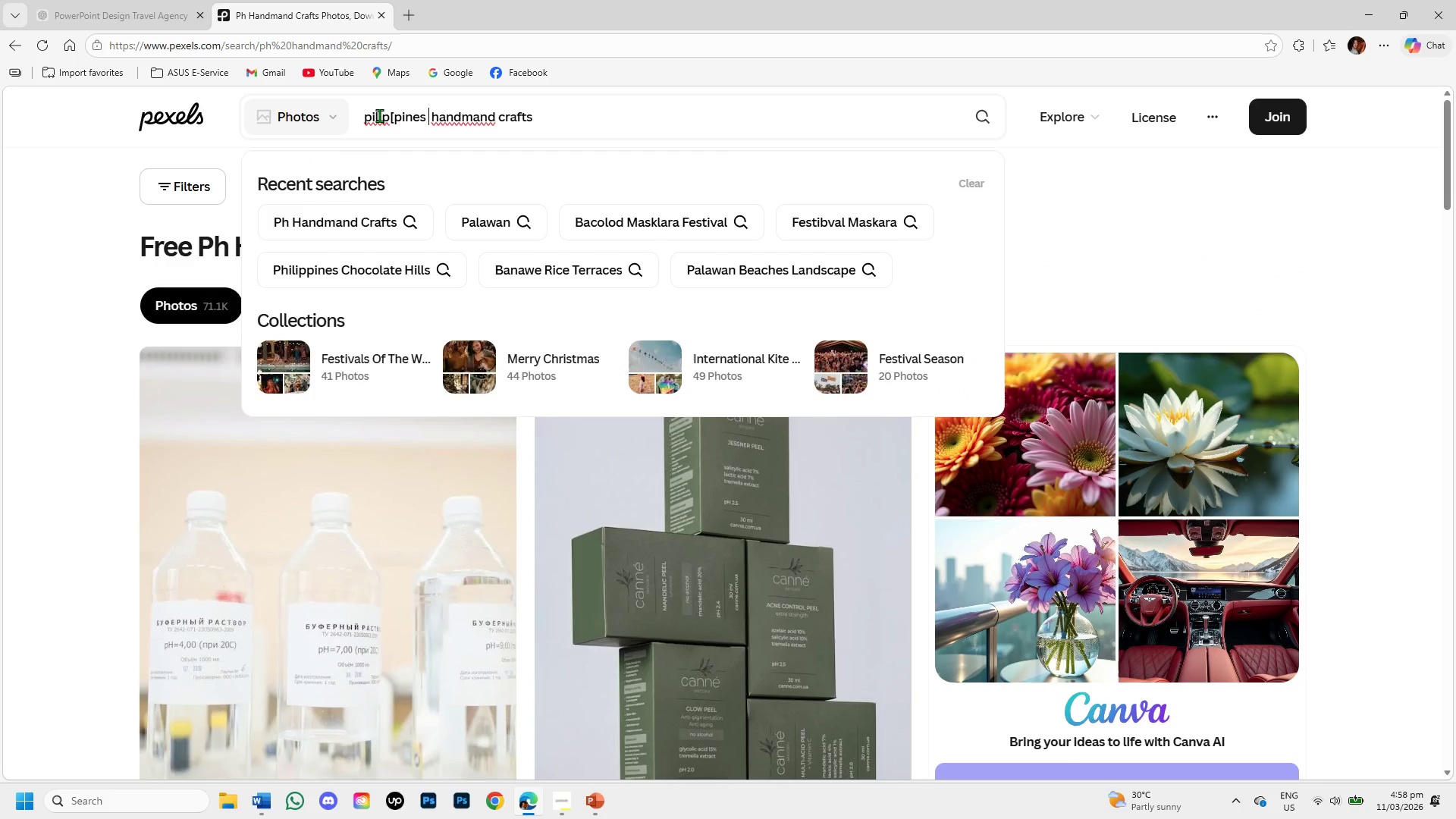 
key(Enter)
 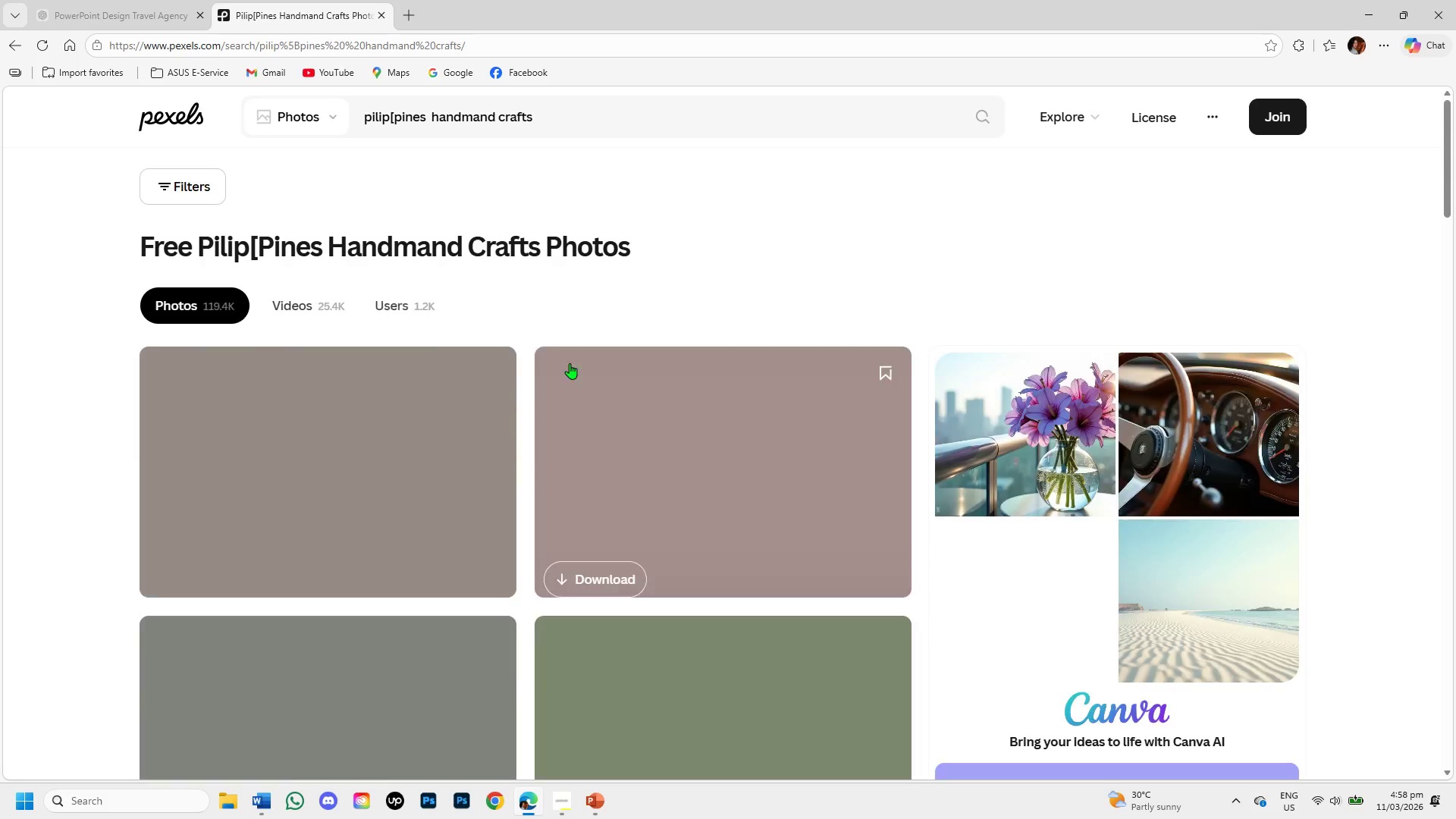 
scroll: coordinate [620, 435], scroll_direction: down, amount: 7.0
 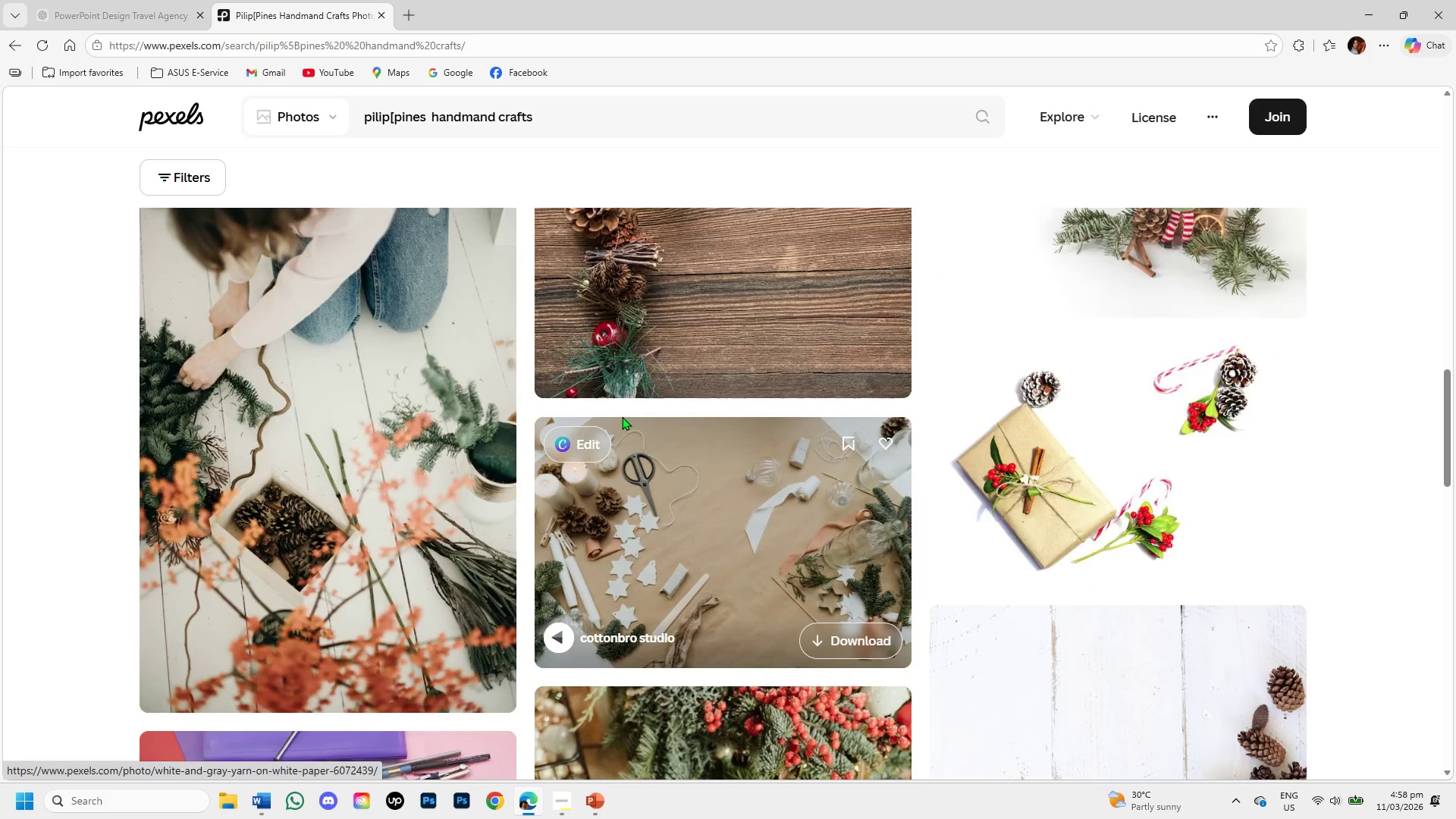 
scroll: coordinate [526, 216], scroll_direction: up, amount: 16.0
 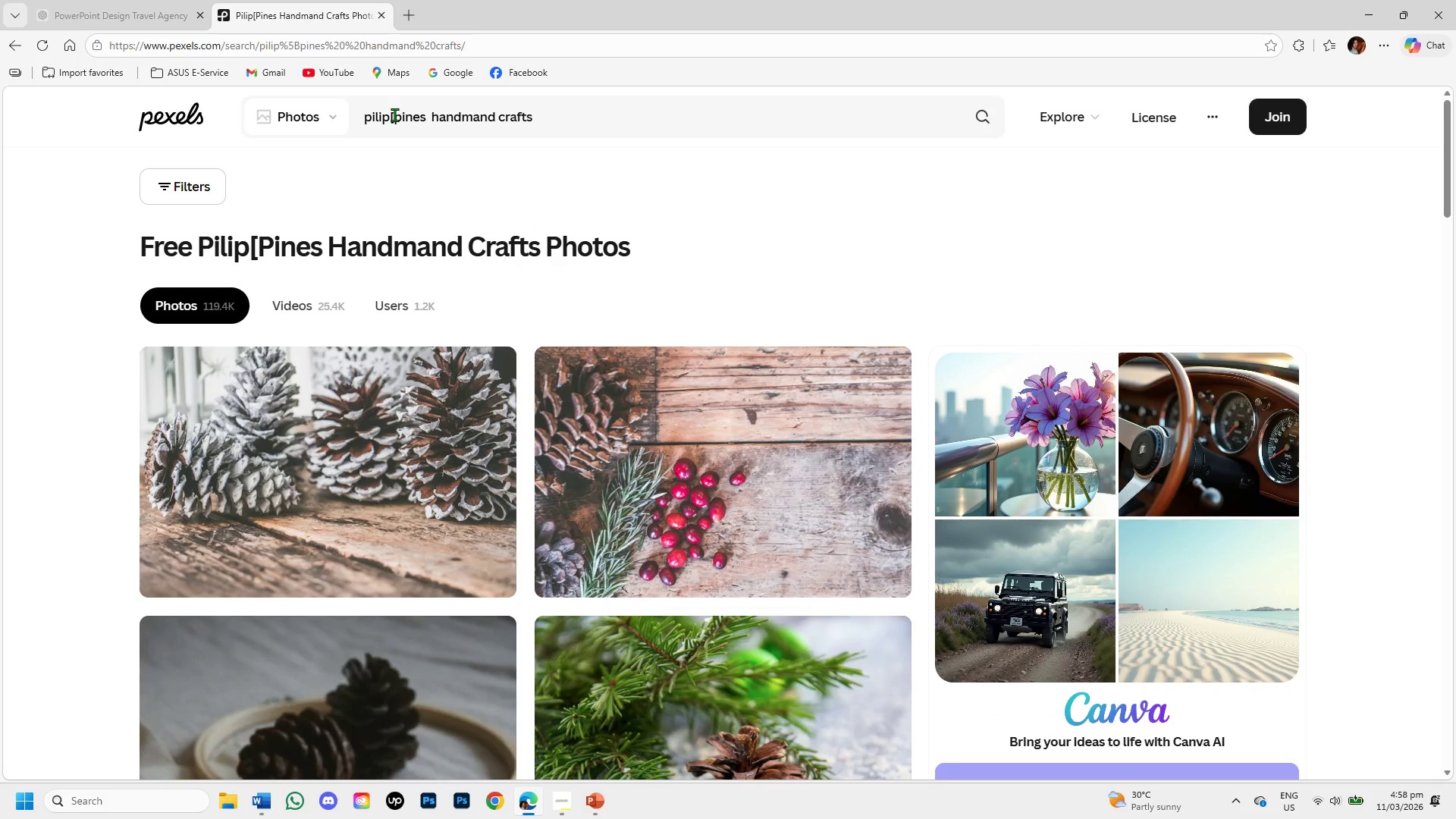 
left_click([394, 115])
 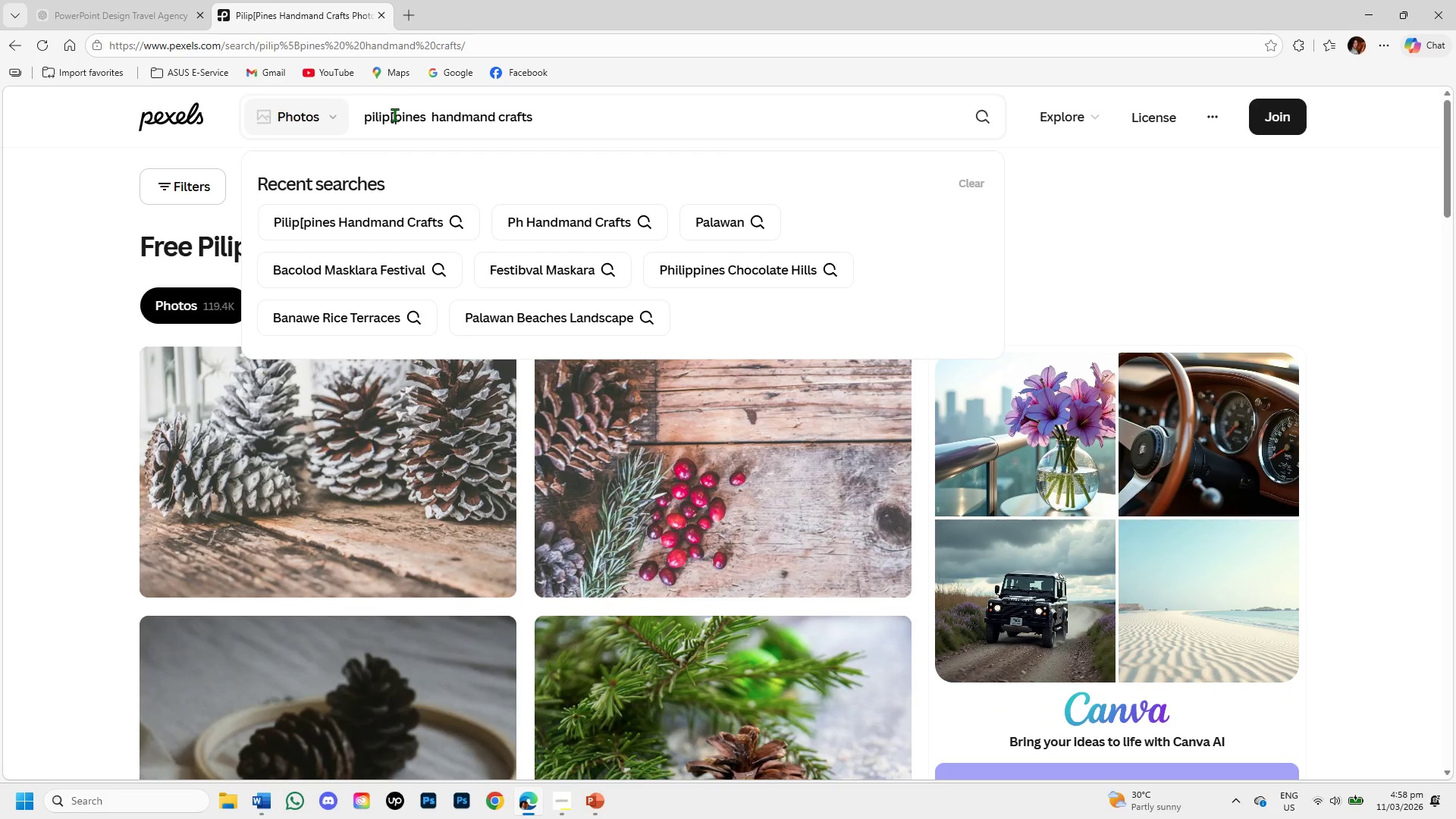 
key(Backspace)
 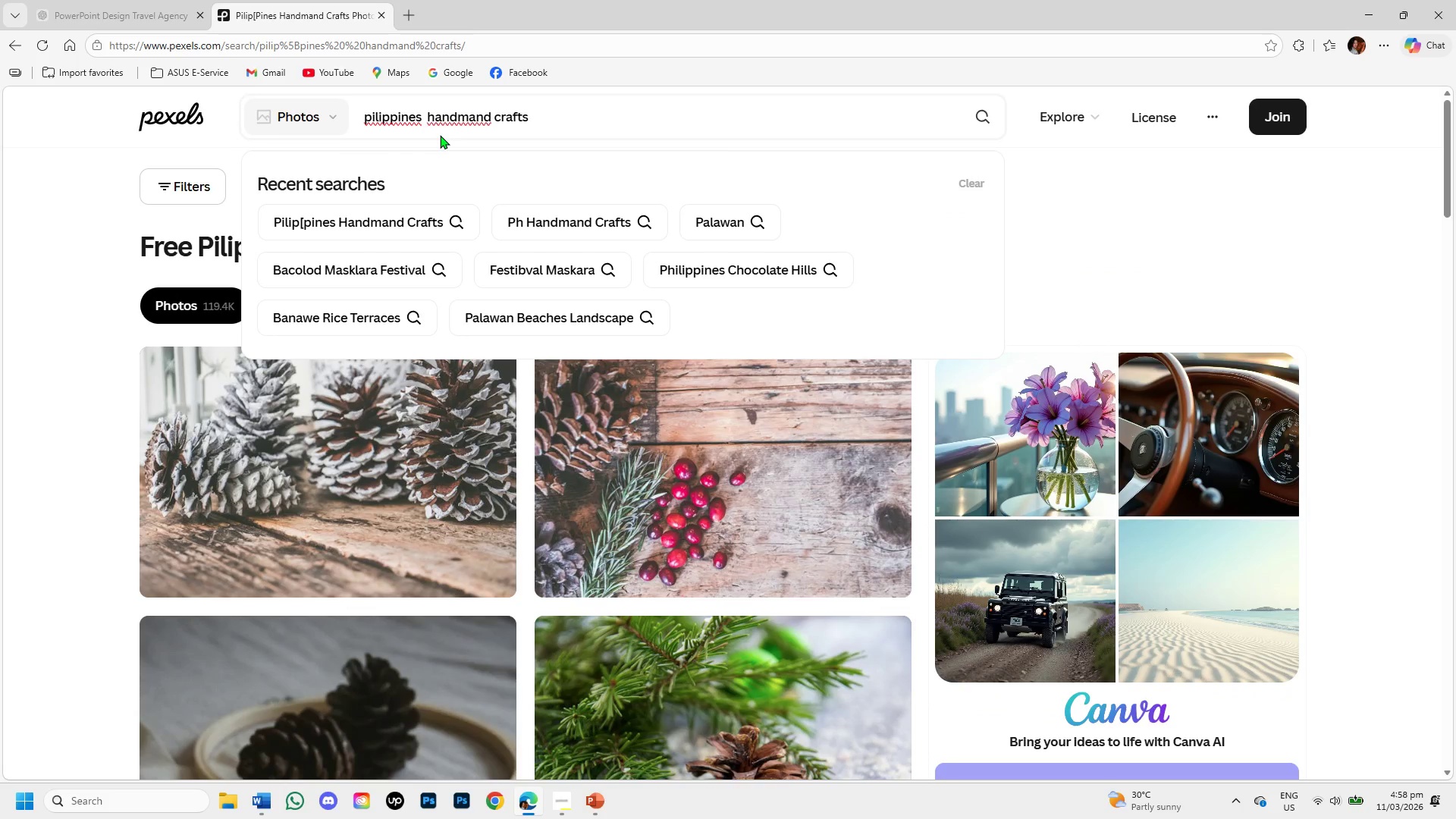 
key(Enter)
 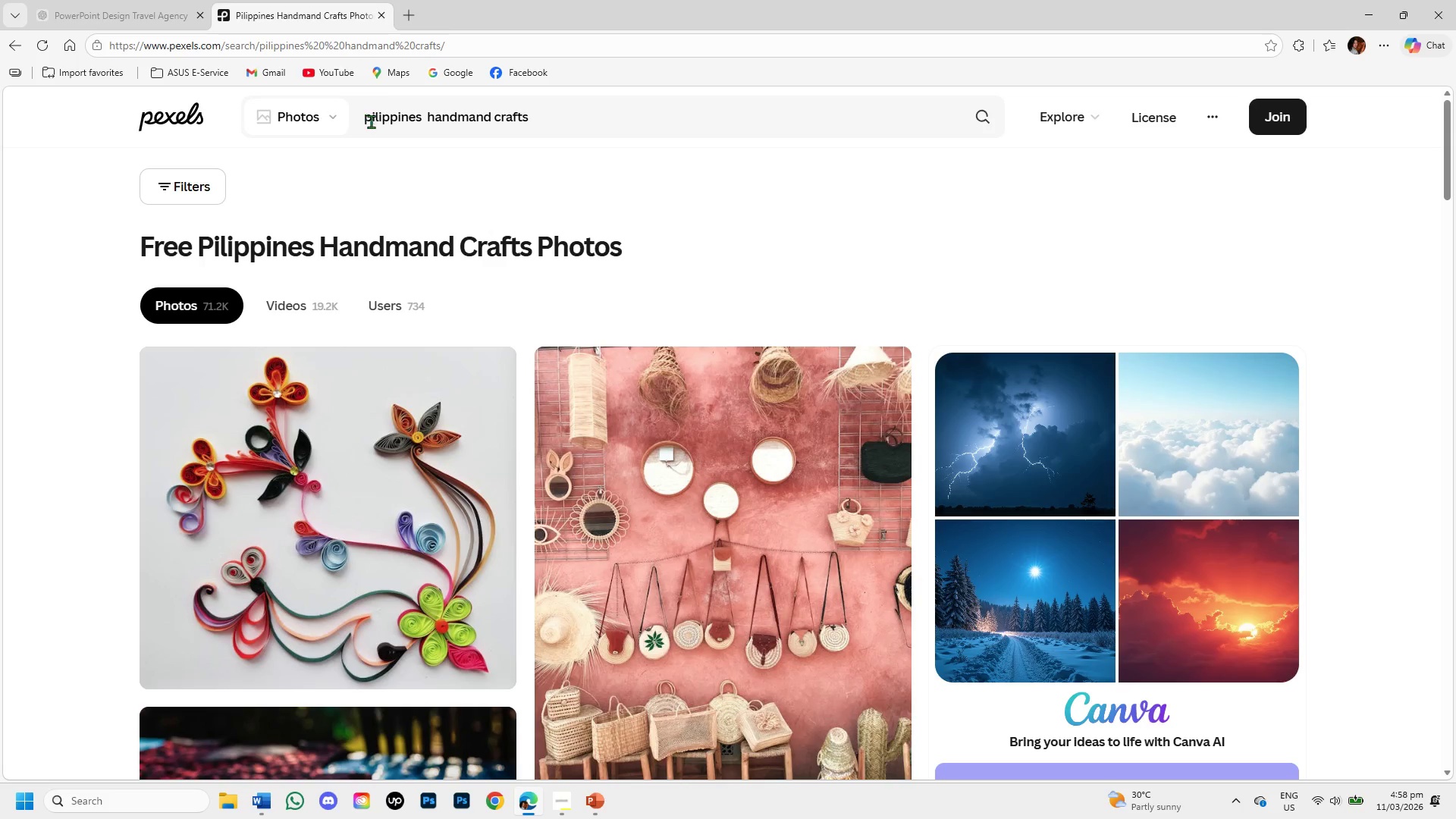 
wait(5.72)
 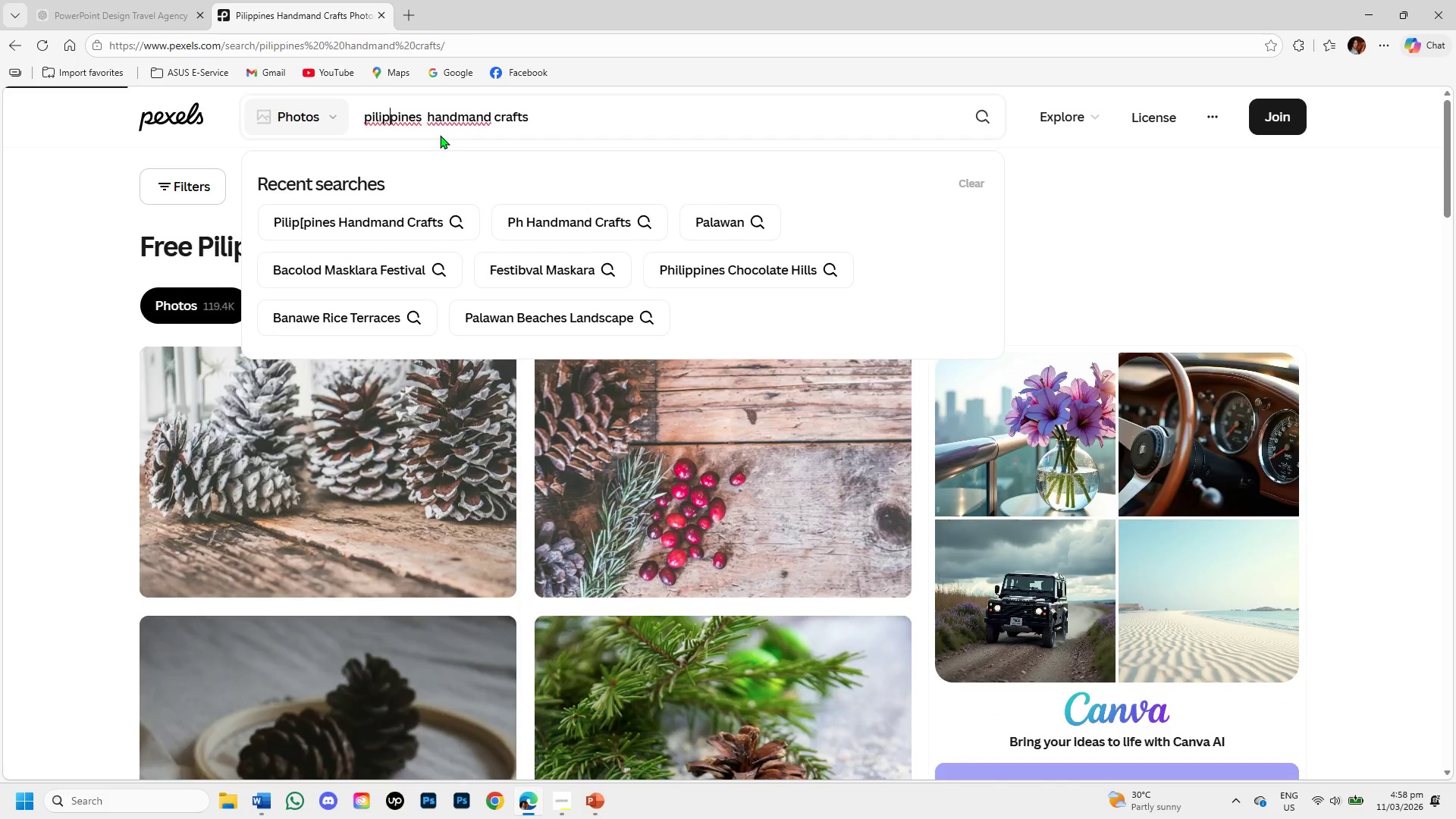 
left_click([377, 115])
 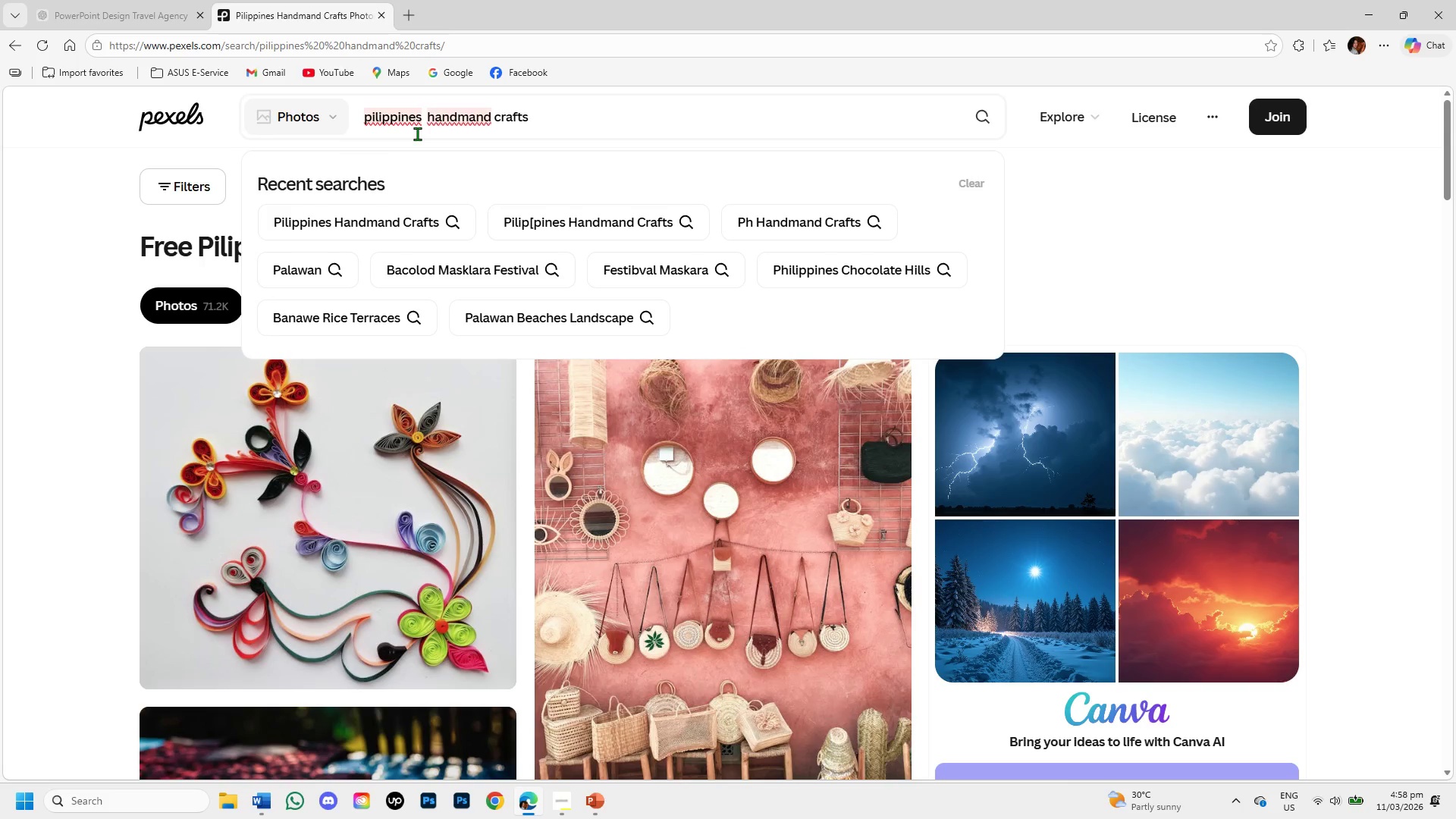 
key(Backspace)
key(Backspace)
type(hil)
 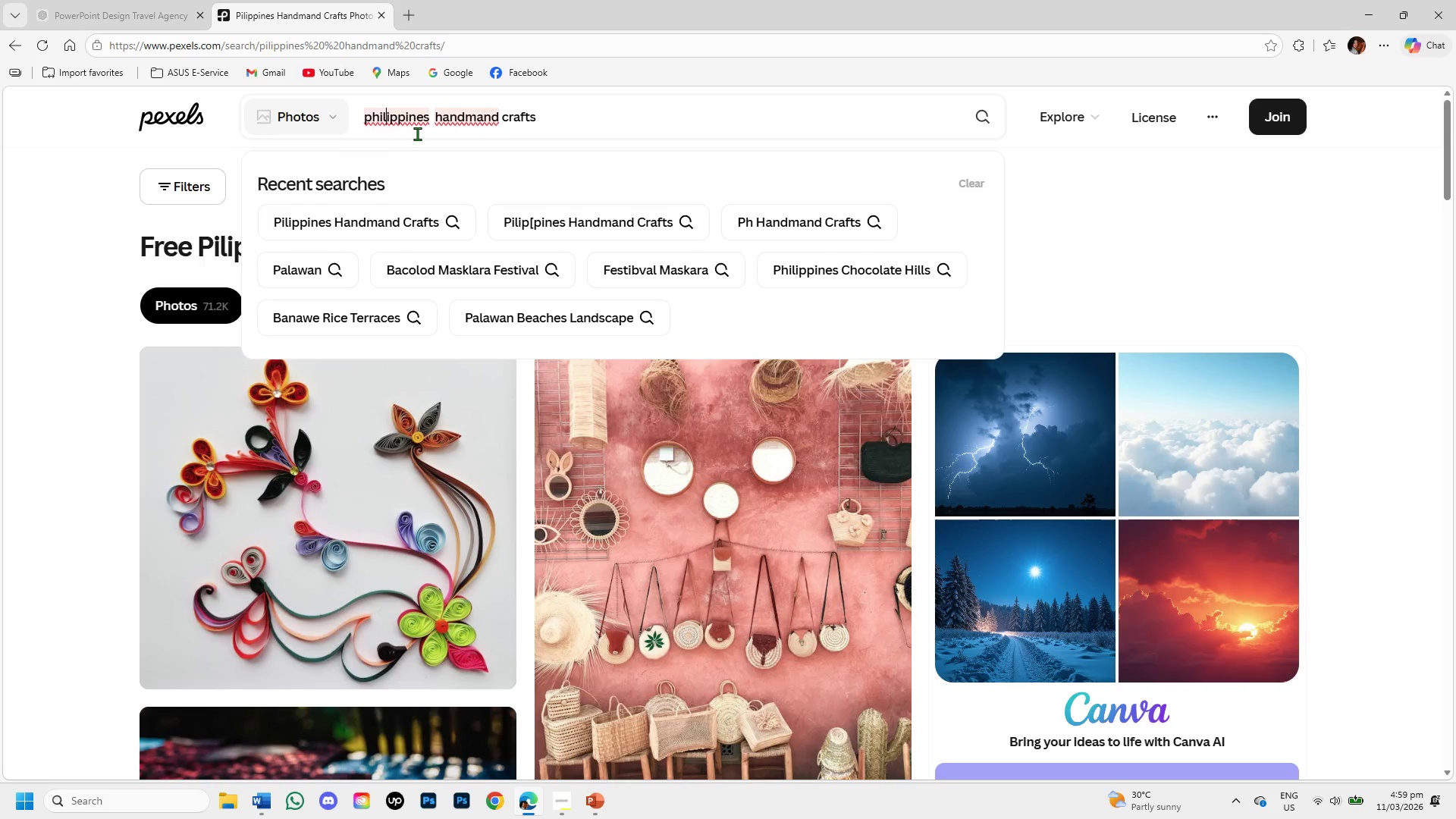 
key(Enter)
 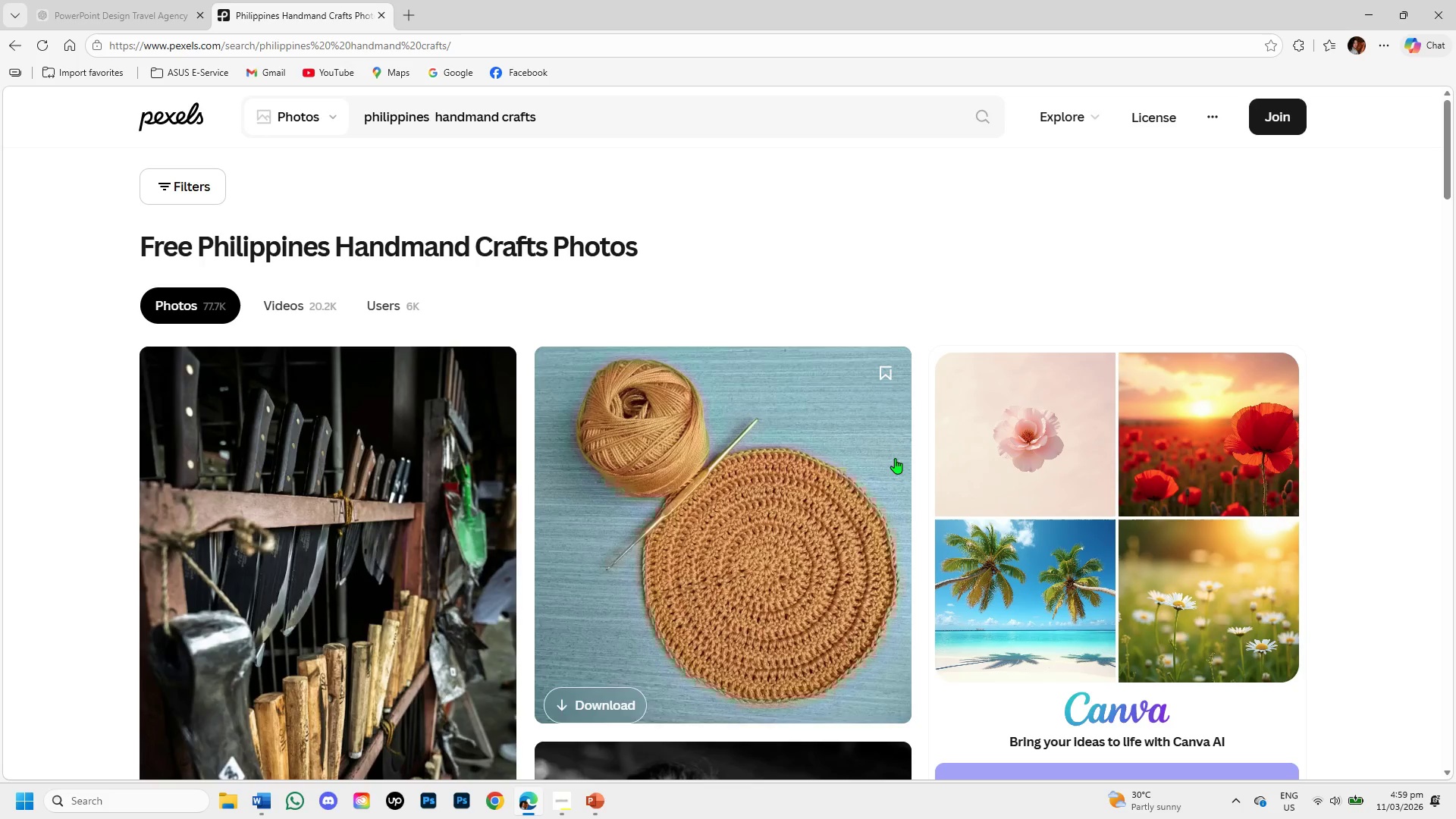 
scroll: coordinate [805, 447], scroll_direction: down, amount: 5.0
 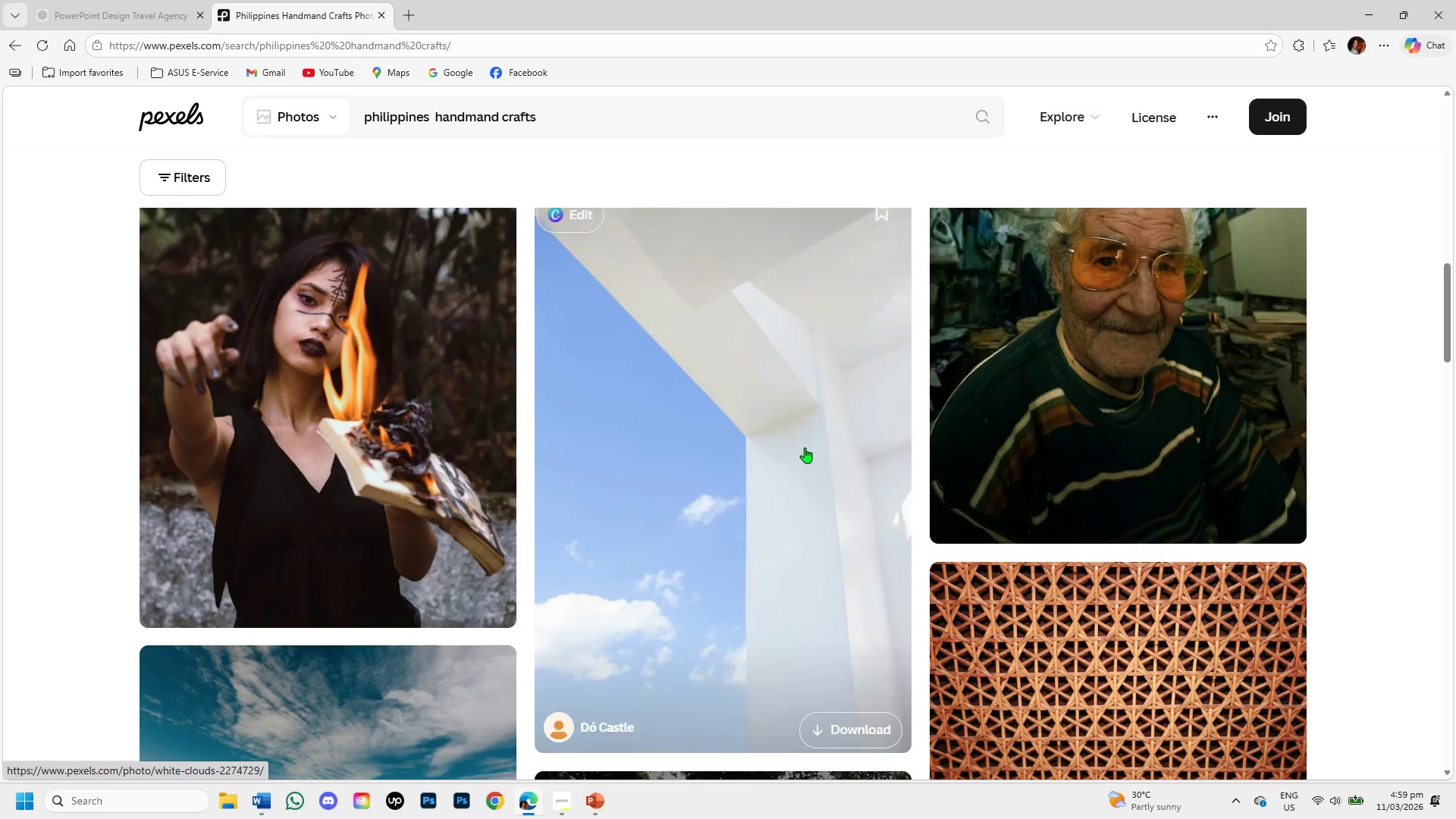 
scroll: coordinate [805, 447], scroll_direction: up, amount: 3.0
 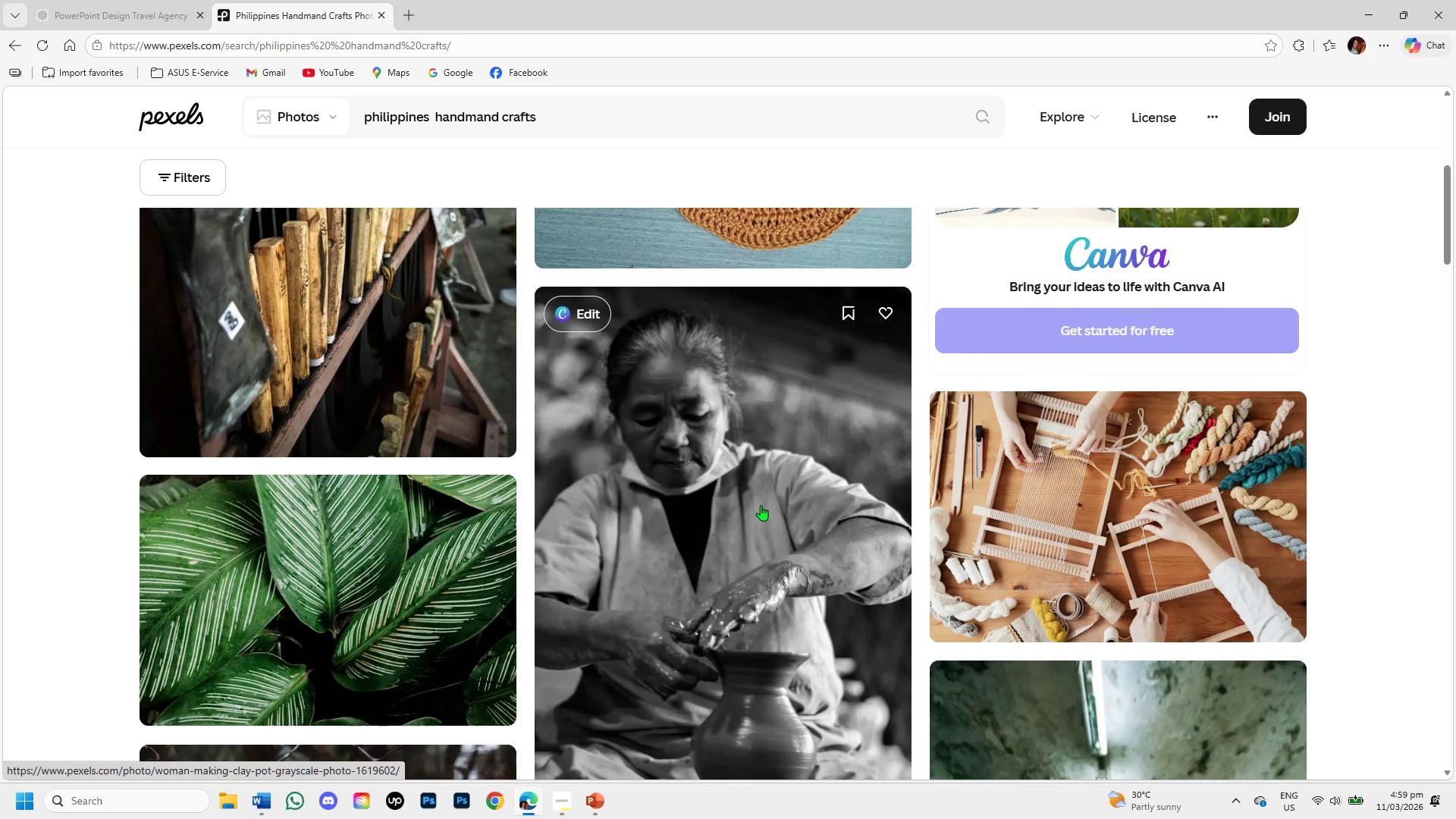 
left_click([761, 505])
 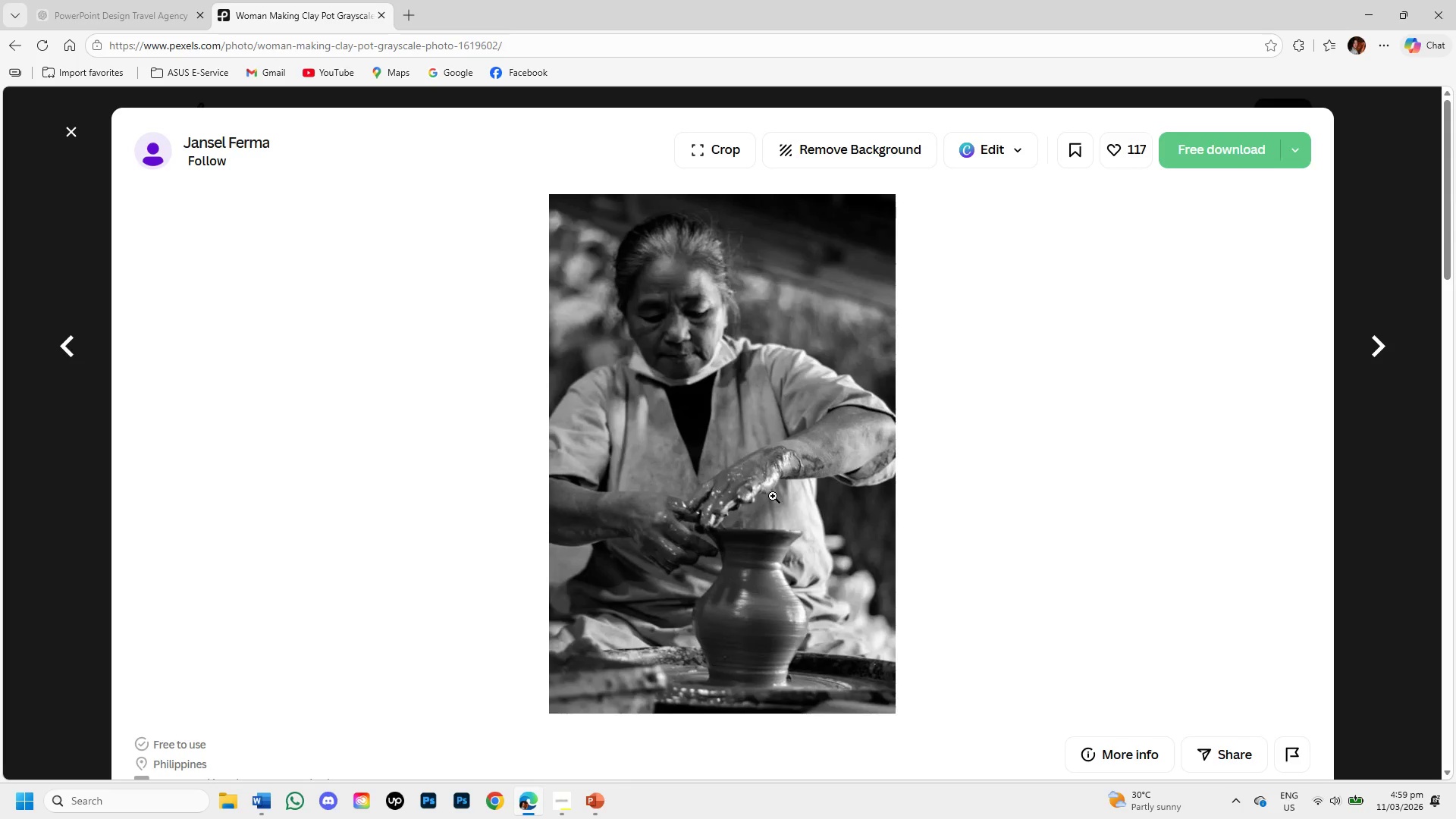 
scroll: coordinate [860, 468], scroll_direction: down, amount: 4.0
 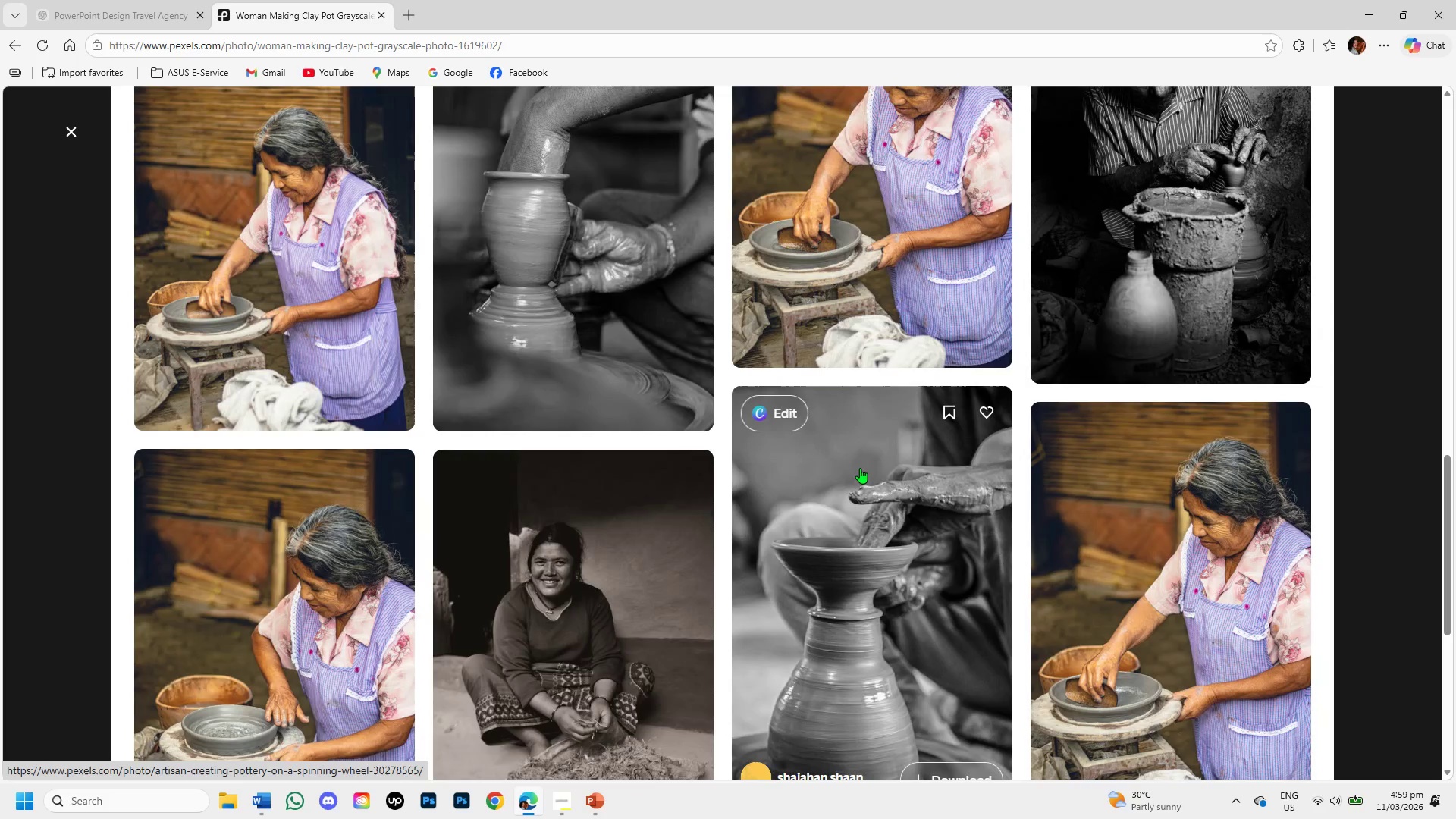 
scroll: coordinate [860, 468], scroll_direction: up, amount: 1.0
 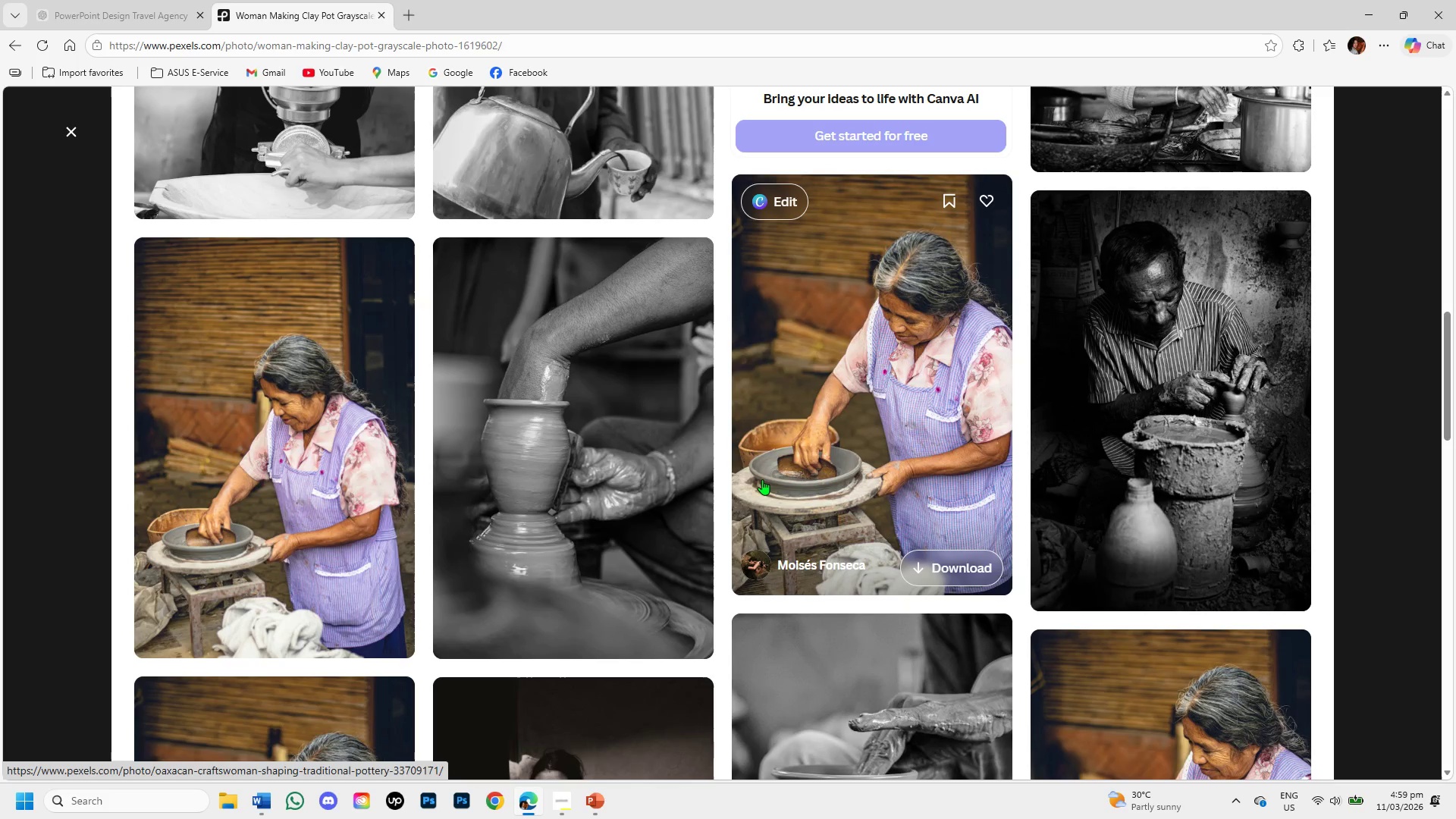 
scroll: coordinate [367, 432], scroll_direction: down, amount: 5.0
 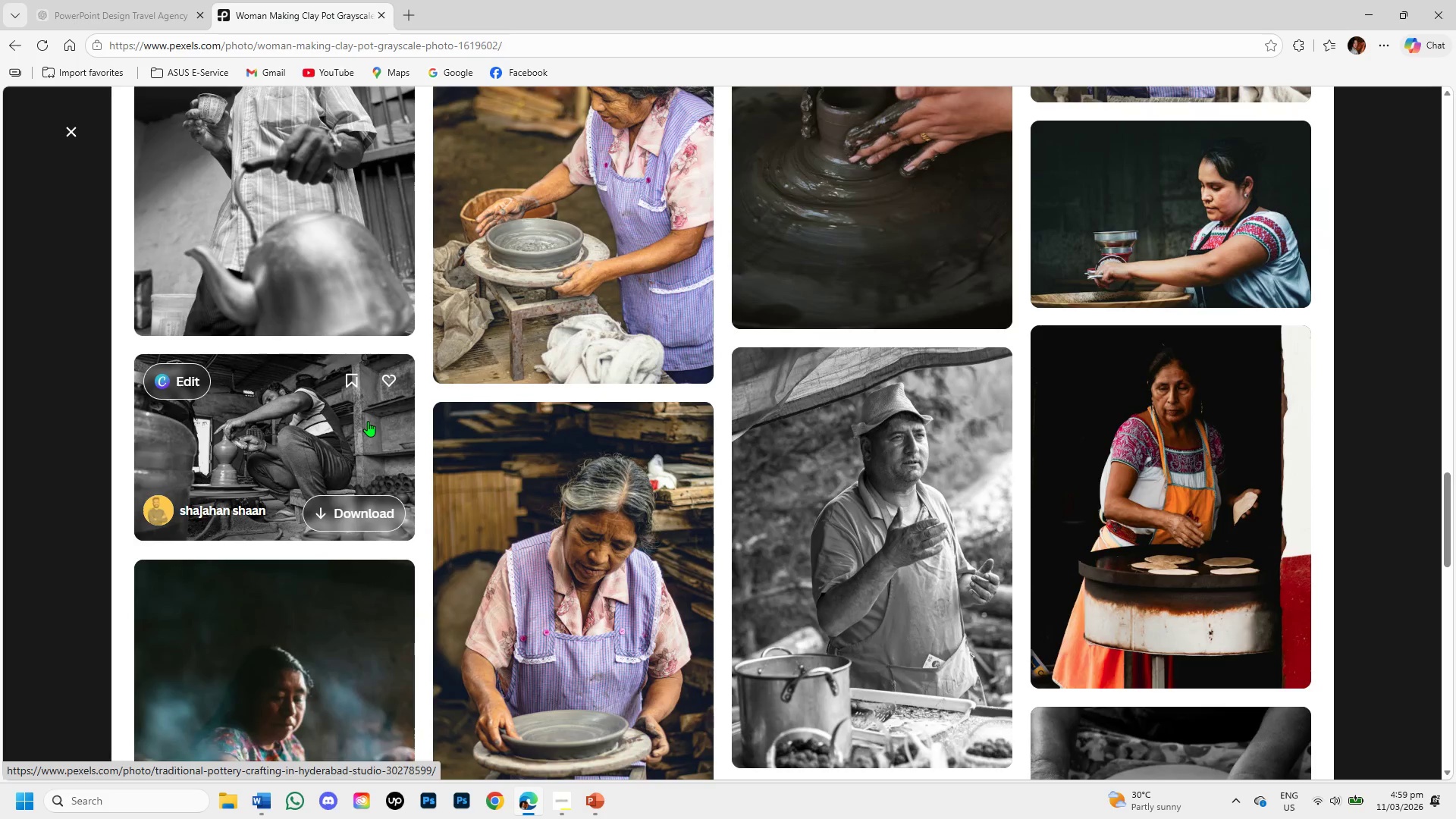 
scroll: coordinate [369, 420], scroll_direction: up, amount: 3.0
 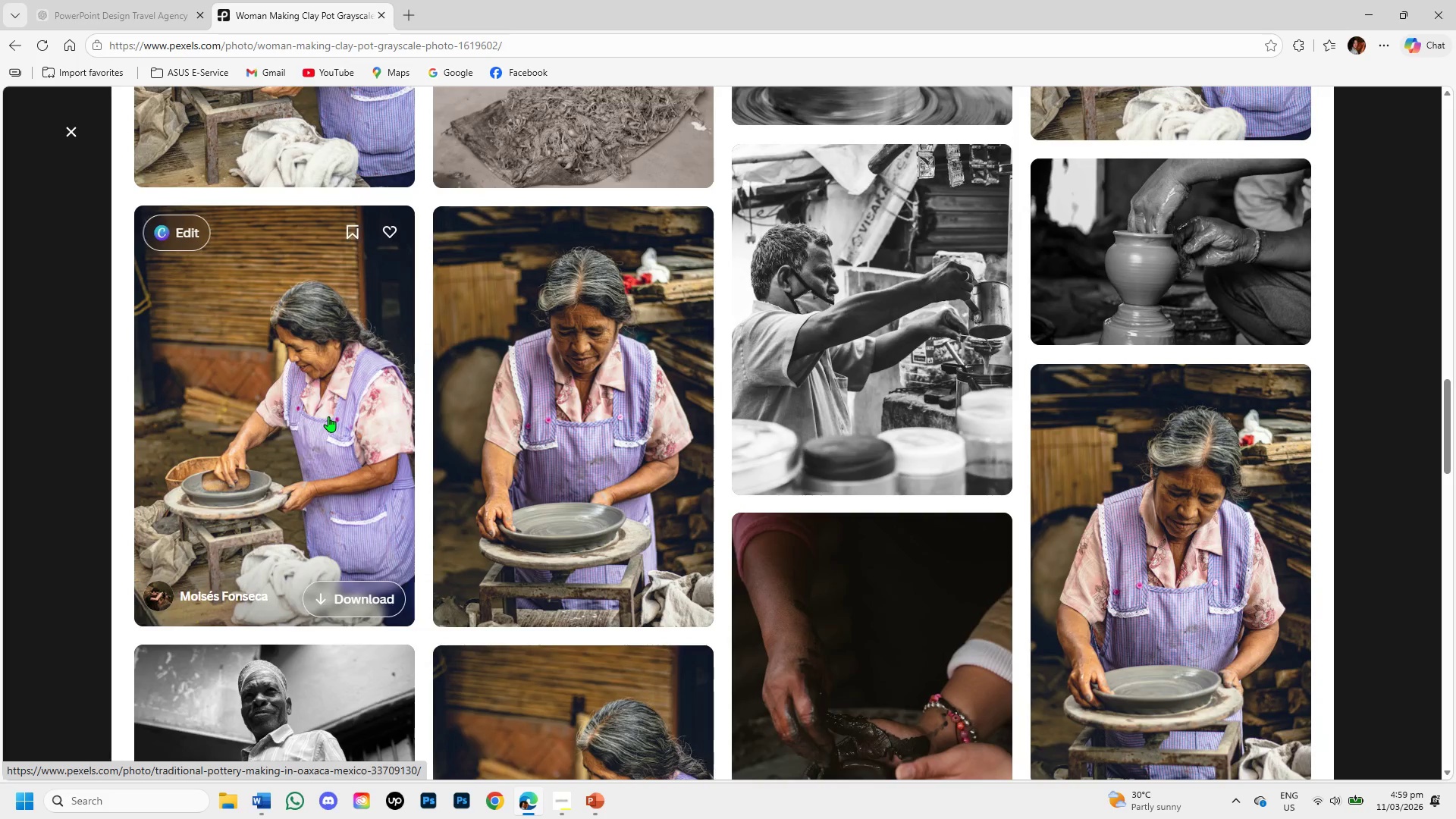 
left_click([328, 416])
 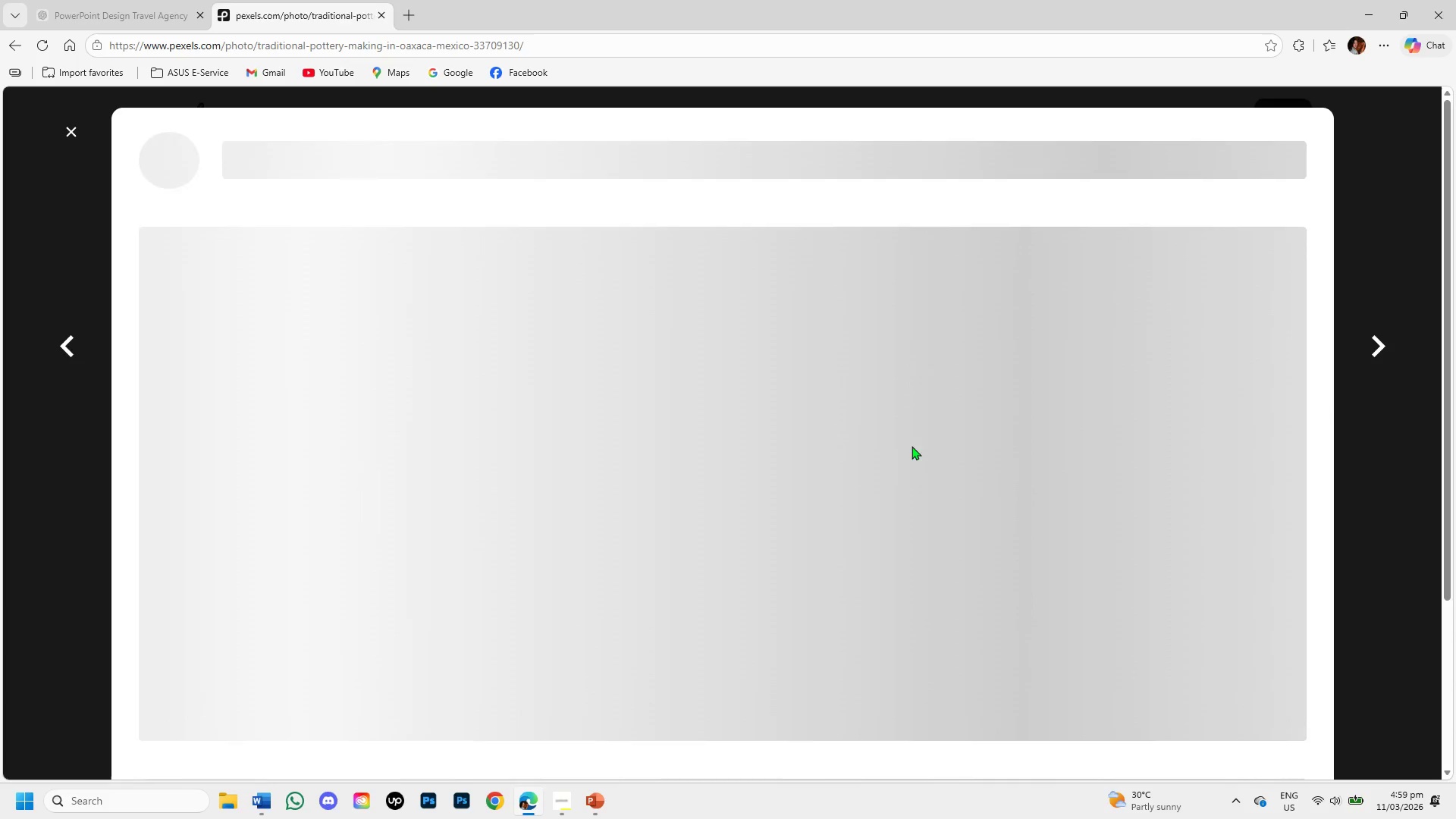 
scroll: coordinate [860, 427], scroll_direction: down, amount: 4.0
 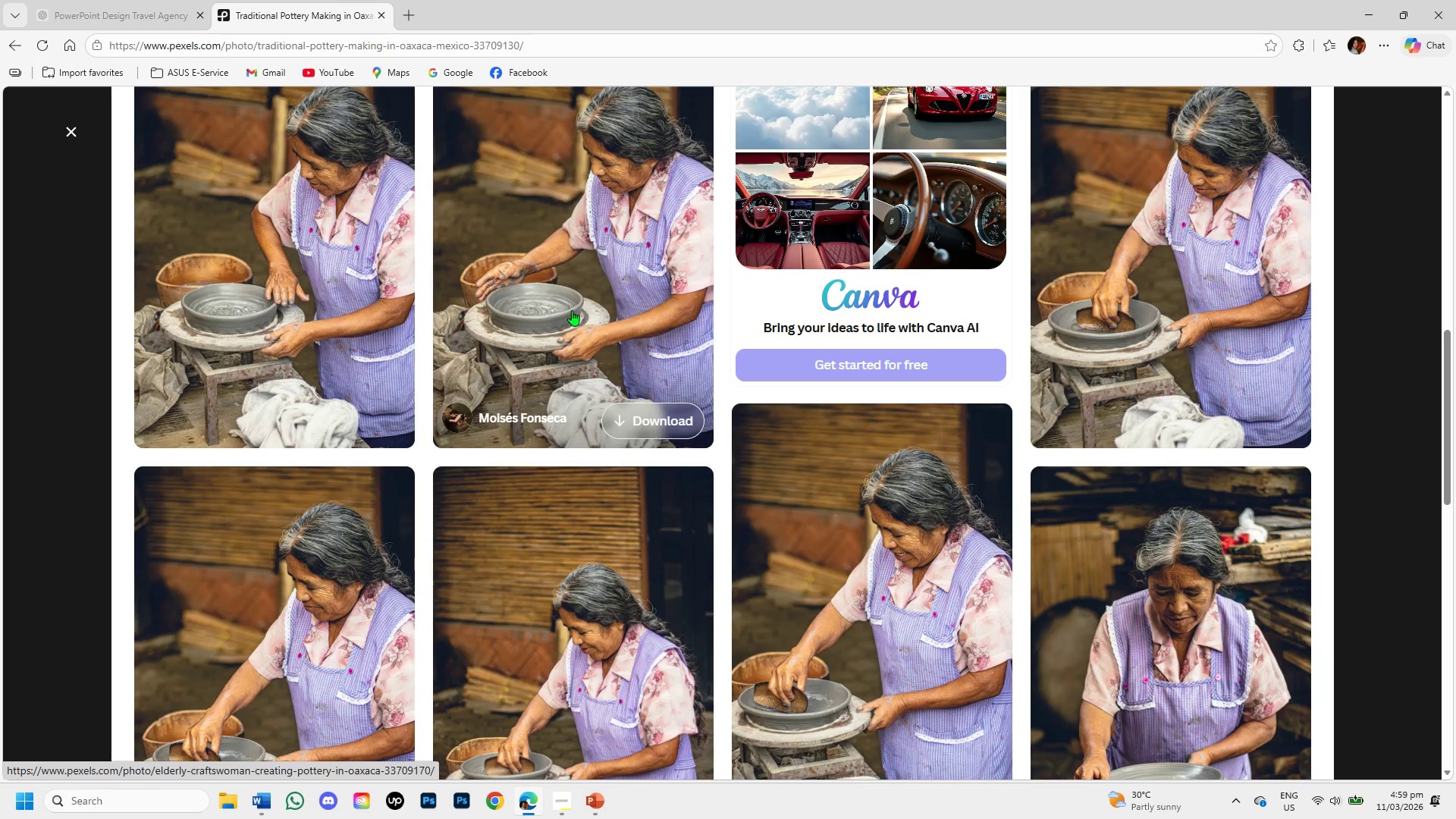 
left_click([569, 309])
 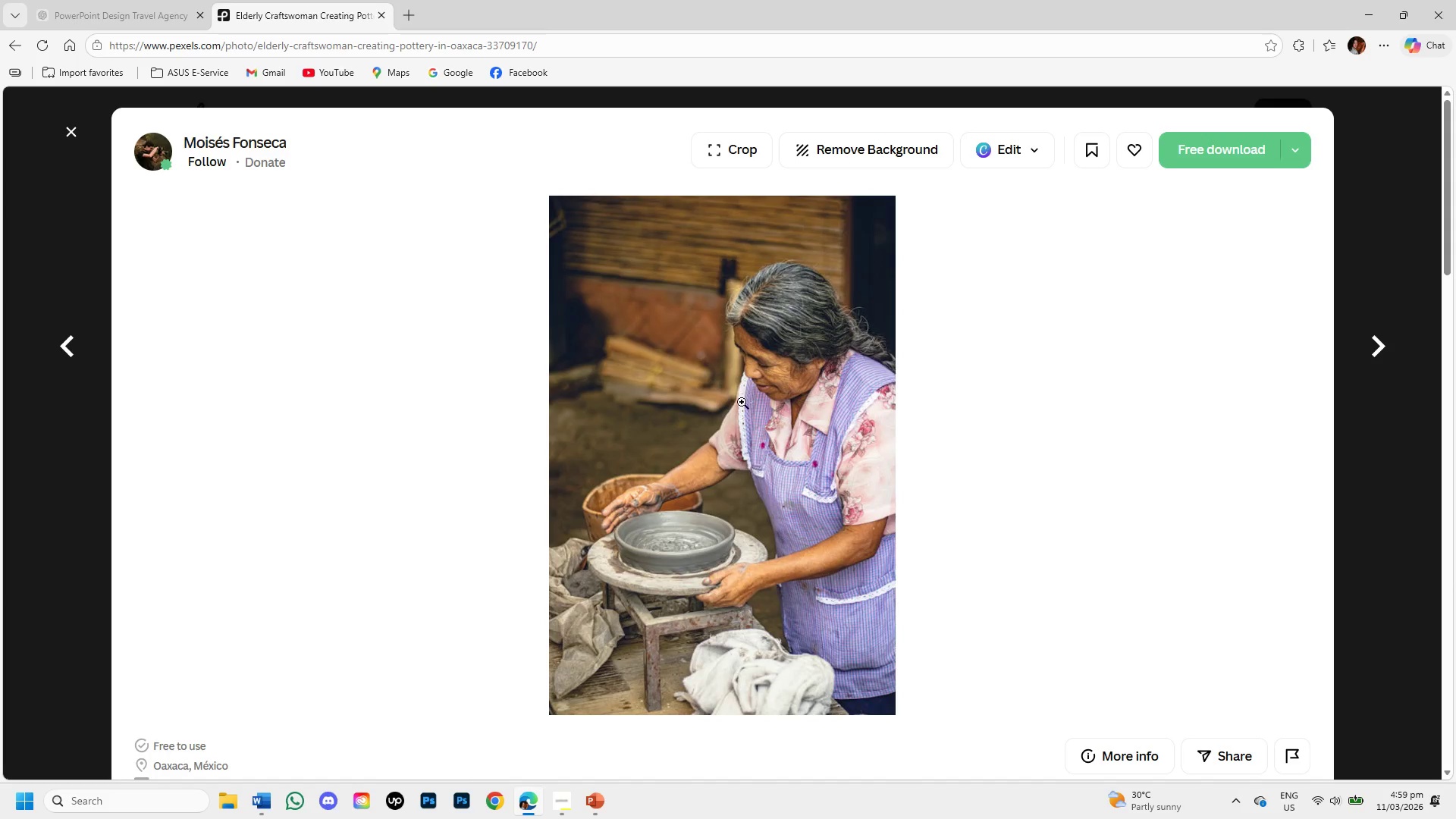 
right_click([735, 405])
 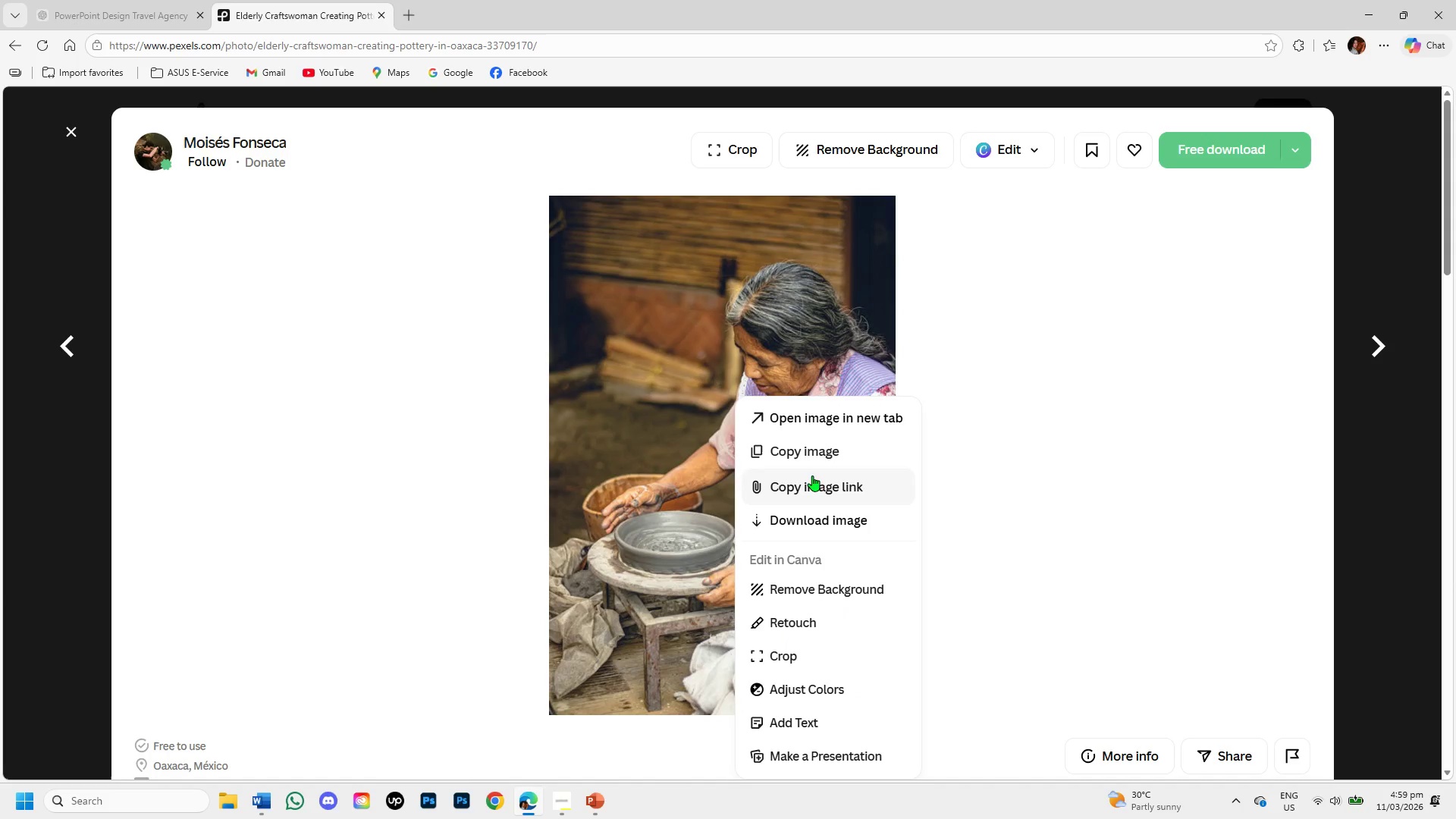 
left_click([812, 455])
 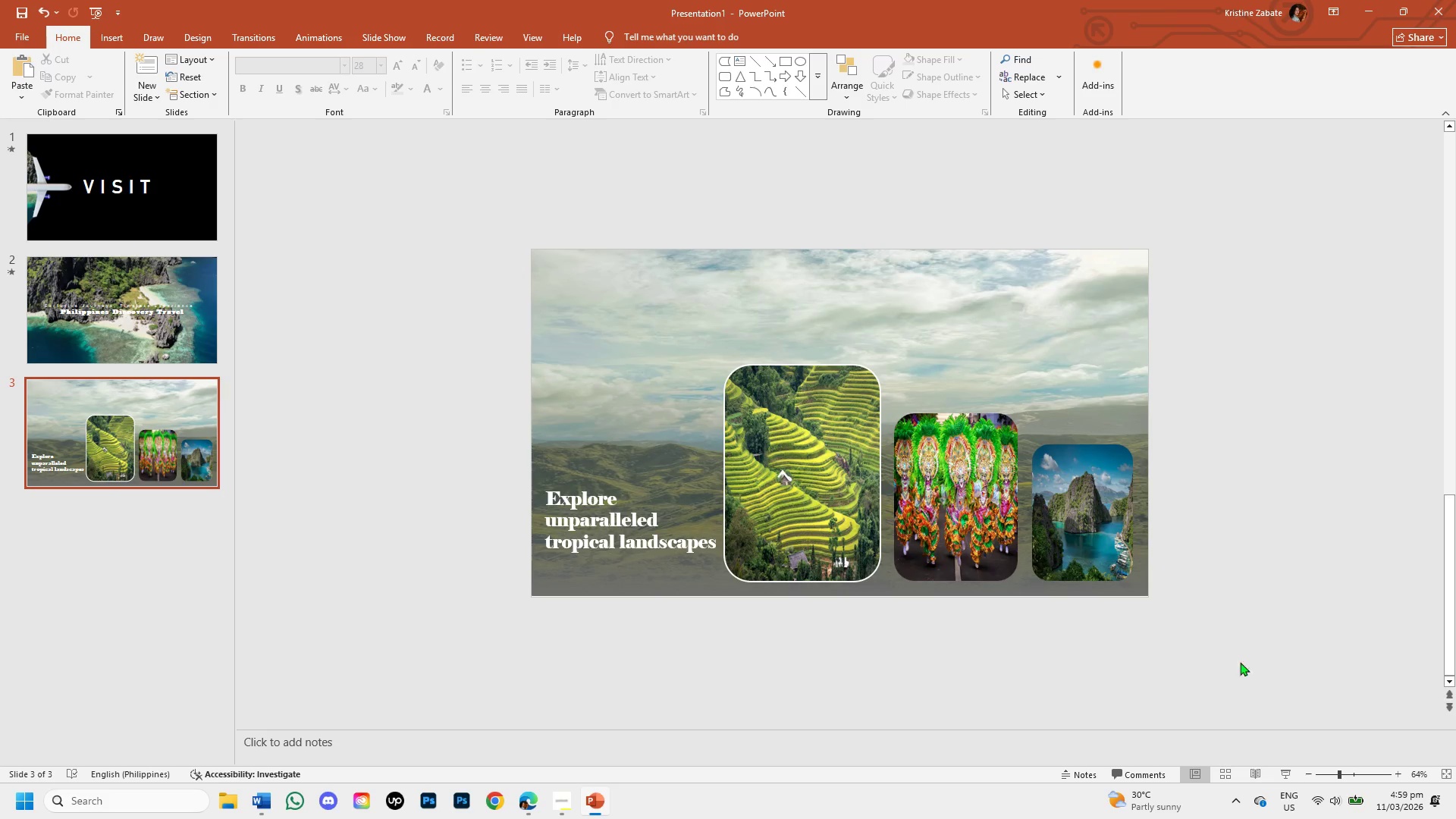 
left_click([1216, 532])
 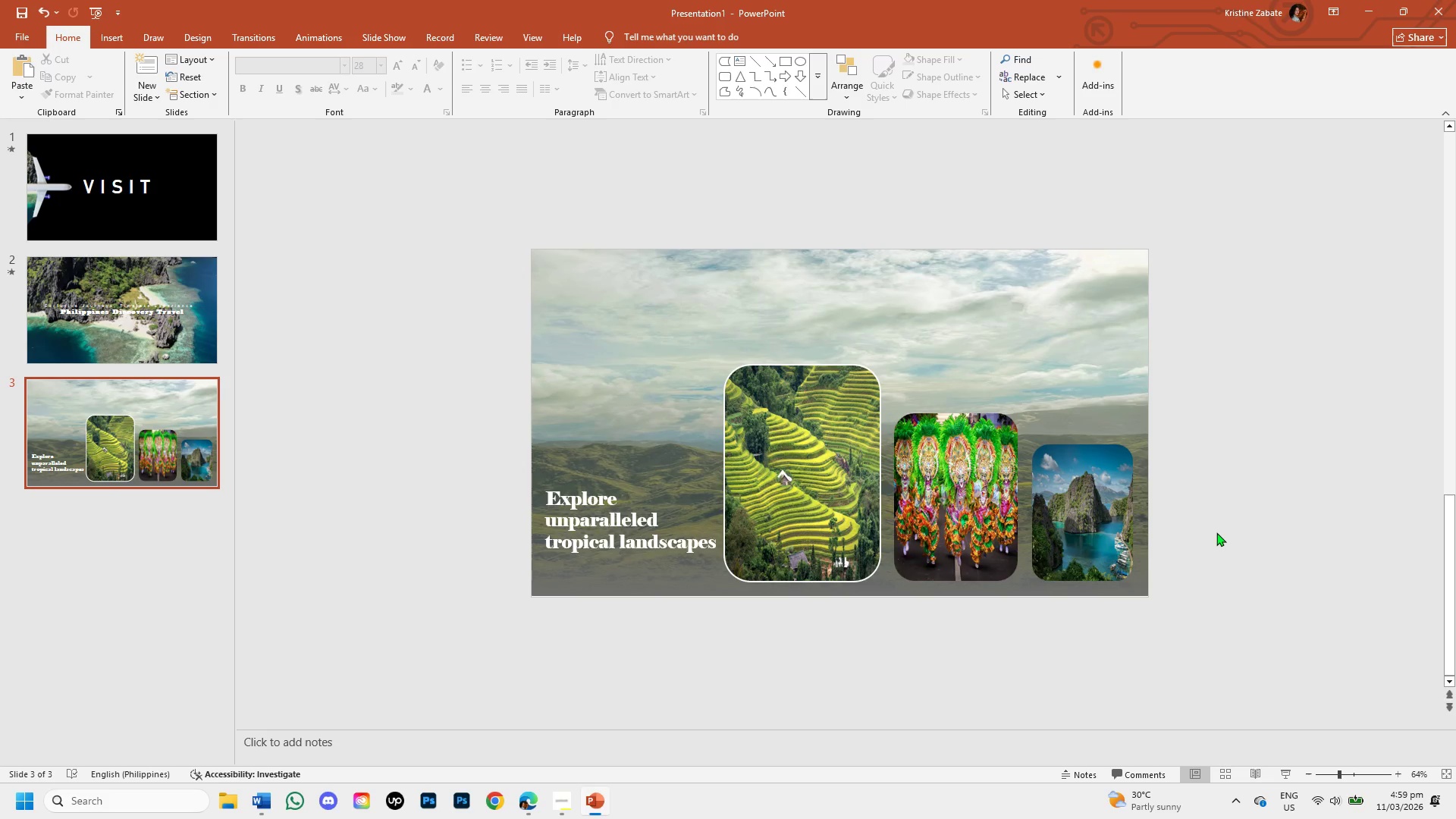 
key(Control+V)
 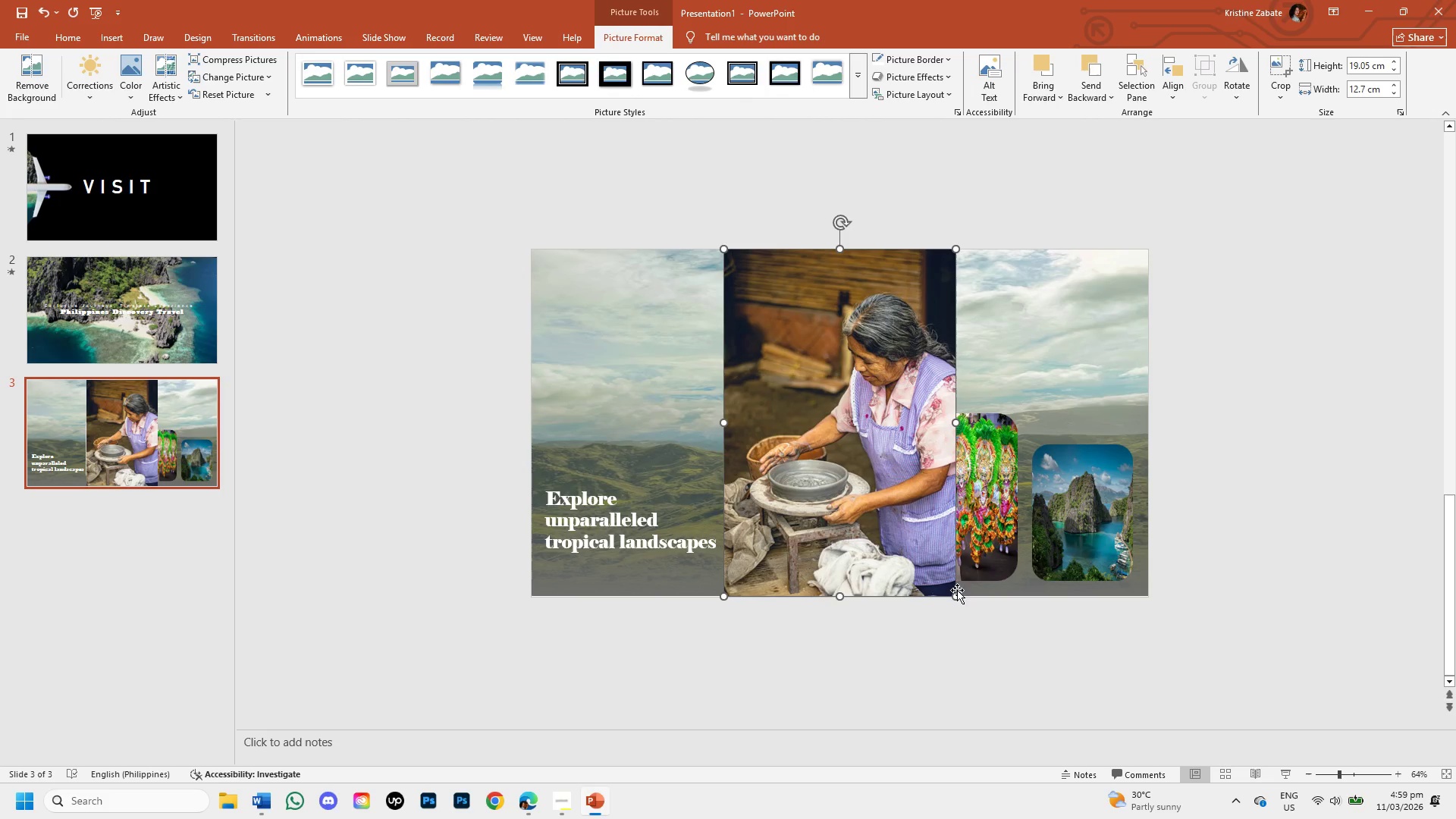 
left_click_drag(start_coordinate=[958, 595], to_coordinate=[848, 369])
 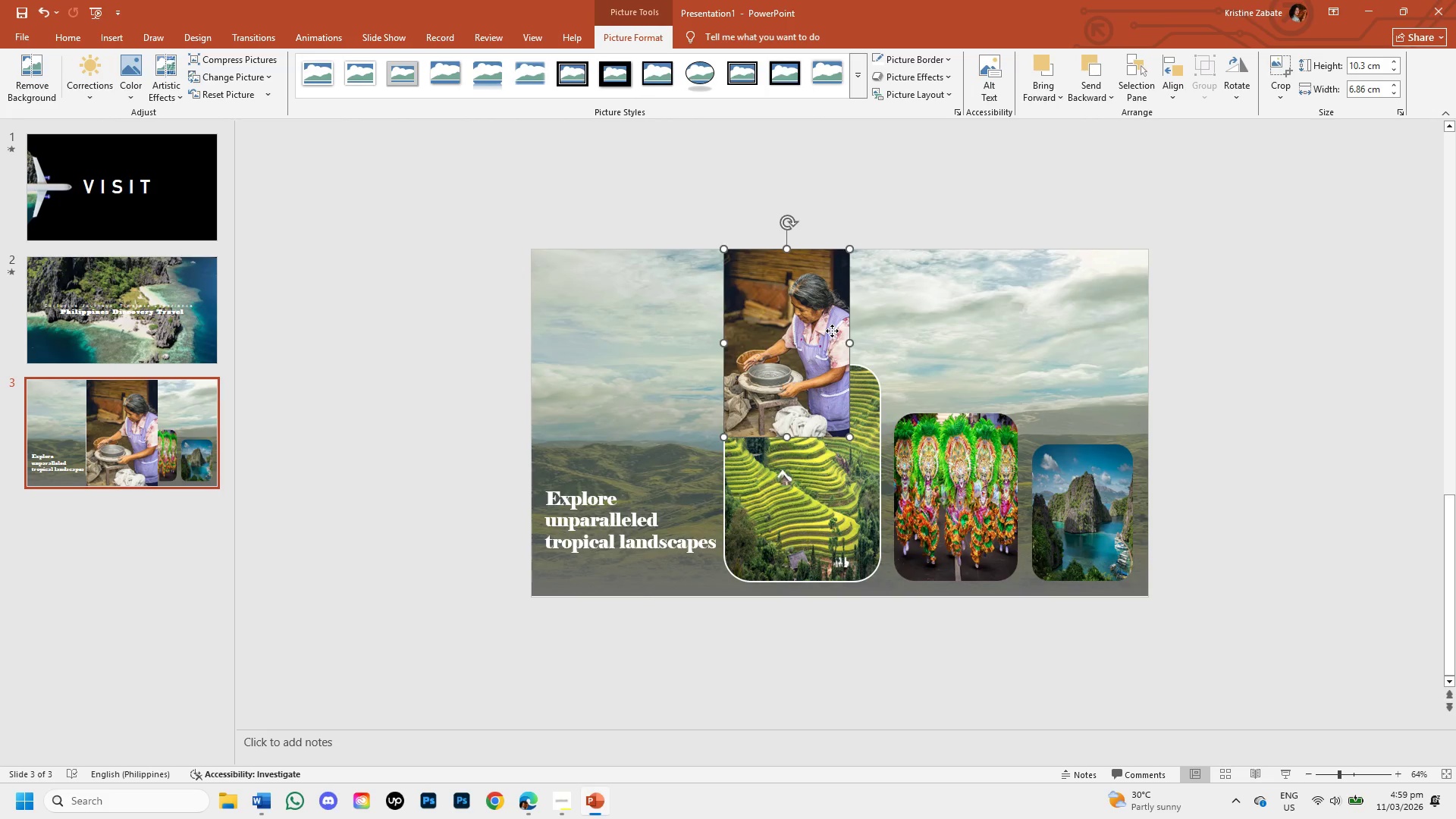 
left_click_drag(start_coordinate=[832, 331], to_coordinate=[1268, 490])
 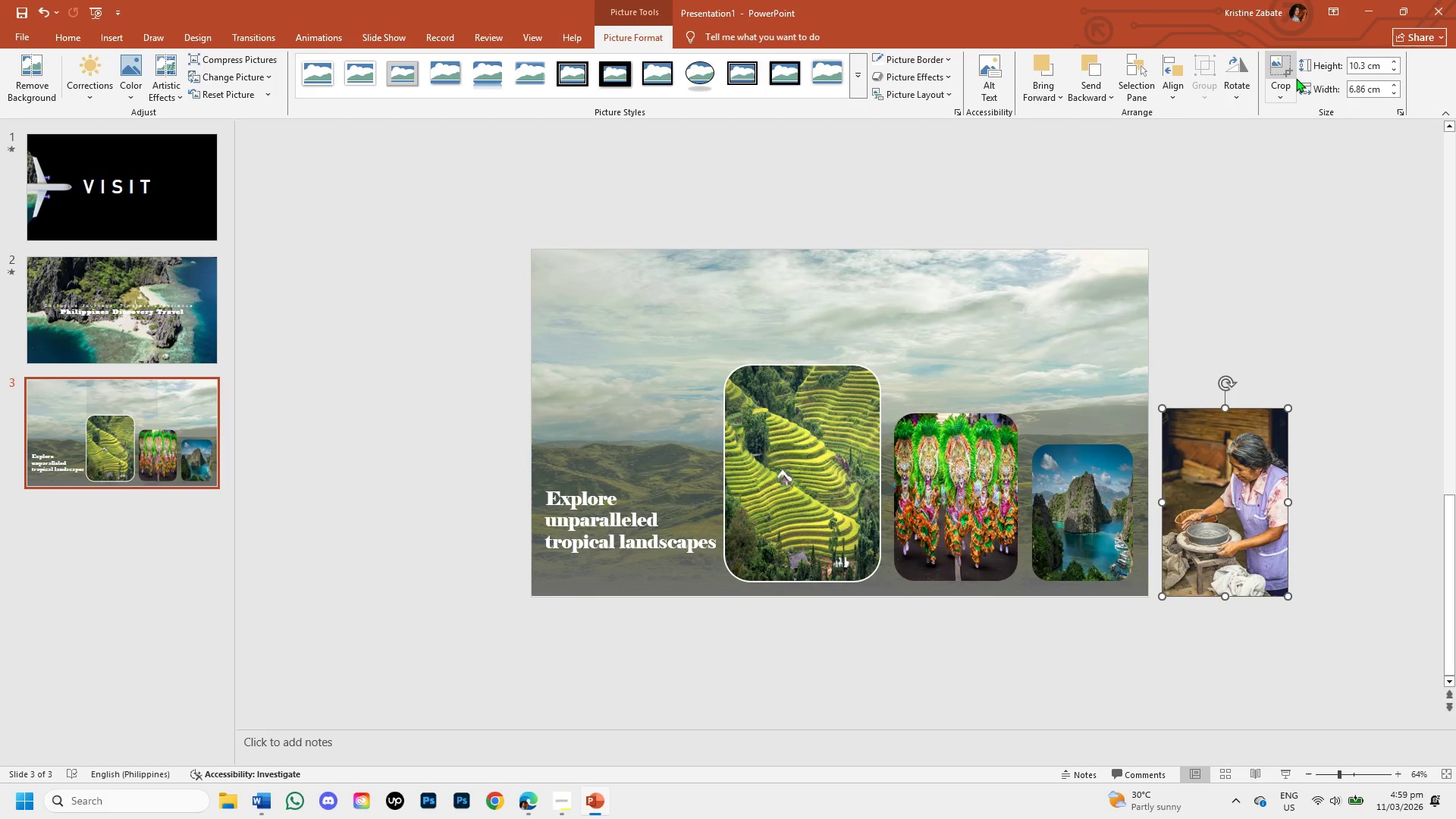 
left_click([1288, 80])
 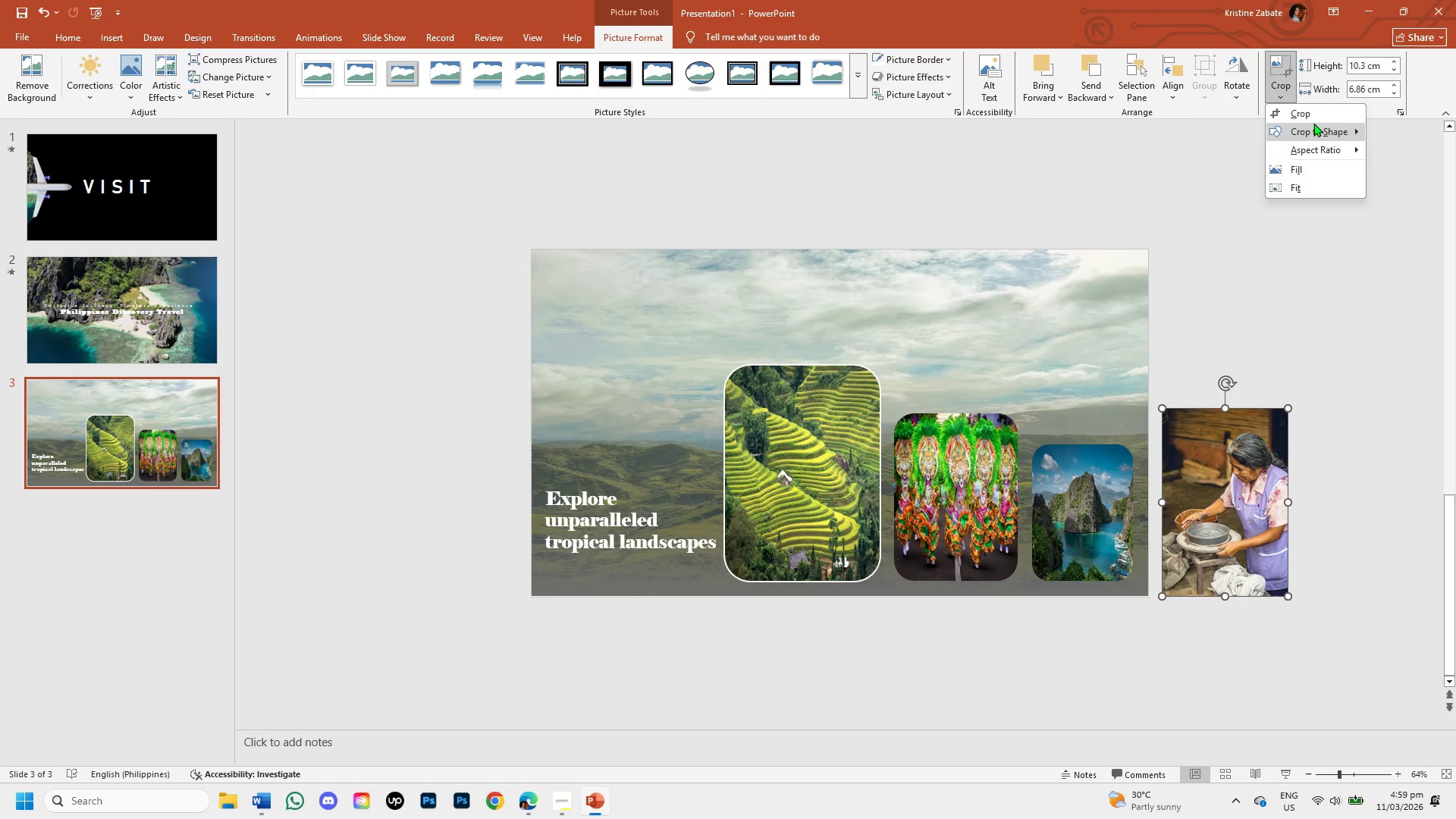 
left_click([1314, 124])
 